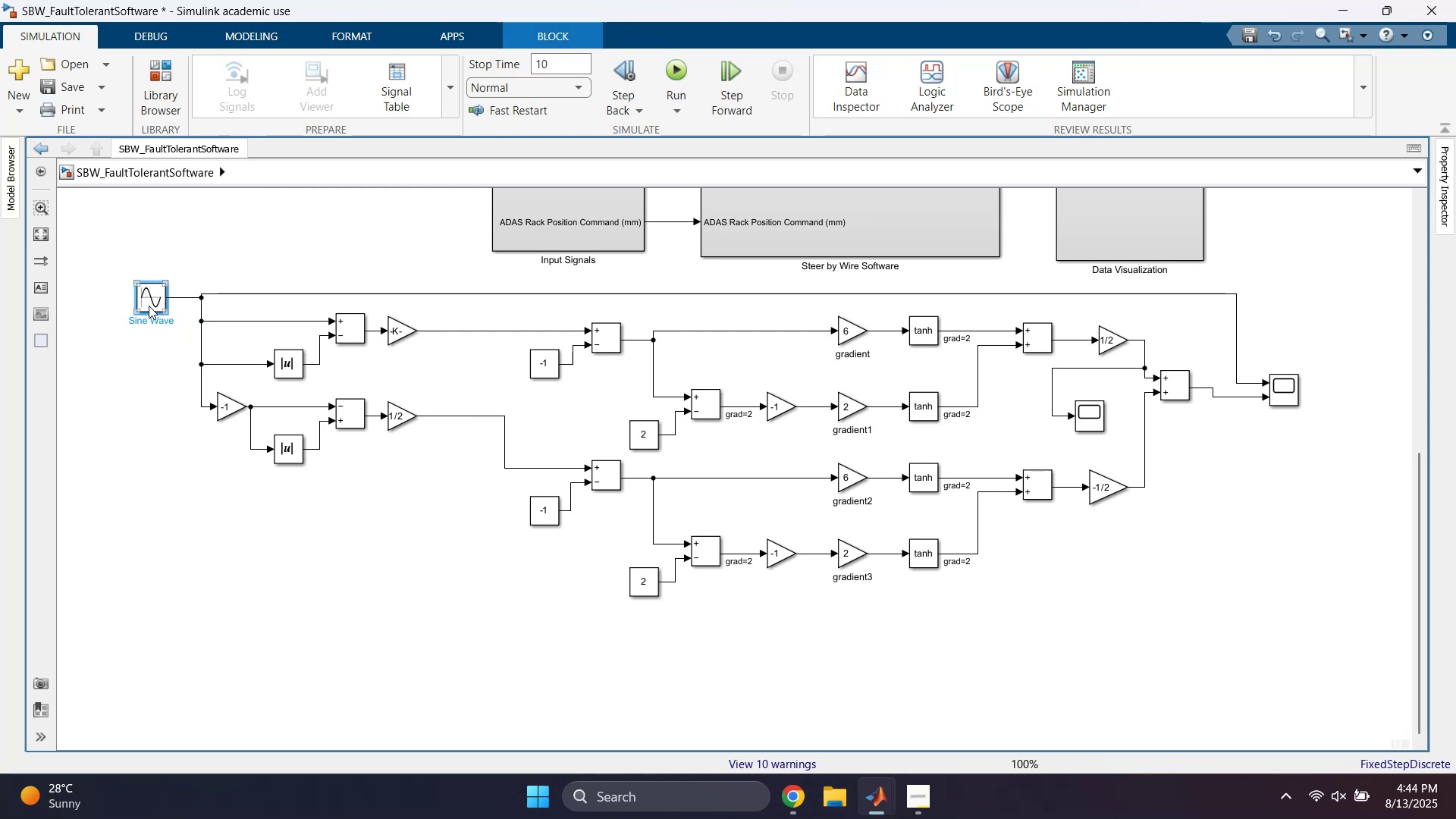 
left_click_drag(start_coordinate=[149, 301], to_coordinate=[151, 293])
 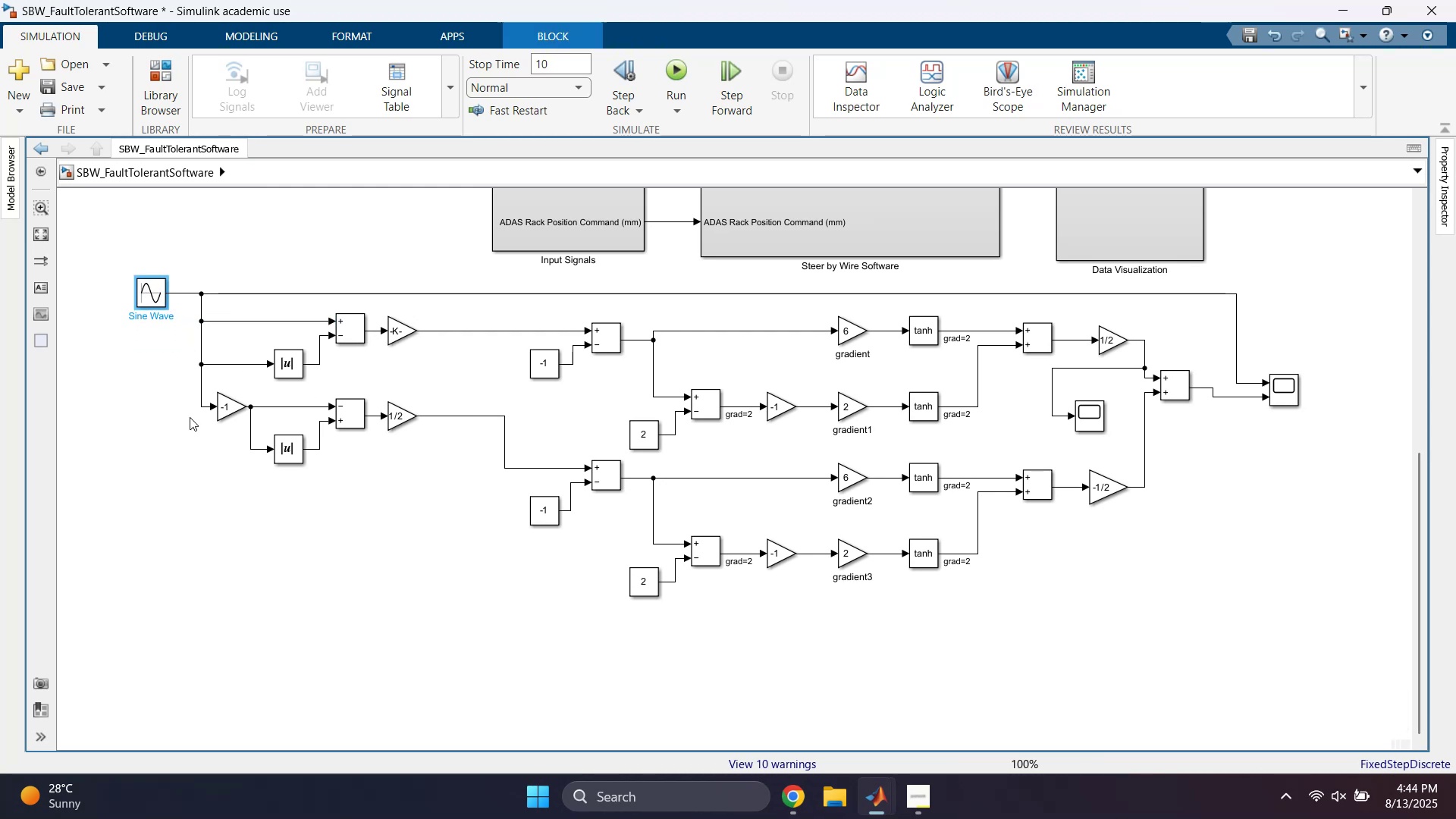 
left_click([206, 460])
 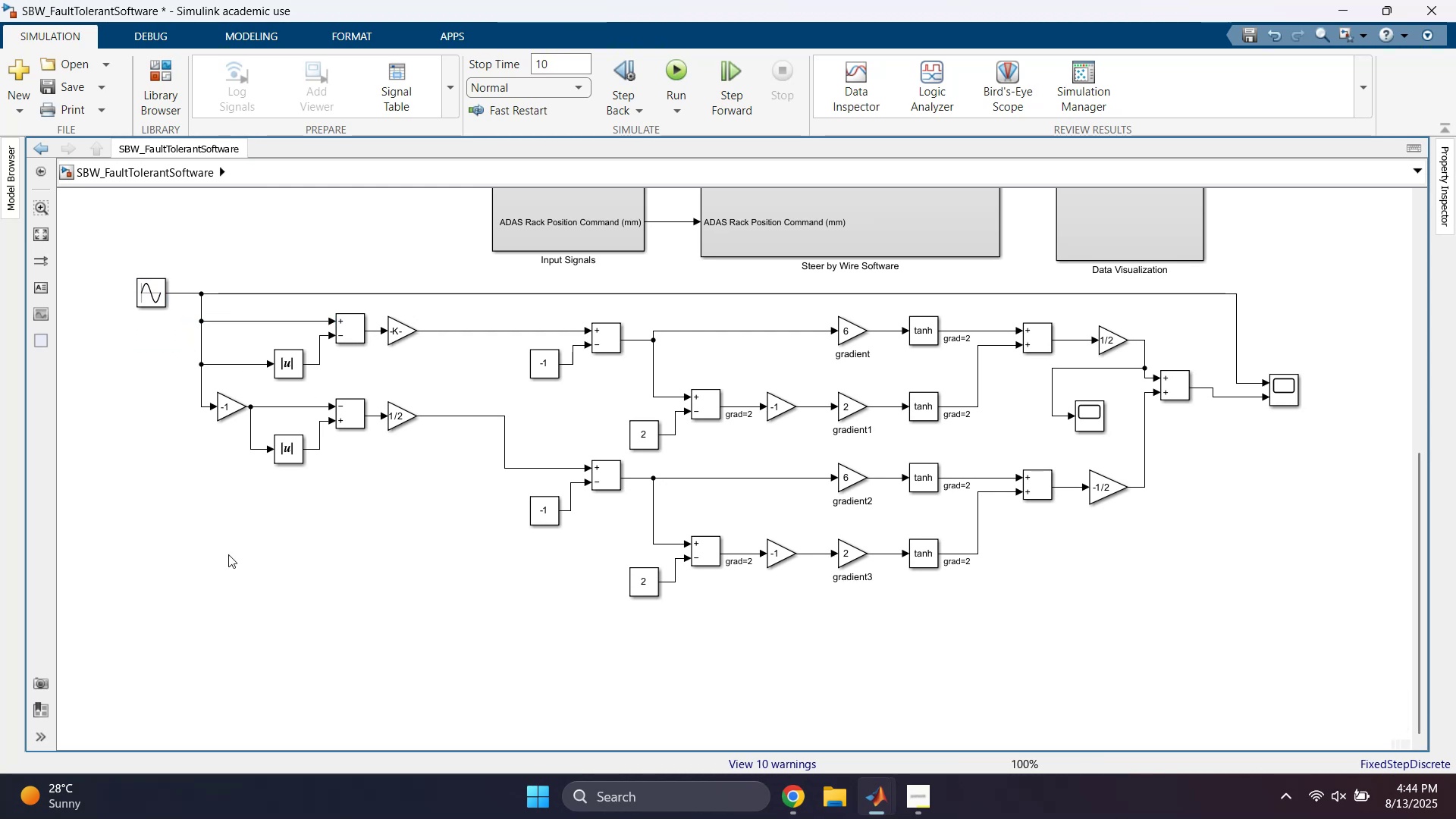 
double_click([228, 554])
 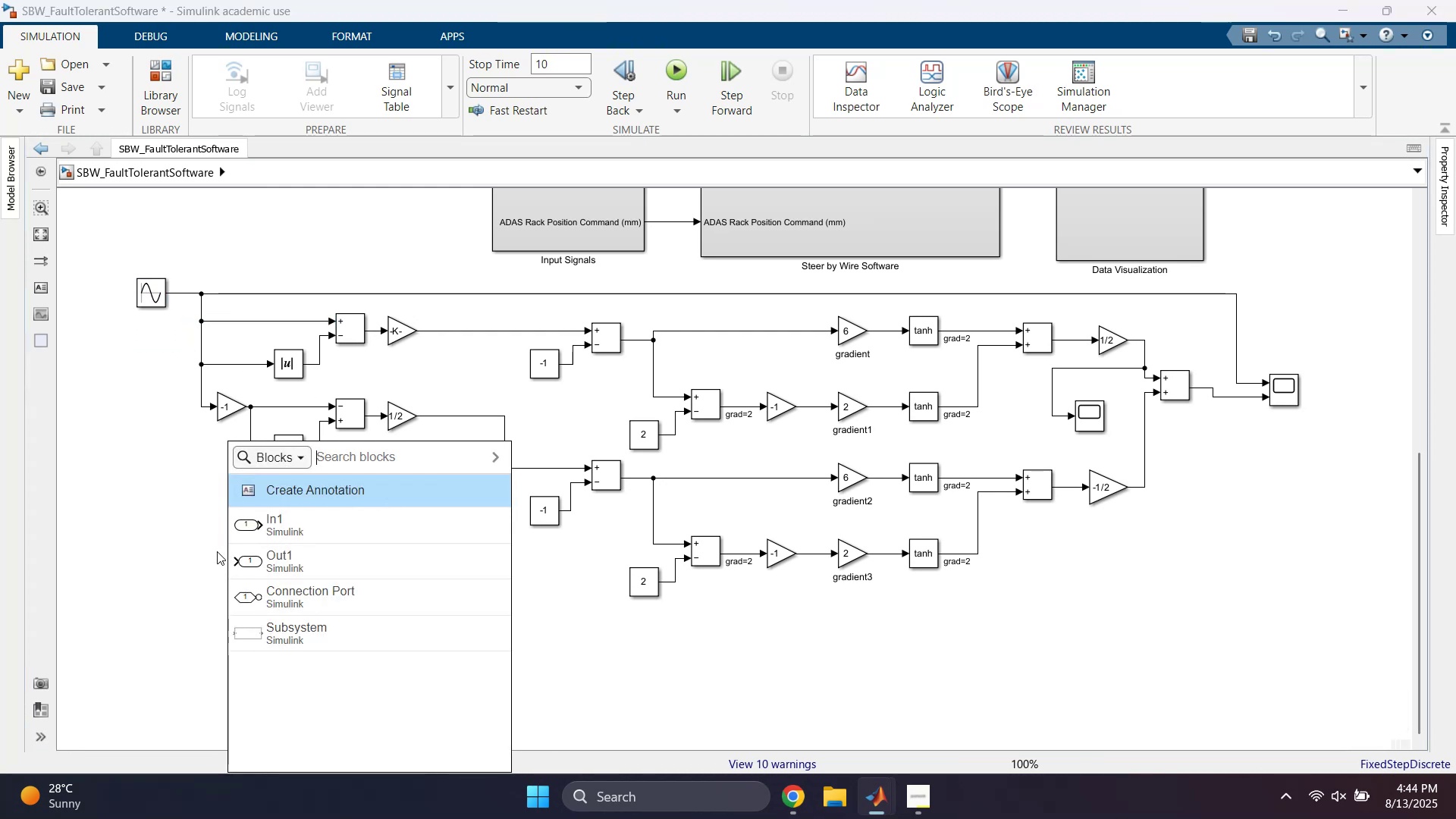 
left_click([169, 538])
 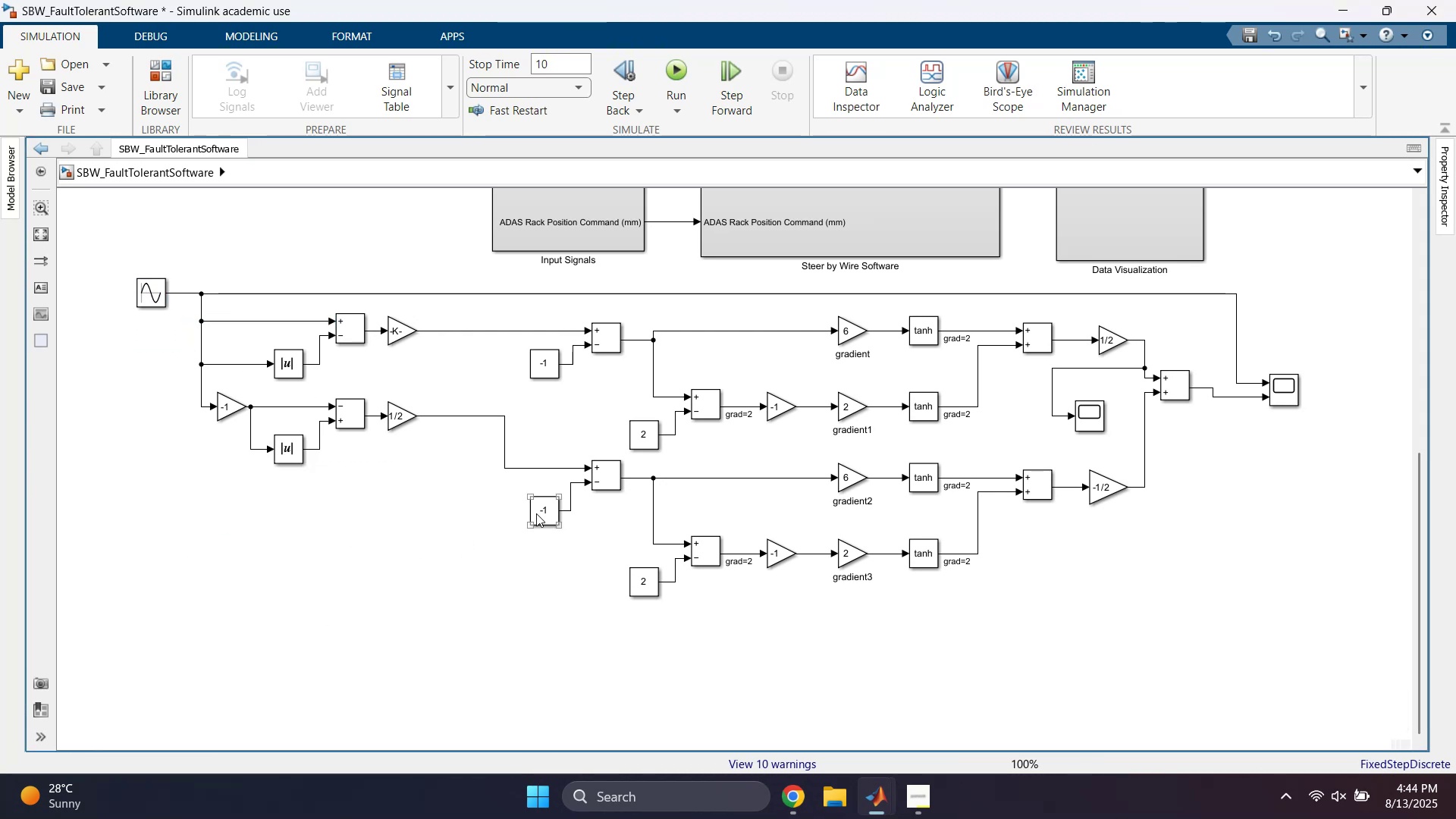 
left_click([536, 397])
 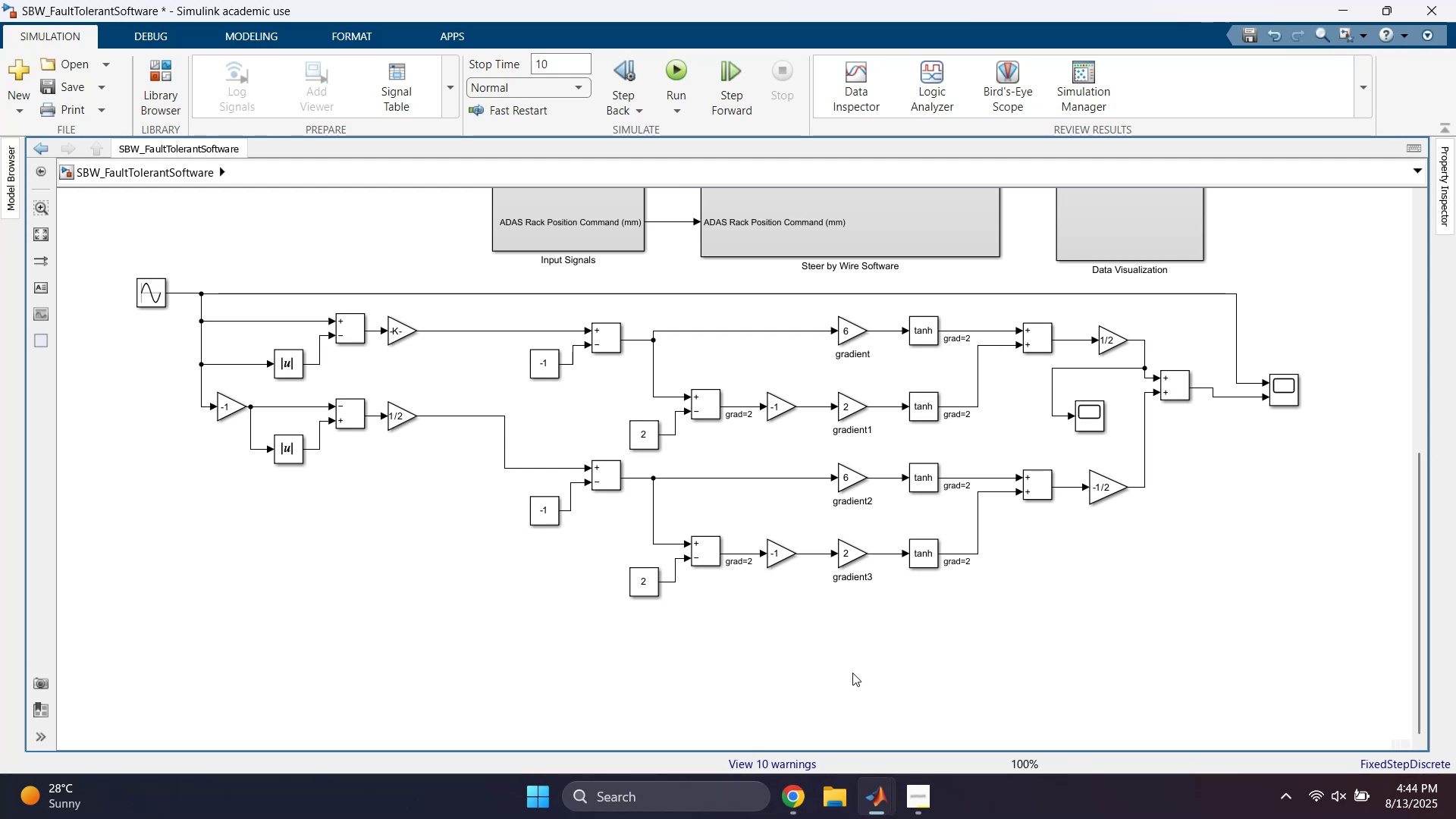 
left_click([852, 658])
 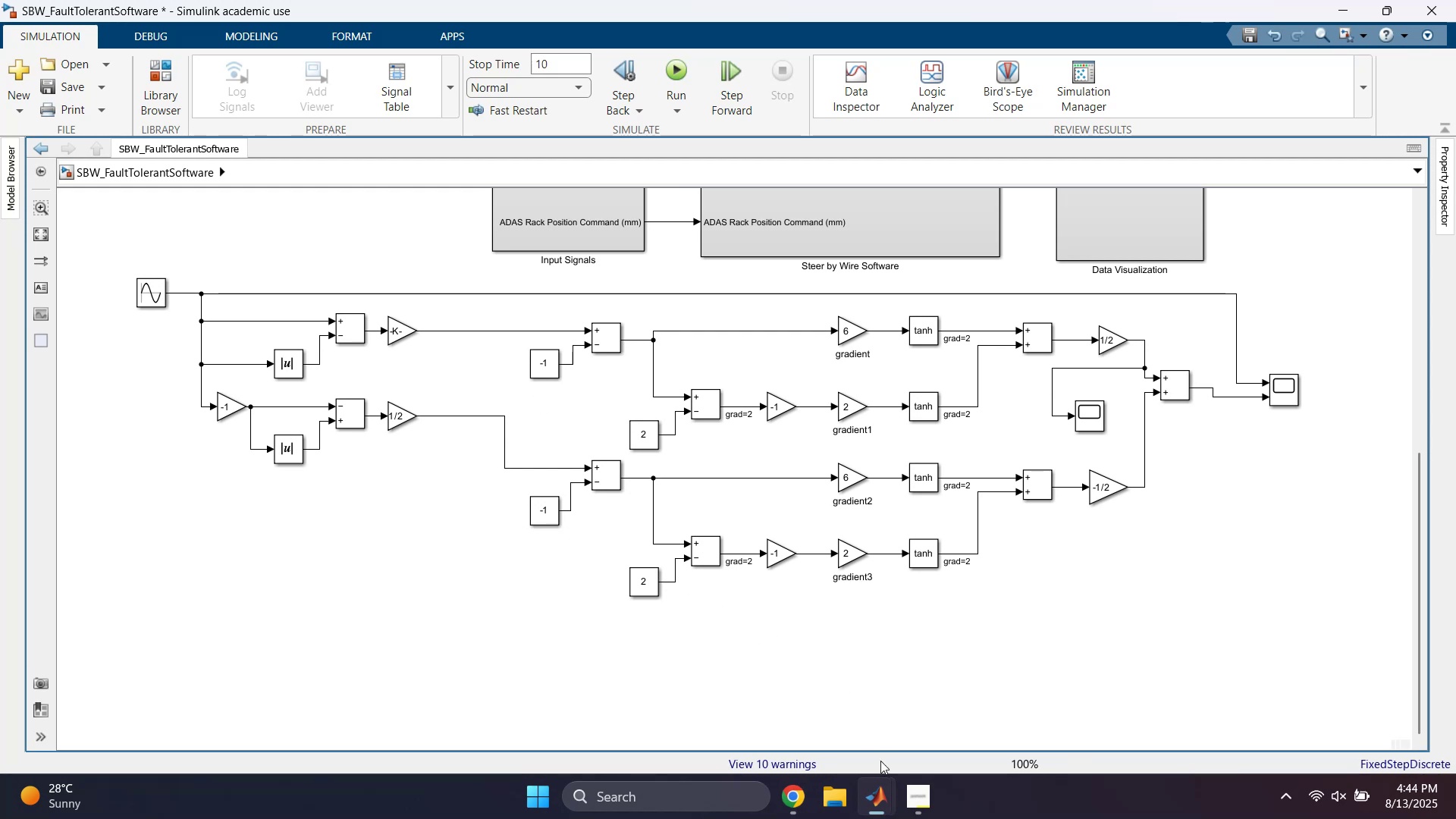 
left_click([874, 793])
 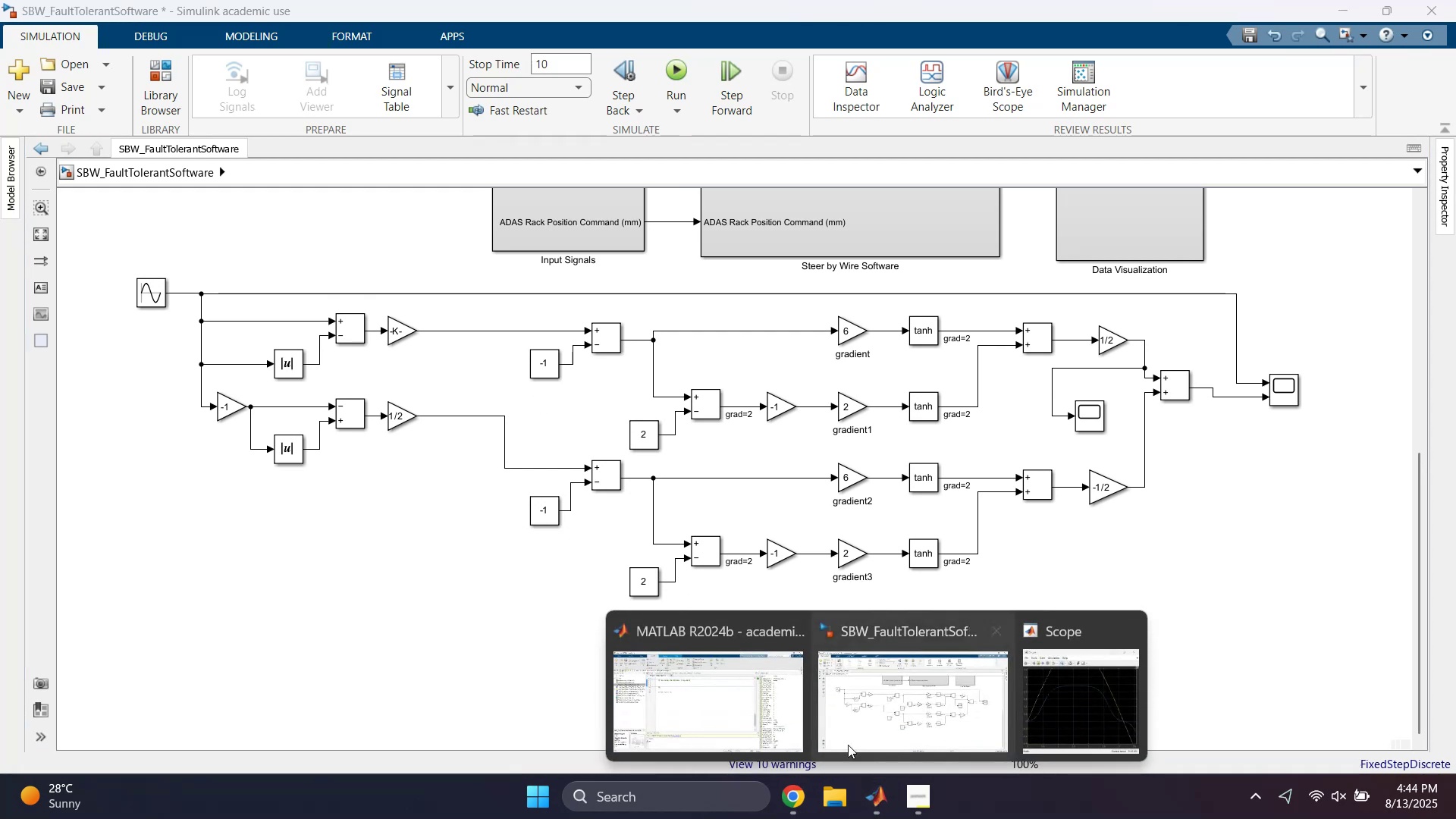 
left_click([710, 697])
 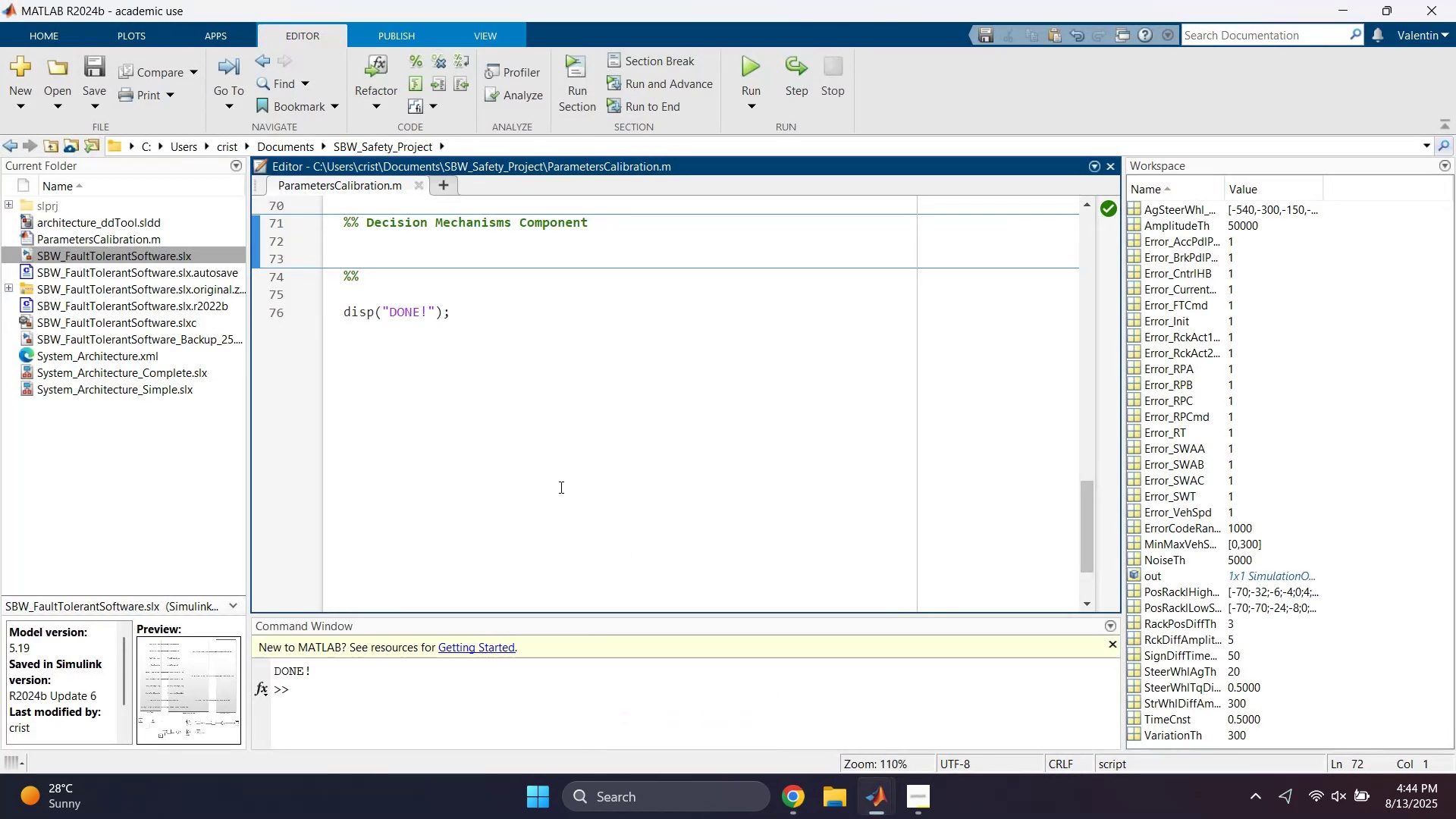 
left_click([518, 364])
 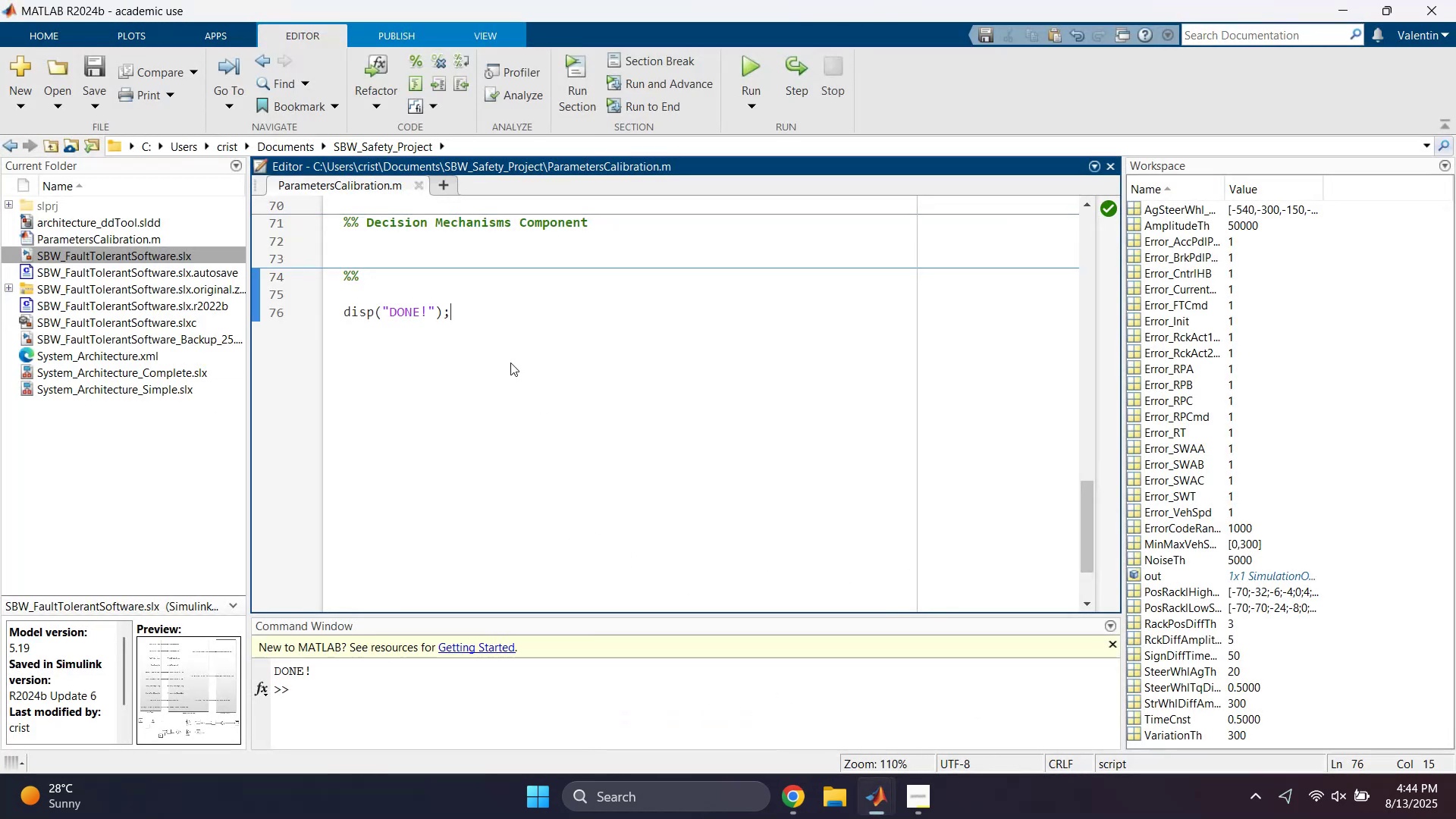 
scroll: coordinate [492, 369], scroll_direction: up, amount: 1.0
 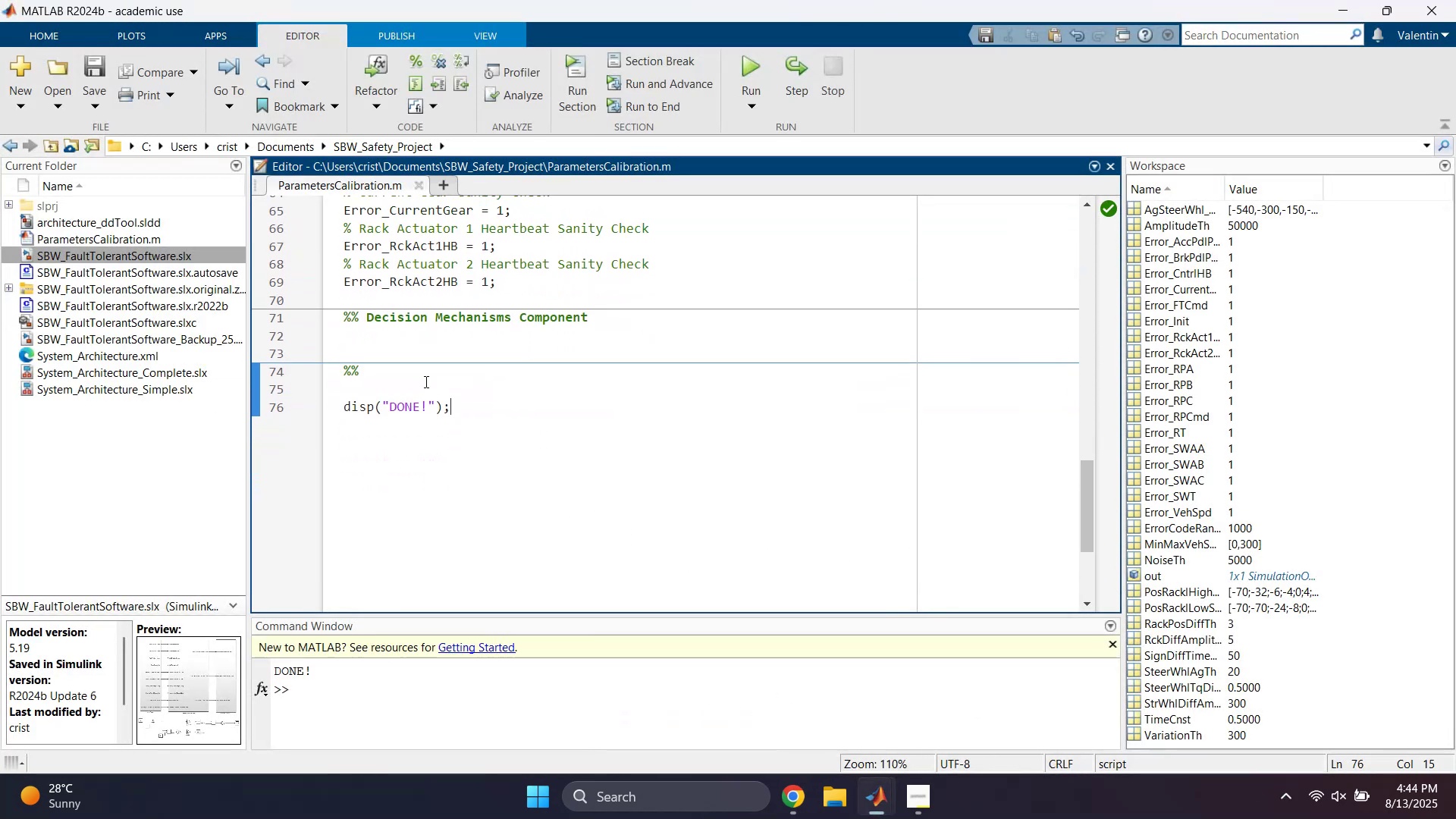 
left_click([415, 356])
 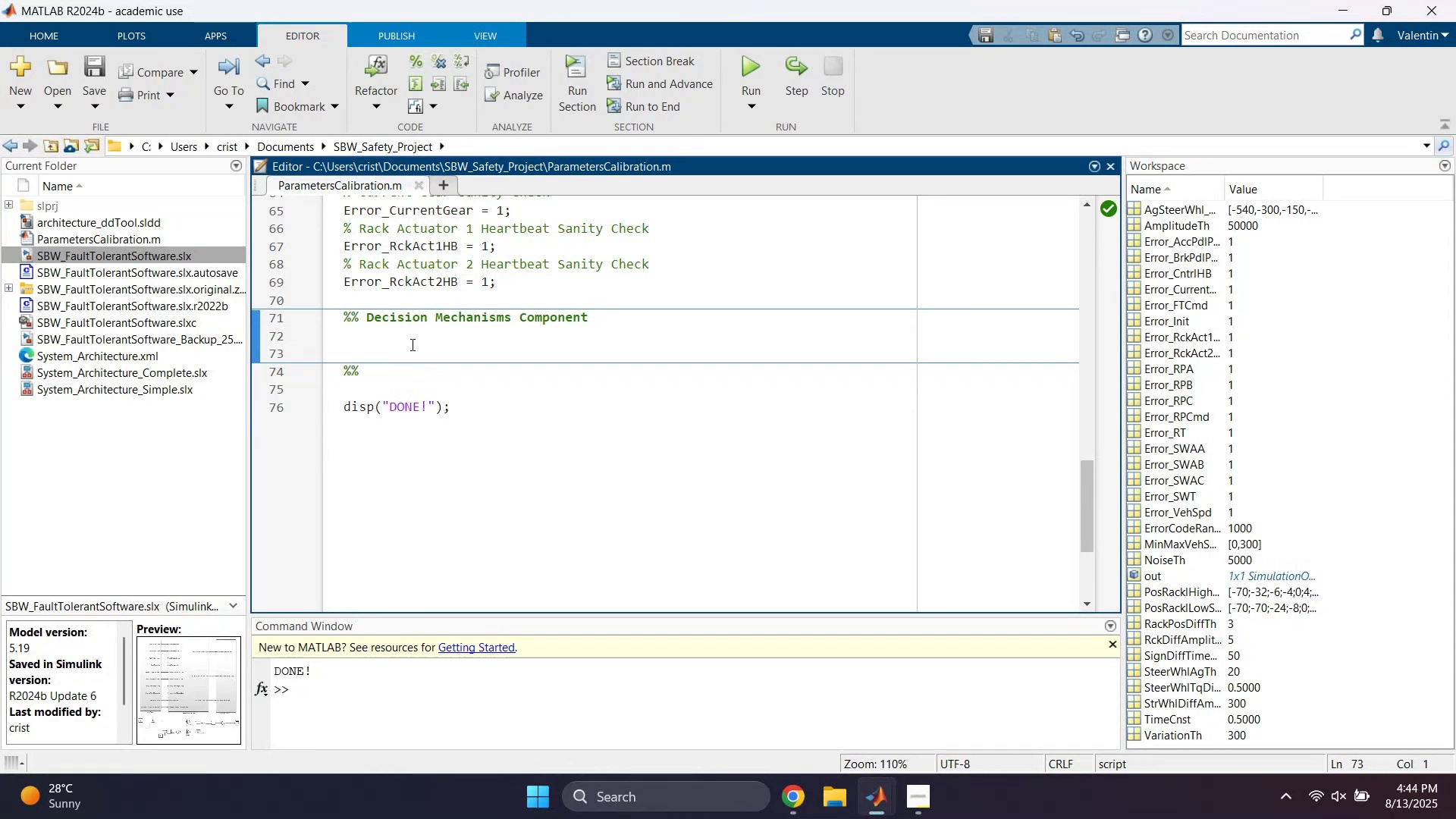 
type(plot ())
 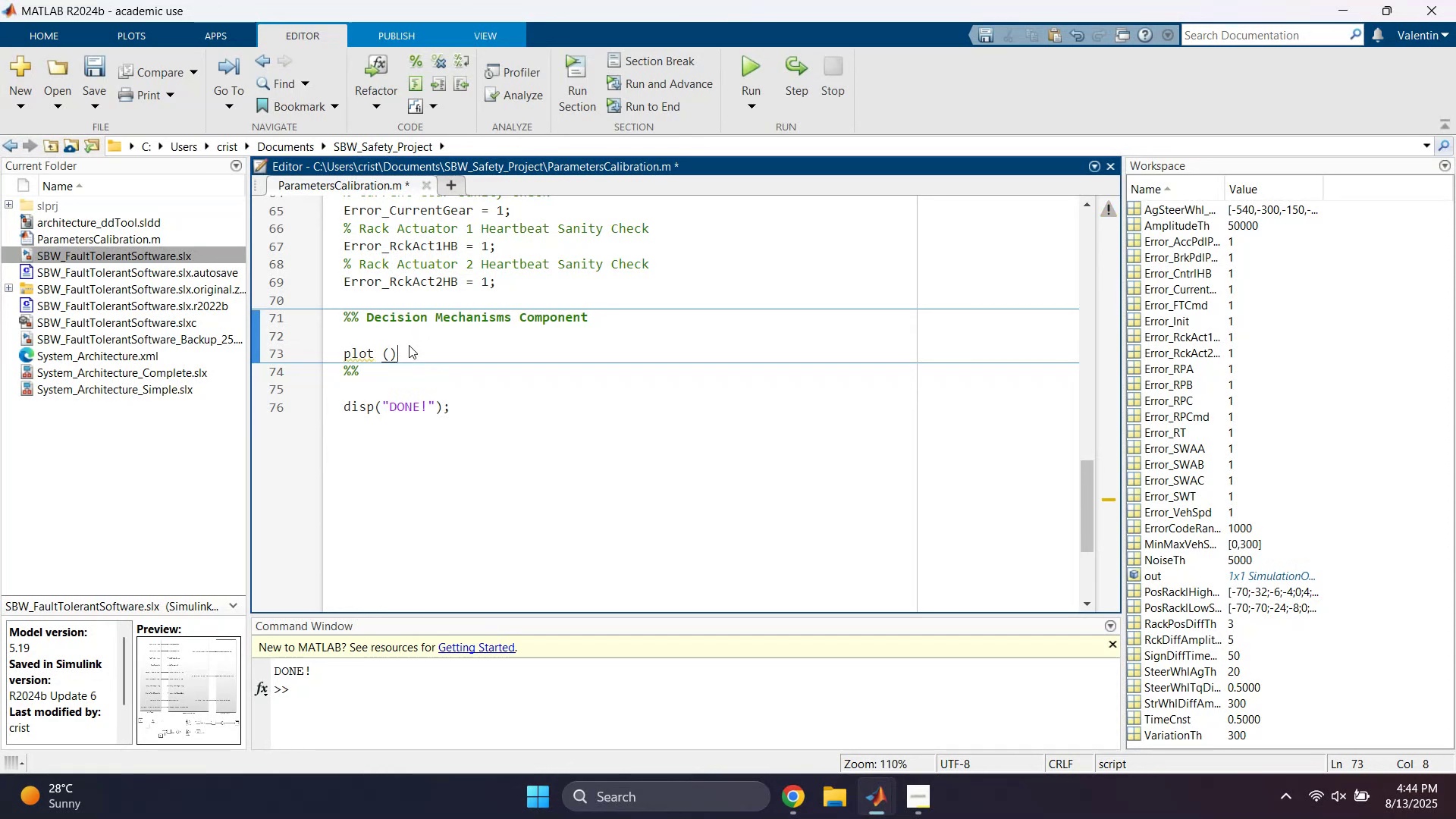 
key(ArrowLeft)
 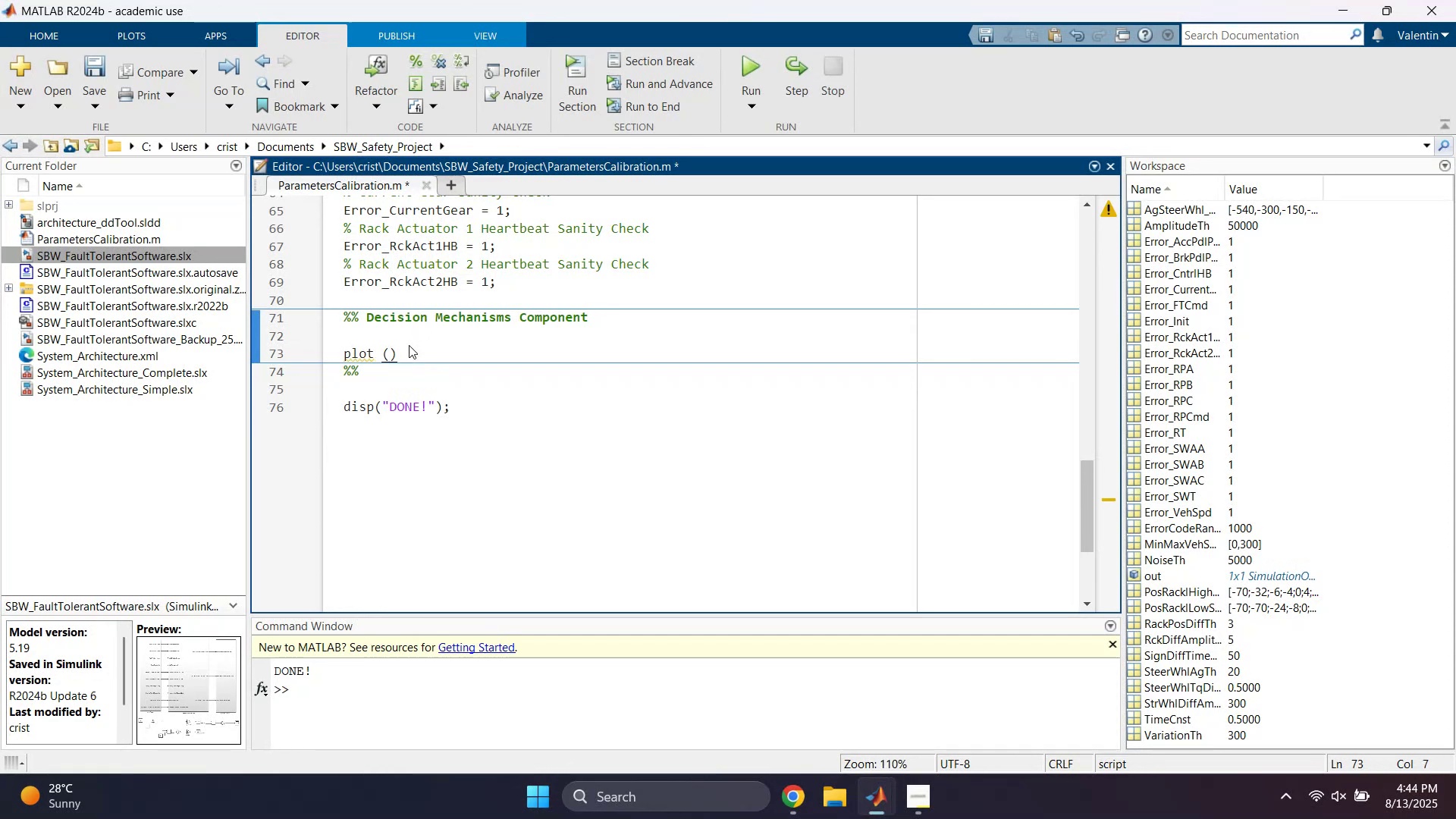 
type(tanh())
 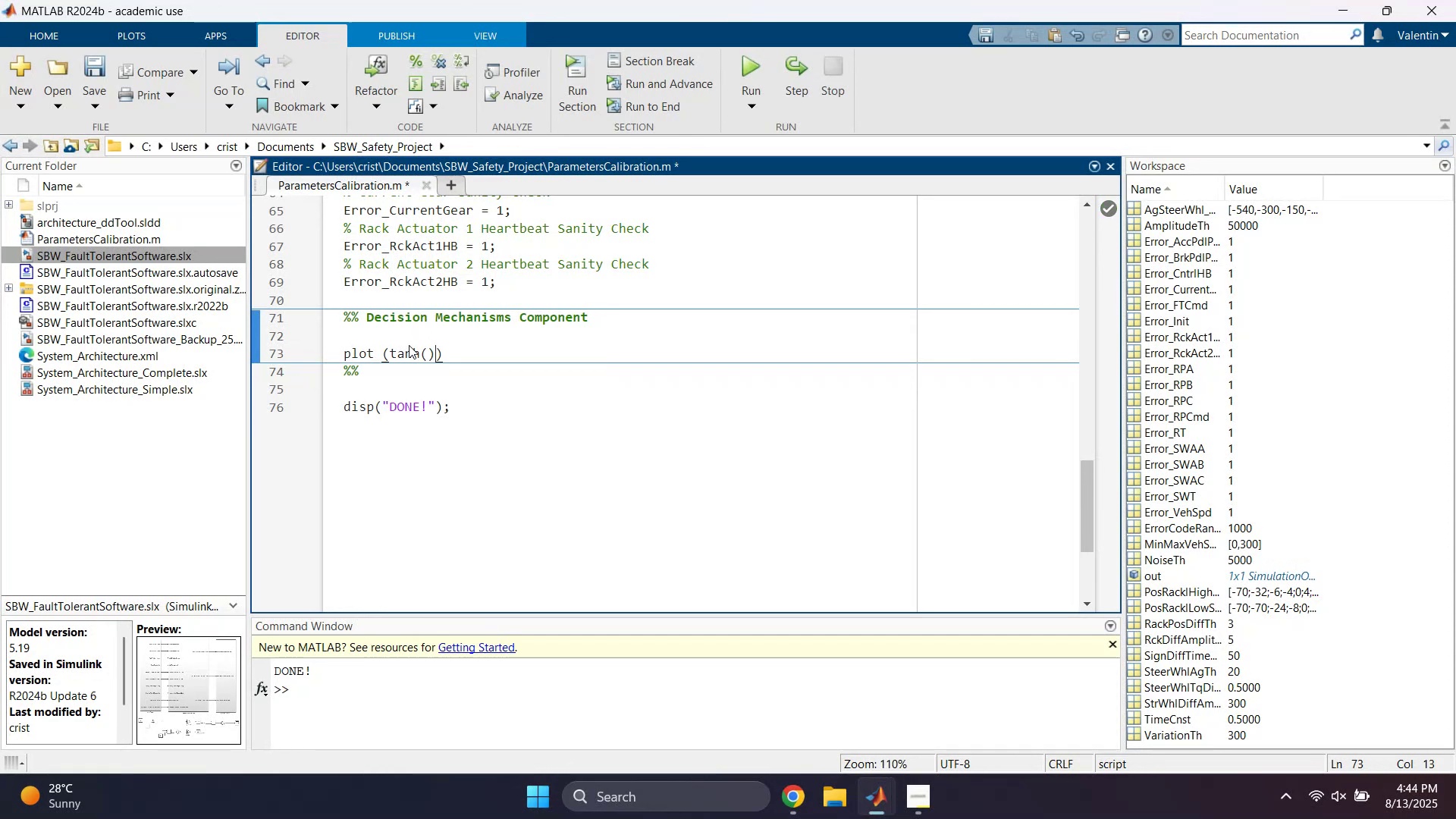 
key(ArrowLeft)
 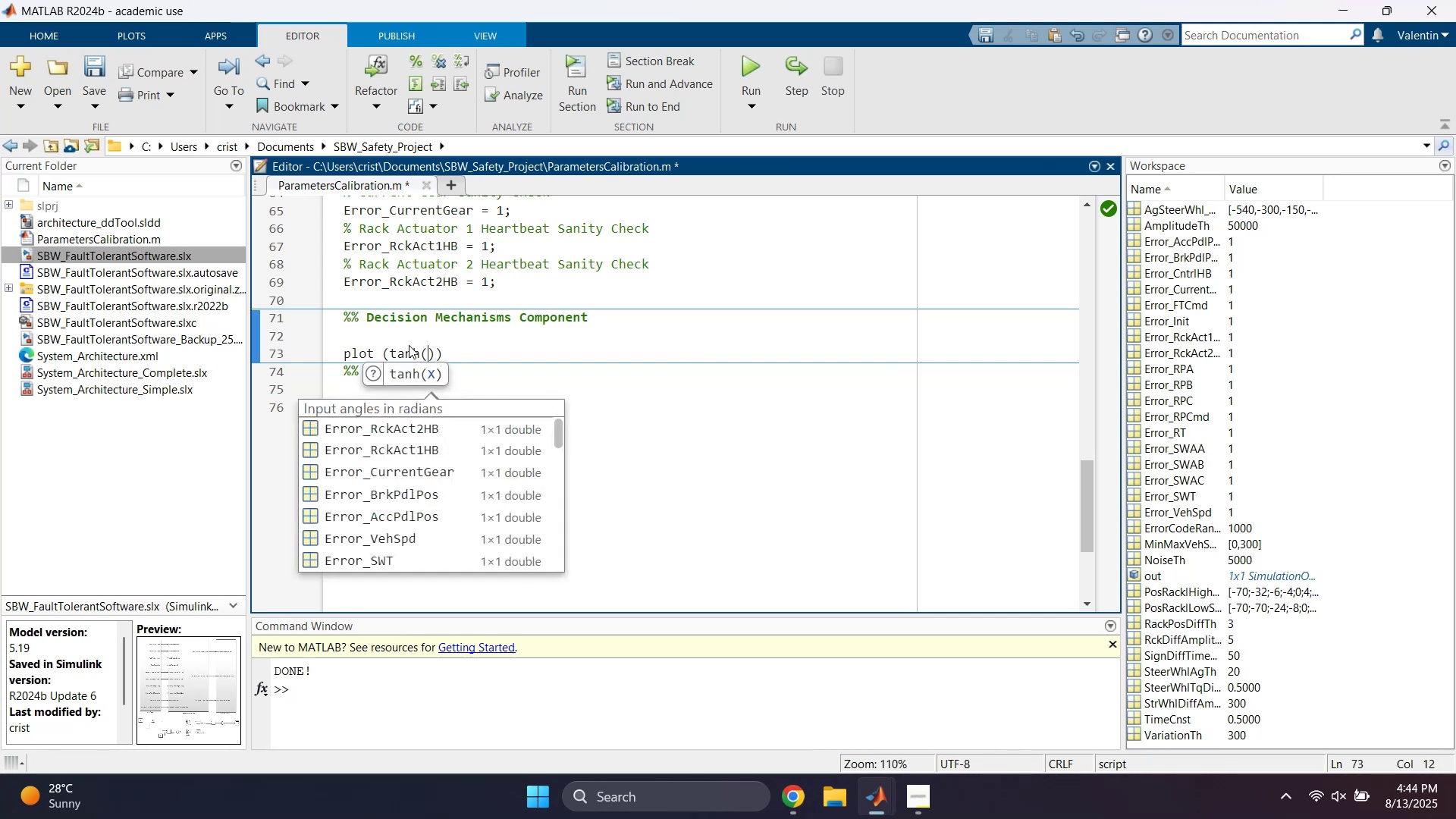 
key(X)
 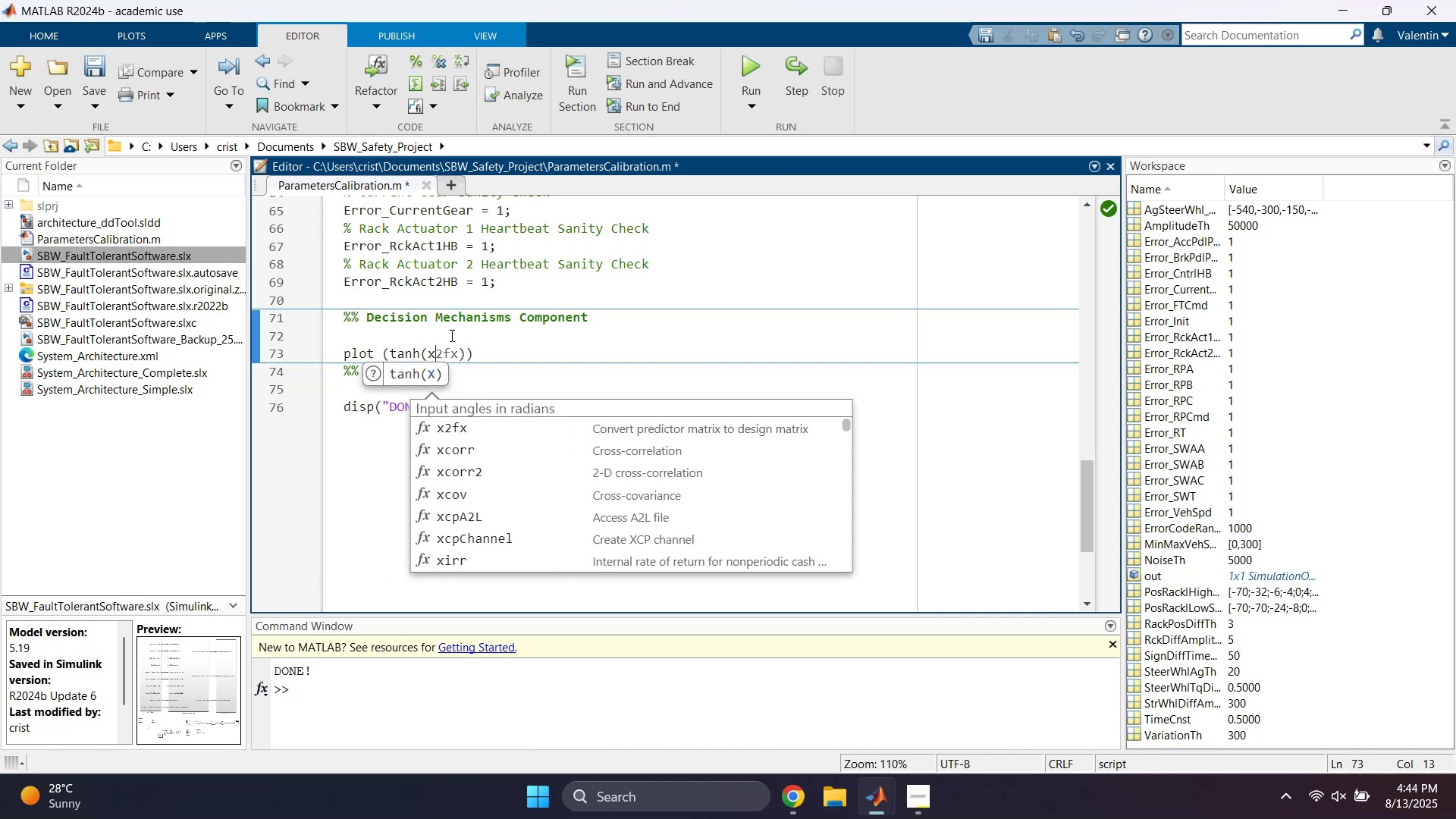 
left_click([490, 346])
 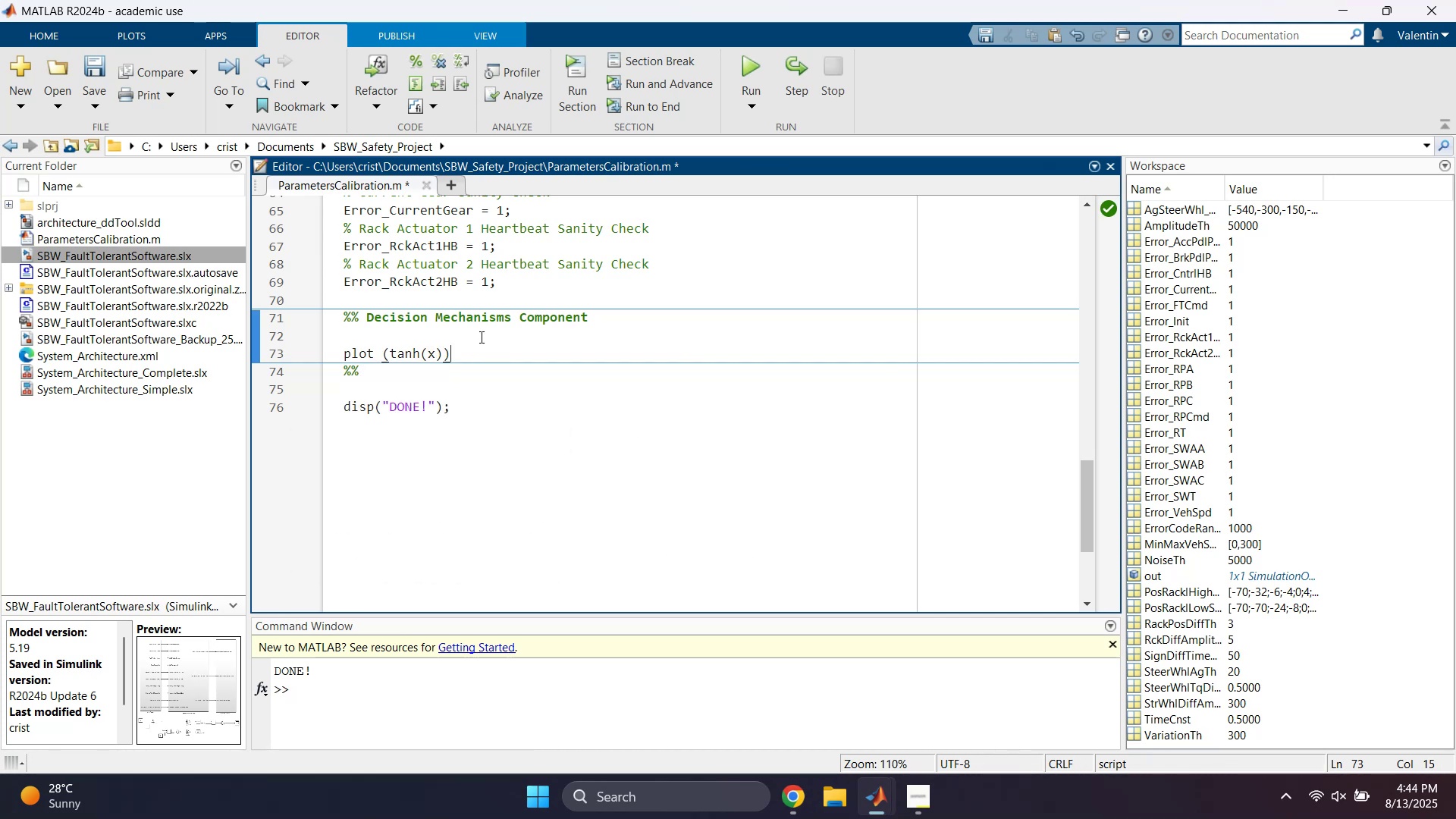 
left_click([428, 331])
 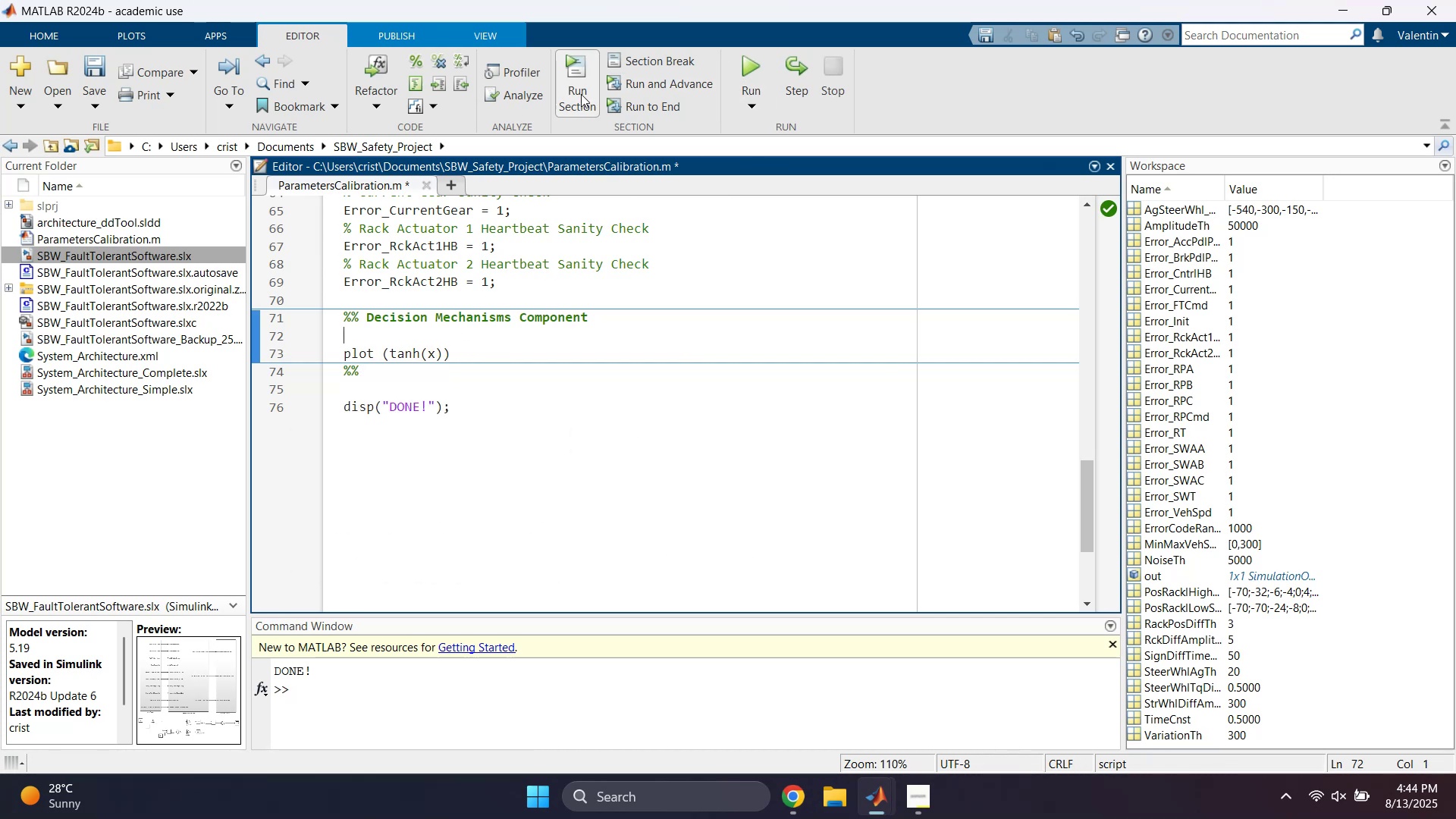 
wait(5.25)
 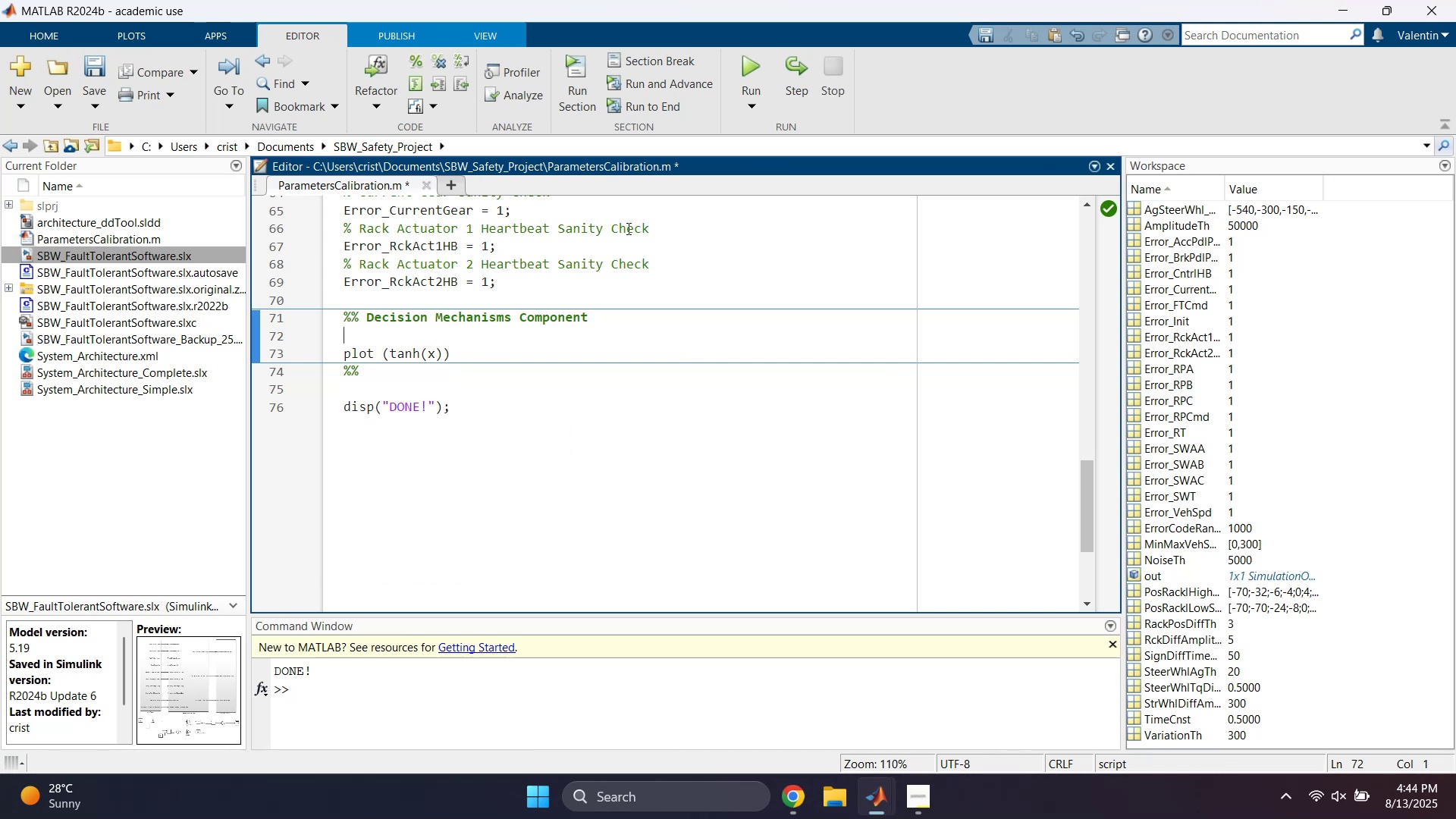 
left_click([501, 357])
 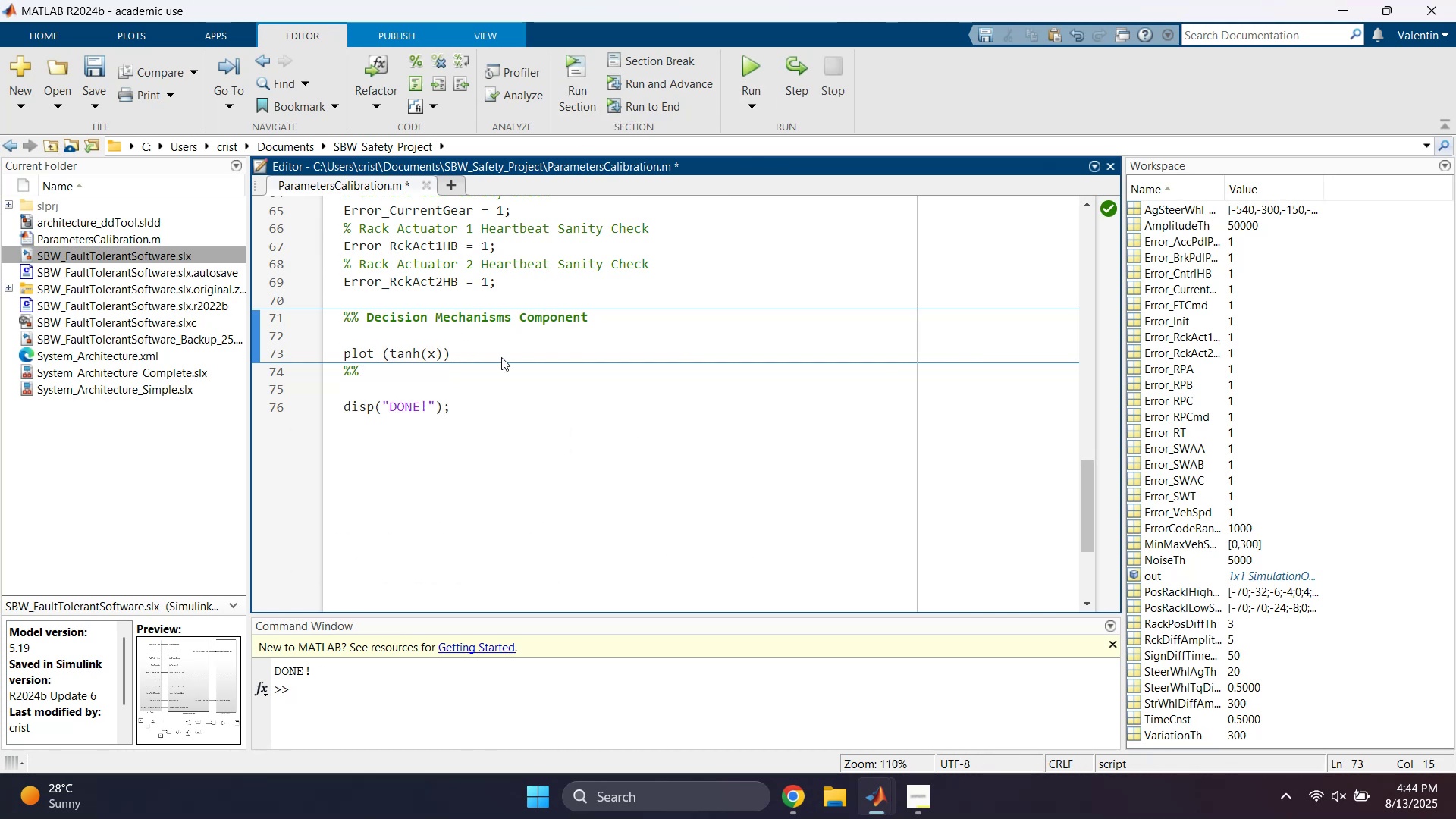 
key(Semicolon)
 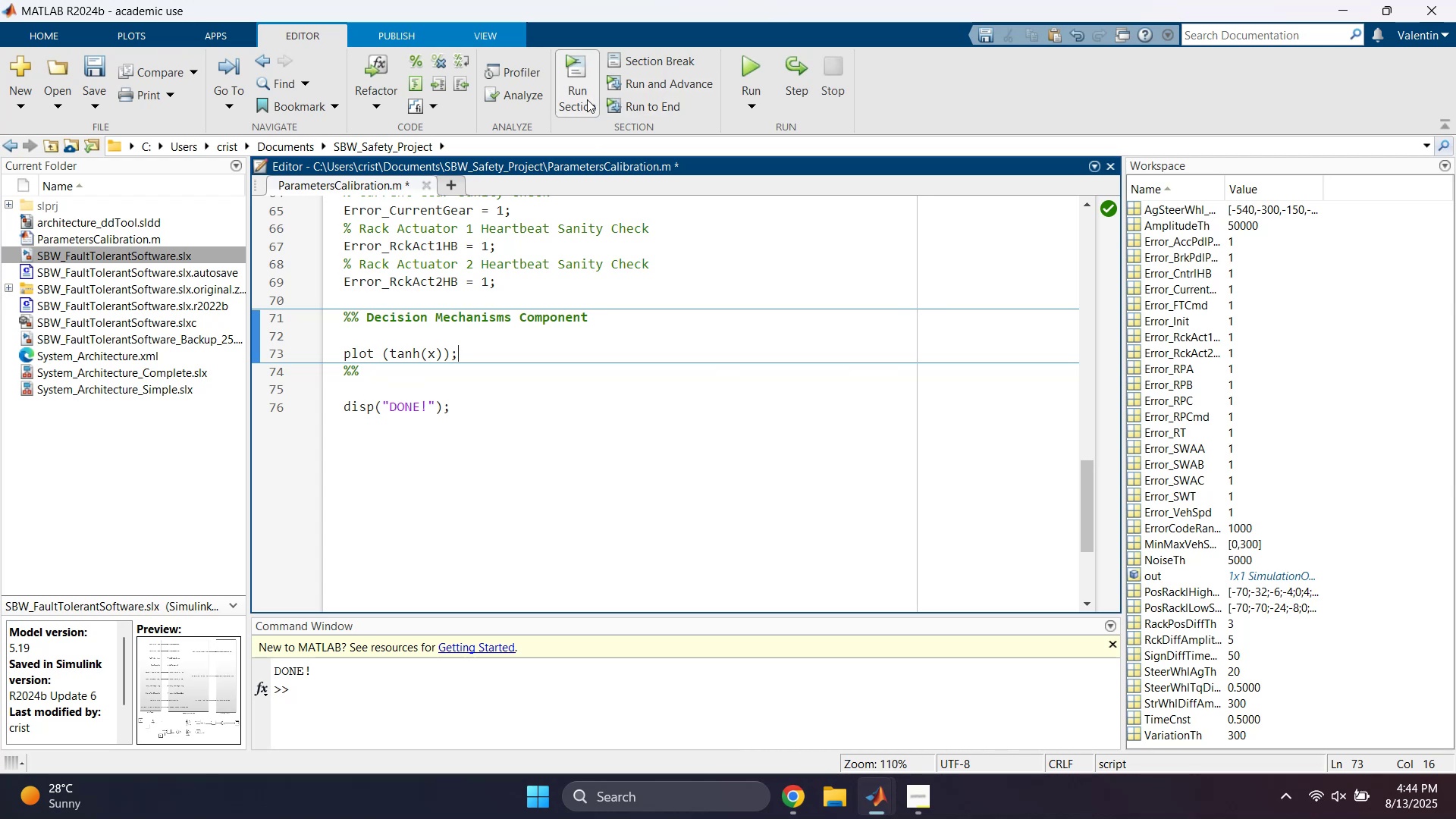 
left_click([499, 337])
 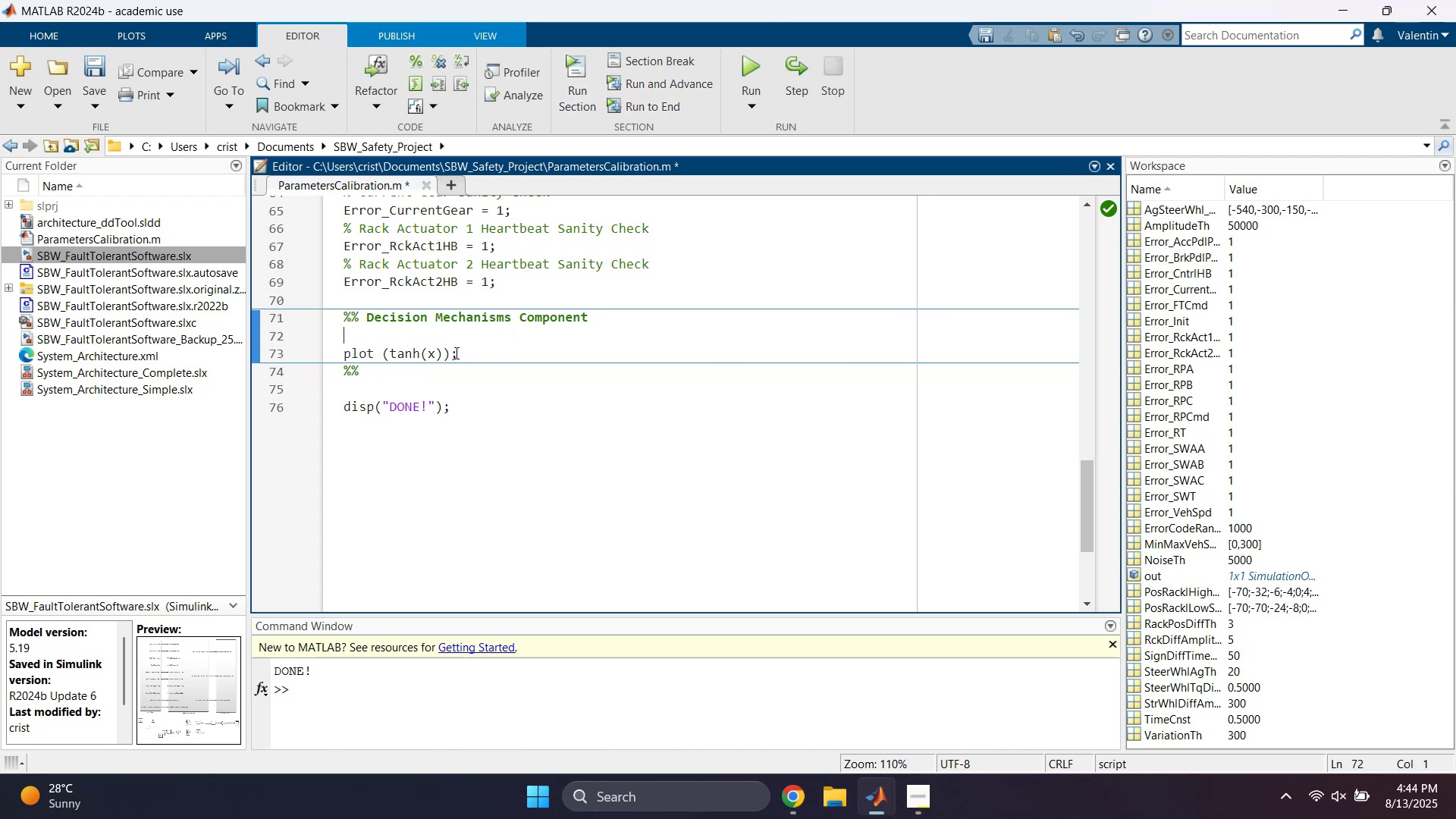 
left_click([450, 353])
 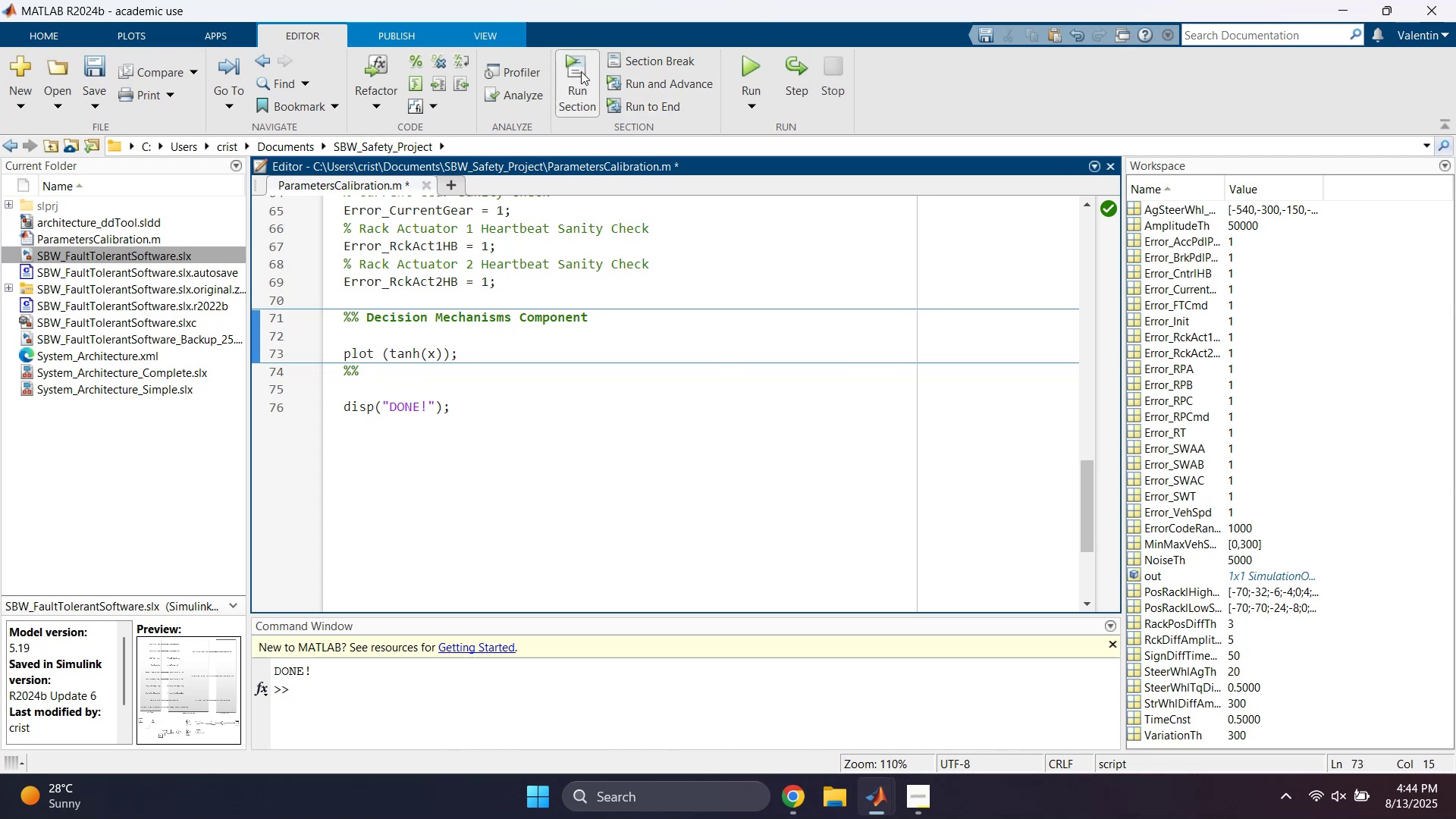 
left_click([581, 71])
 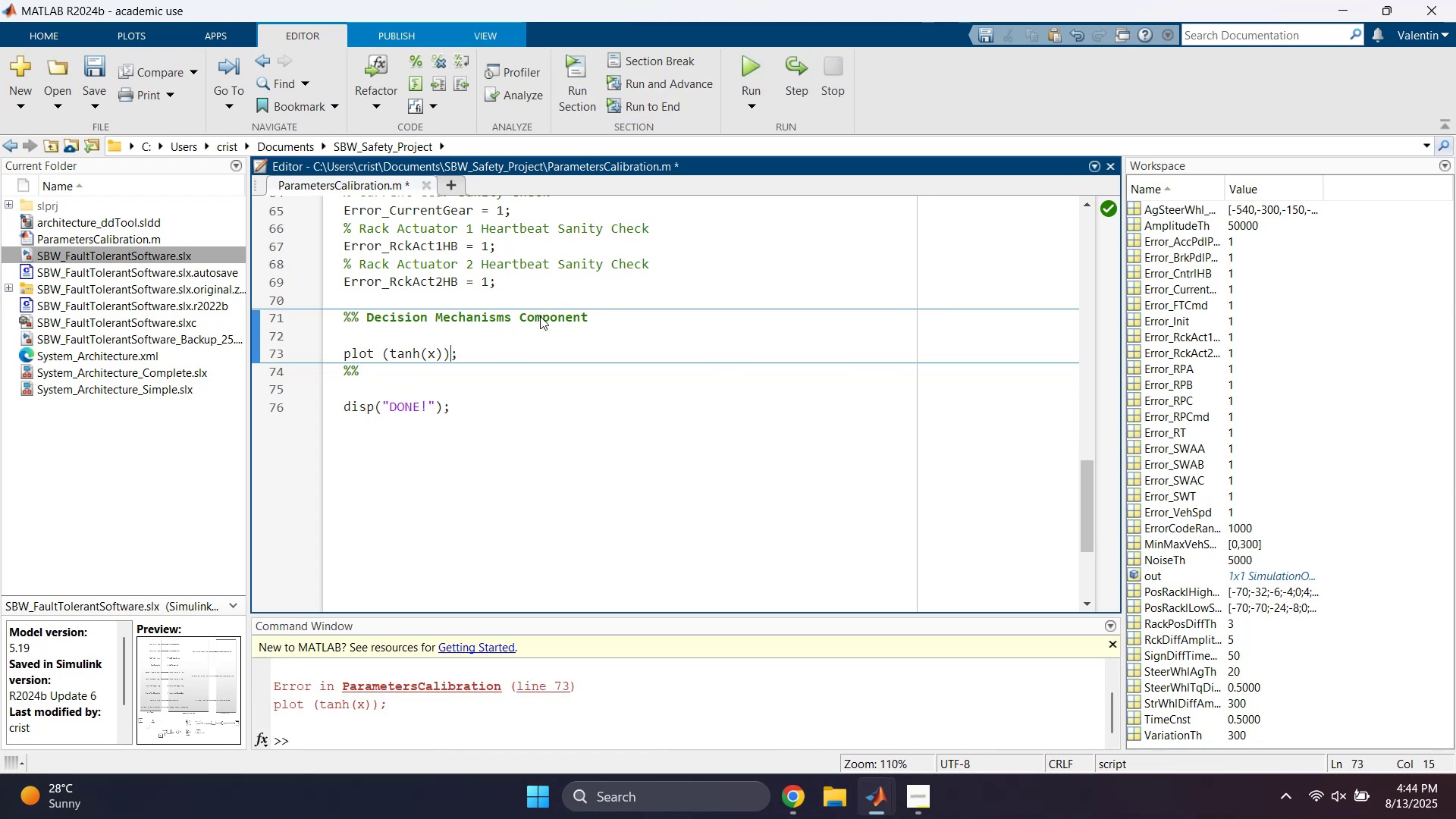 
scroll: coordinate [424, 686], scroll_direction: up, amount: 1.0
 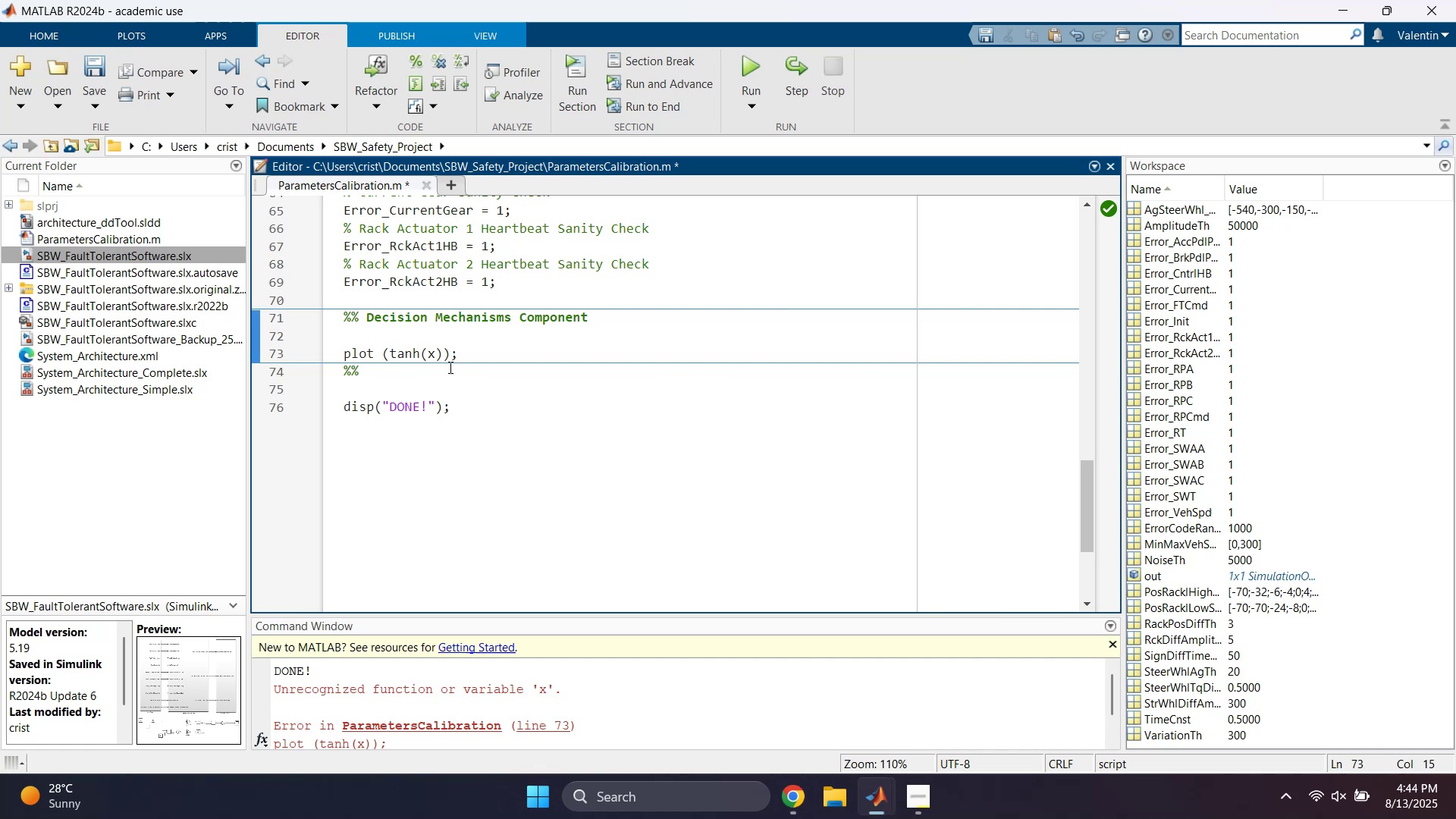 
left_click([420, 336])
 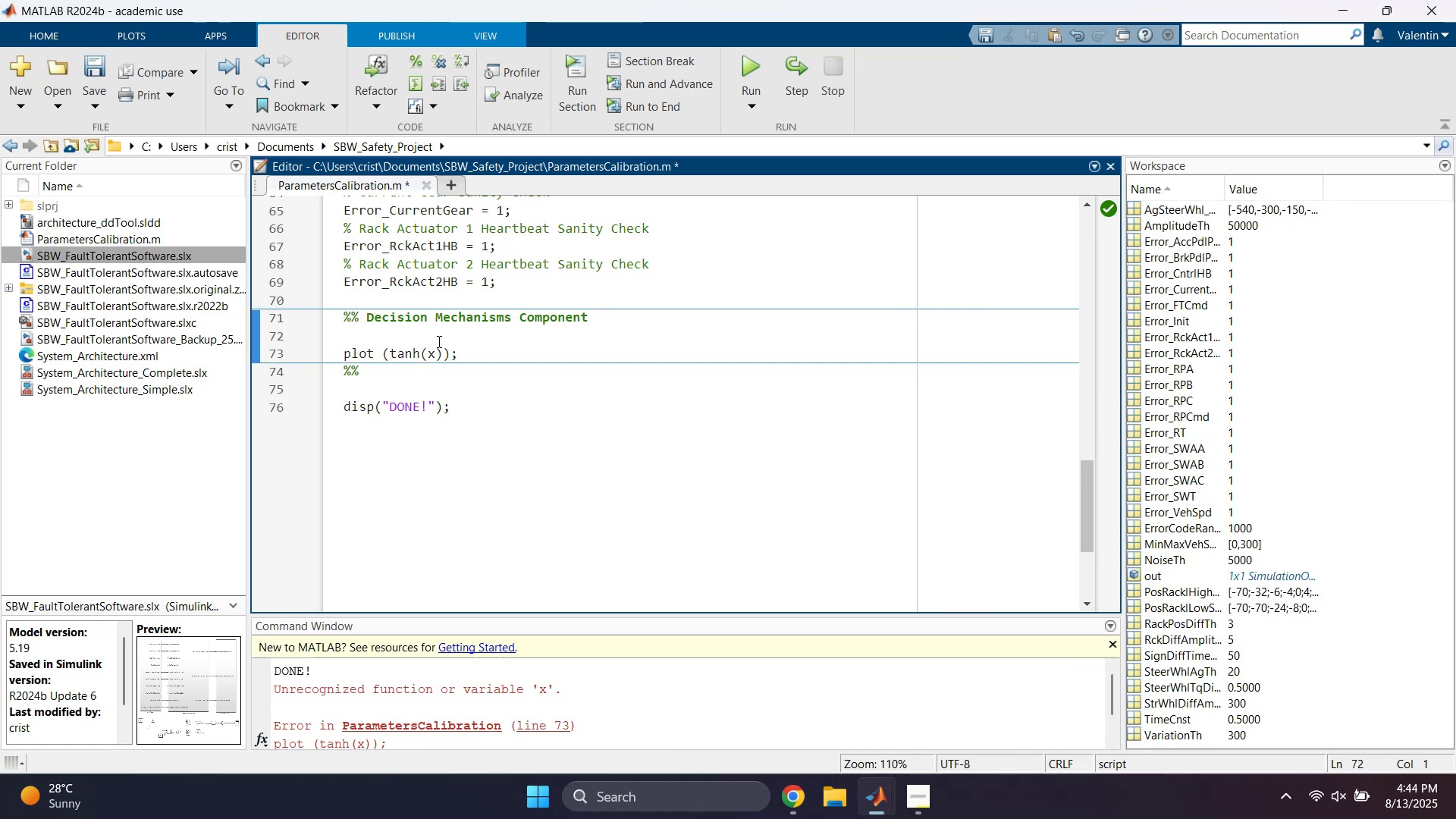 
left_click([434, 353])
 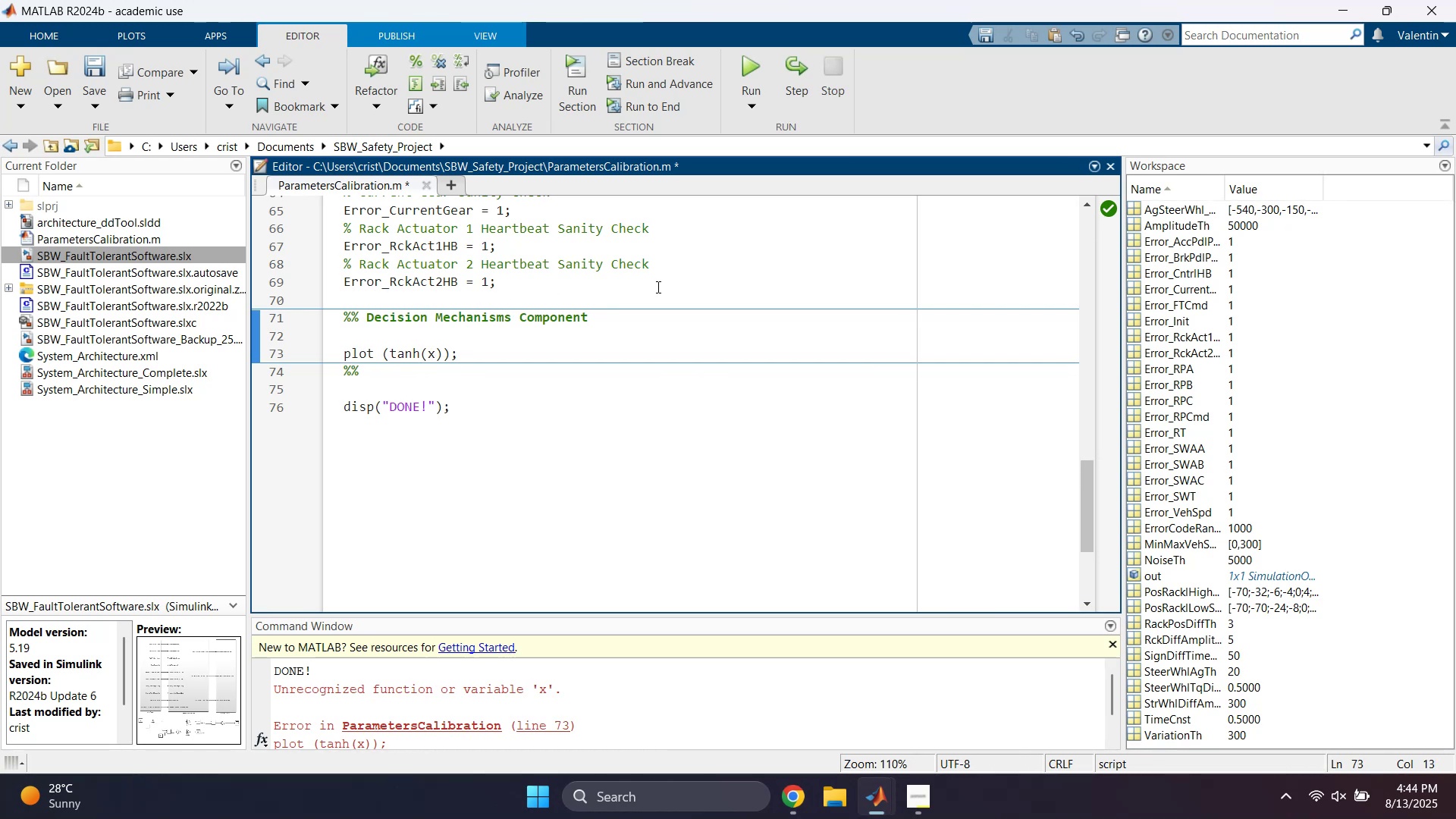 
key(Backspace)
 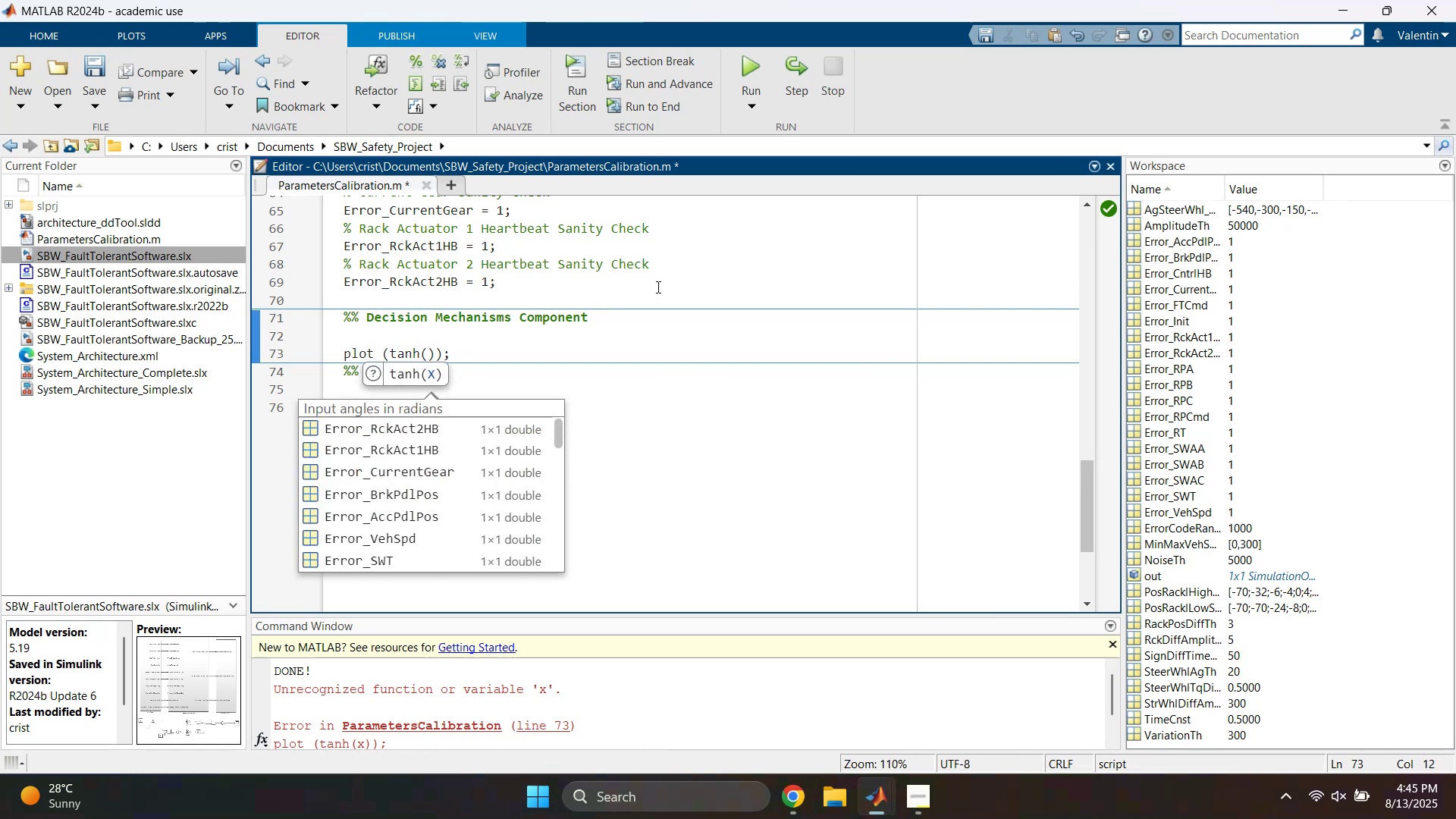 
key(Minus)
 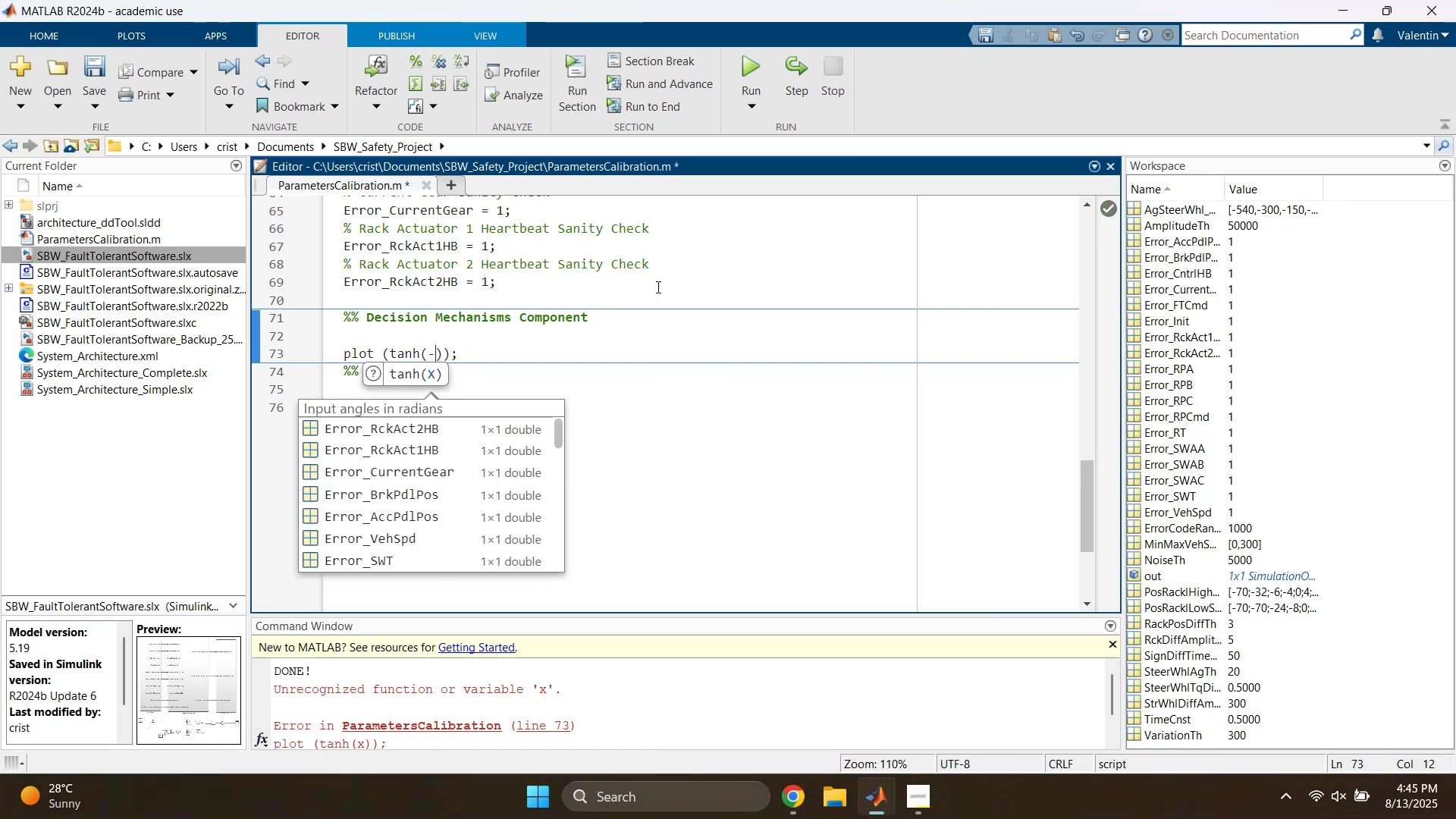 
key(1)
 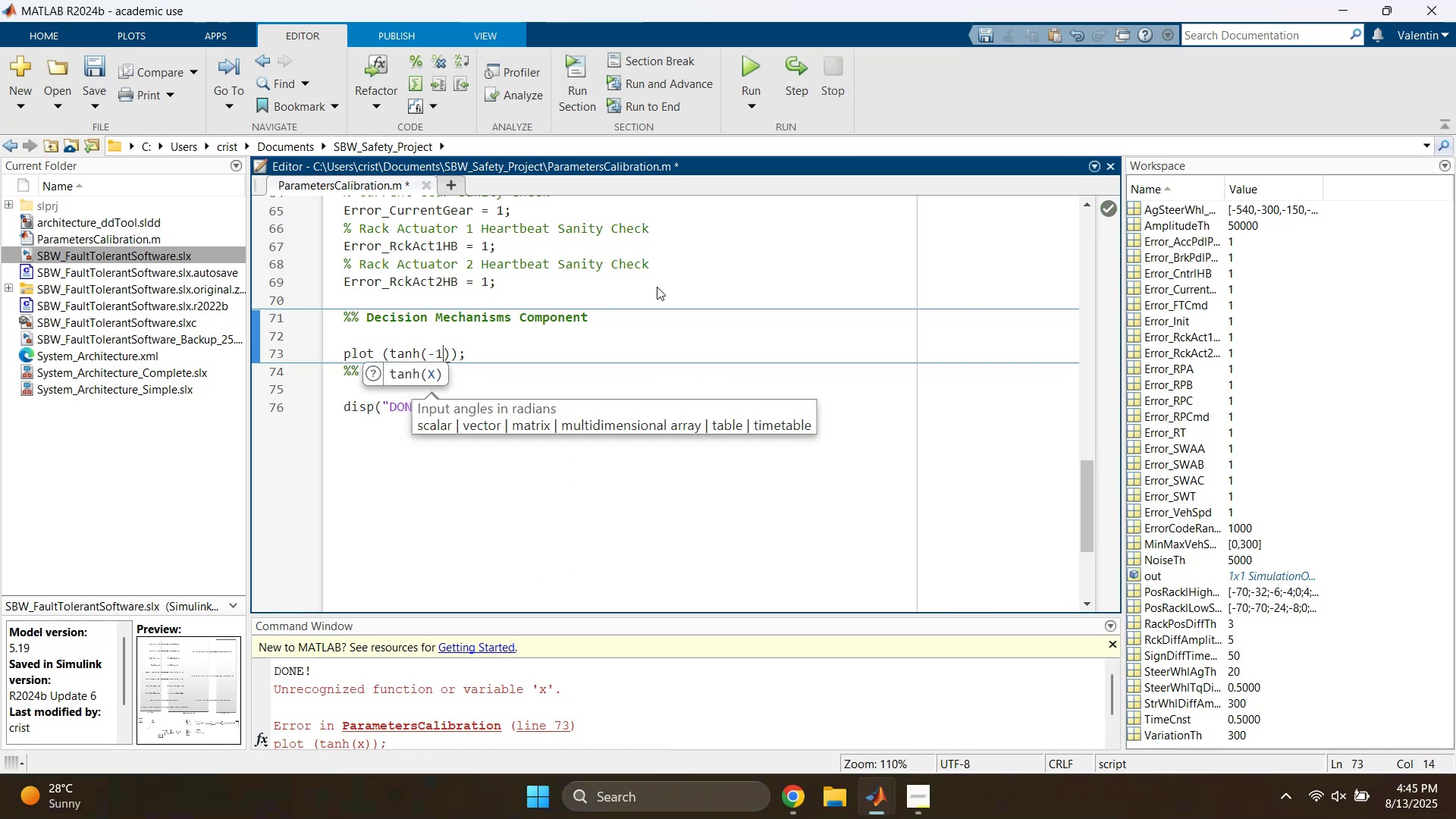 
key(Shift+Semicolon)
 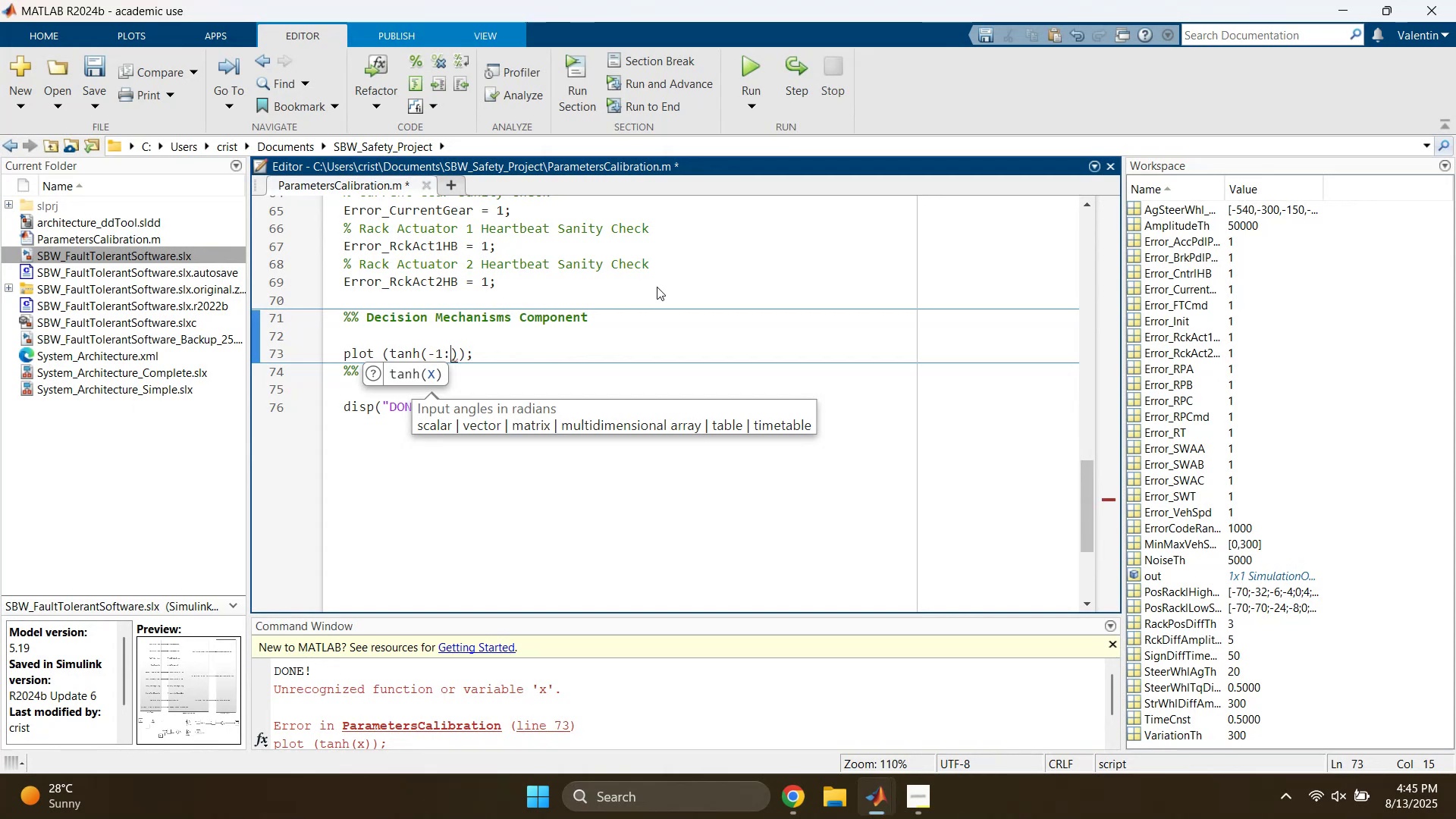 
key(1)
 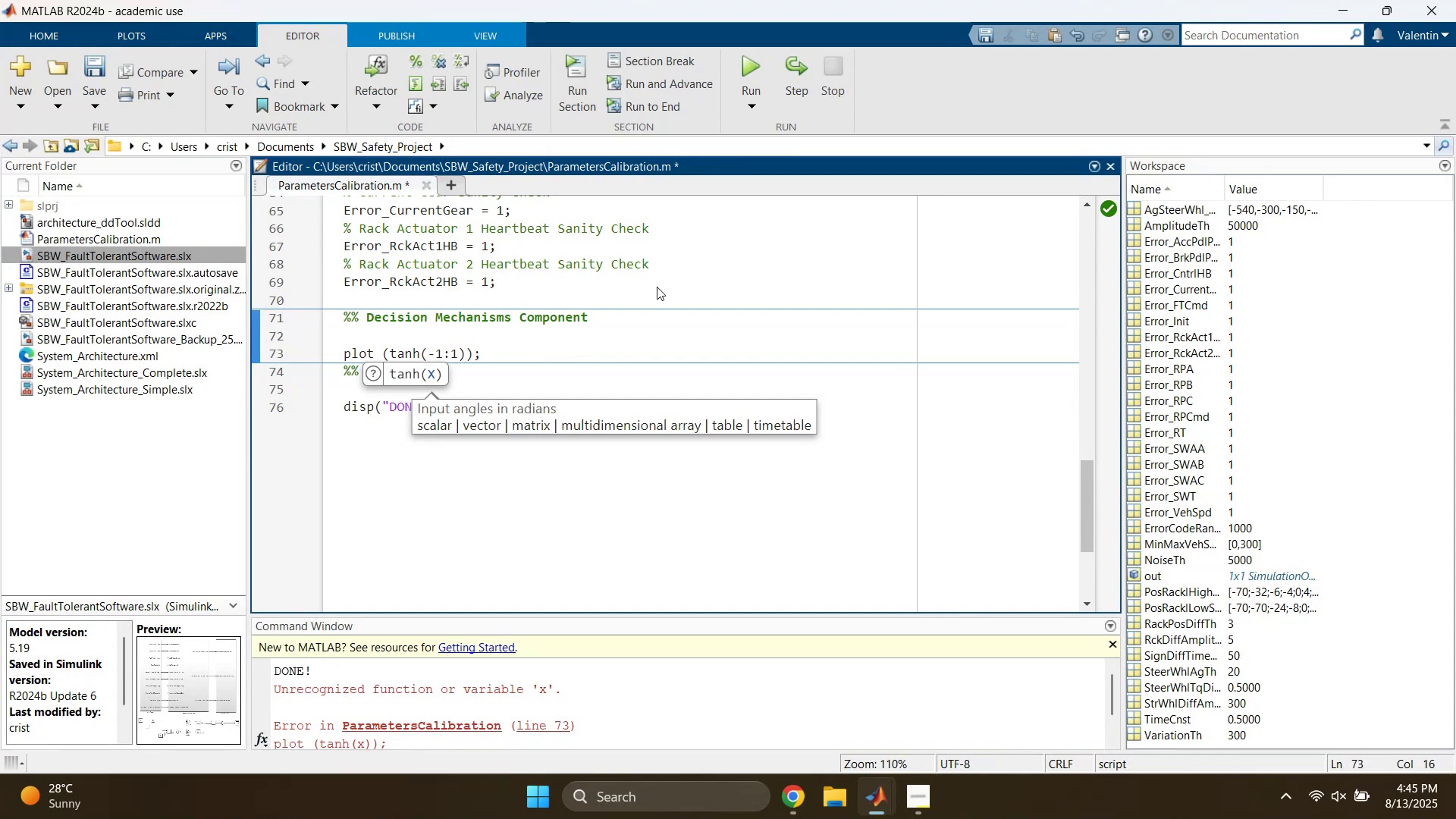 
left_click([609, 322])
 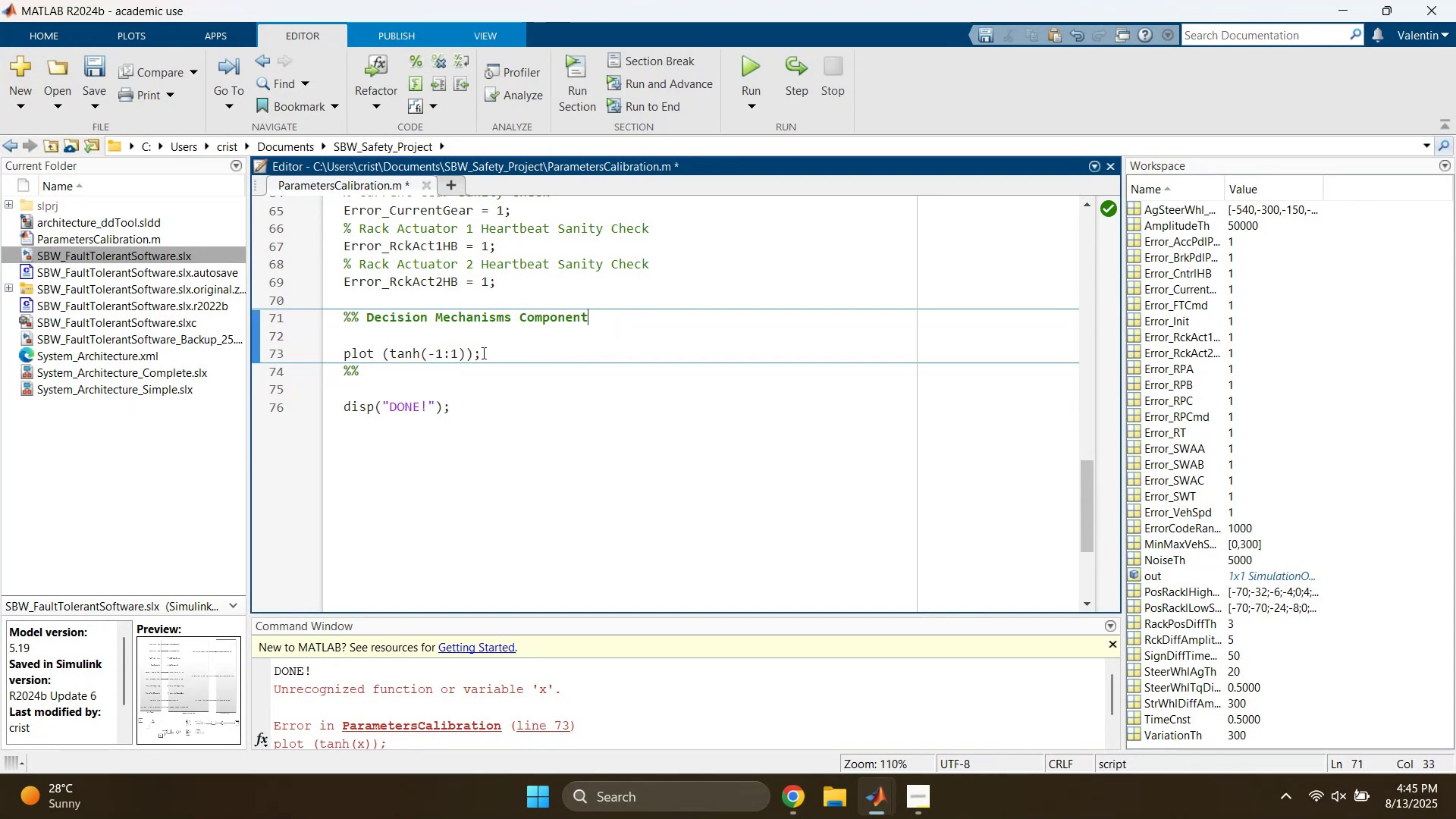 
left_click([432, 353])
 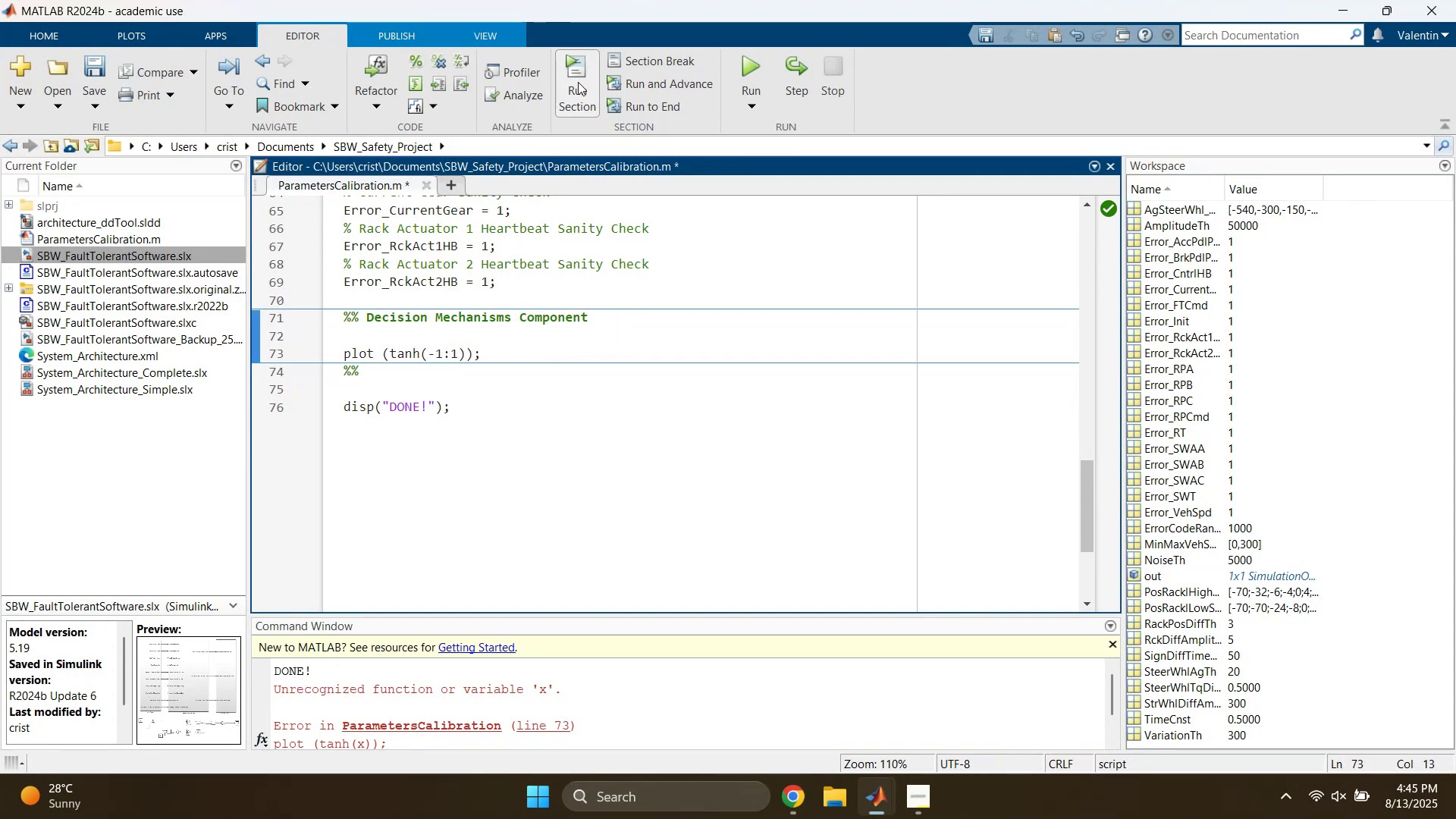 
left_click([577, 78])
 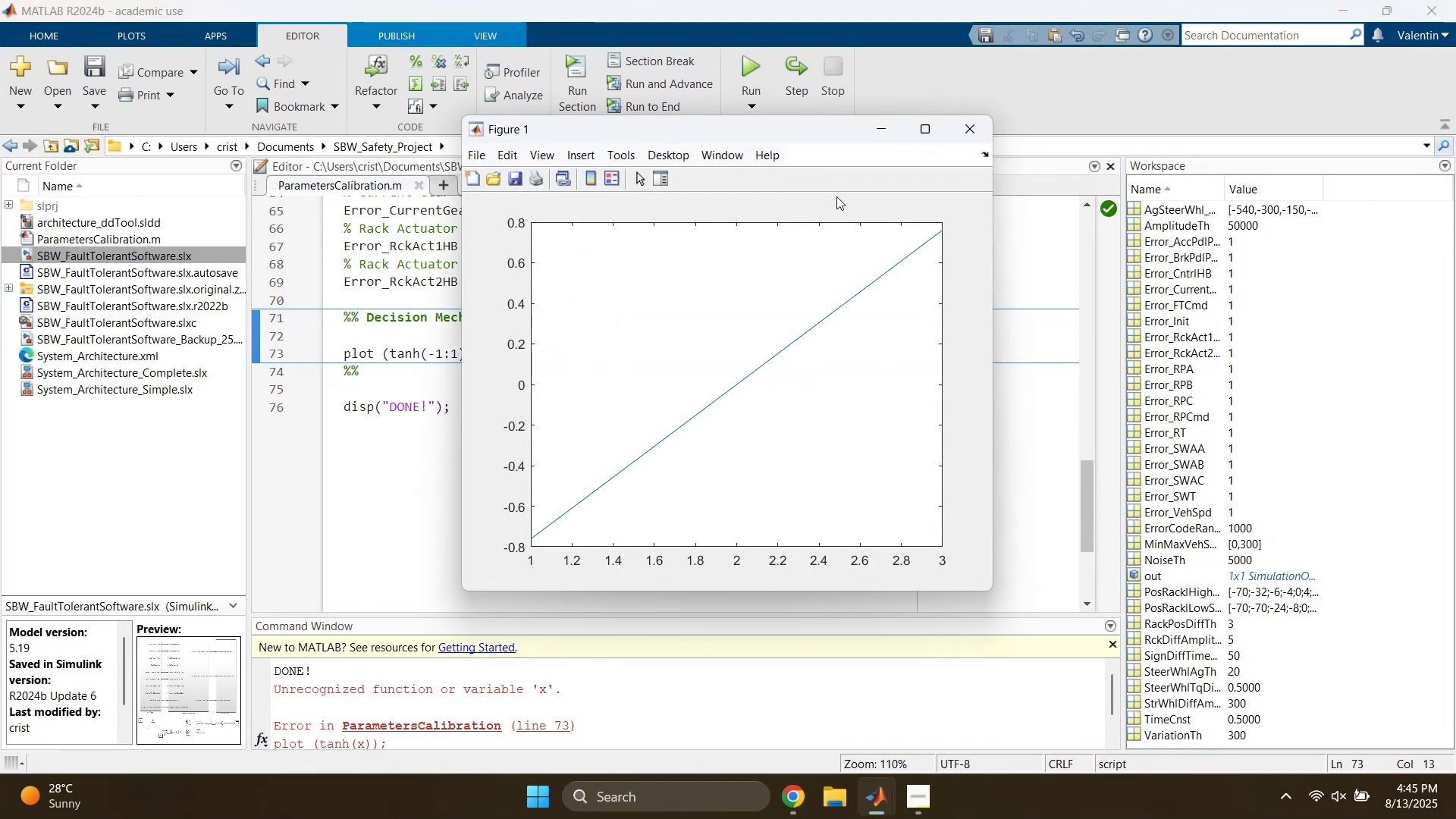 
left_click([883, 139])
 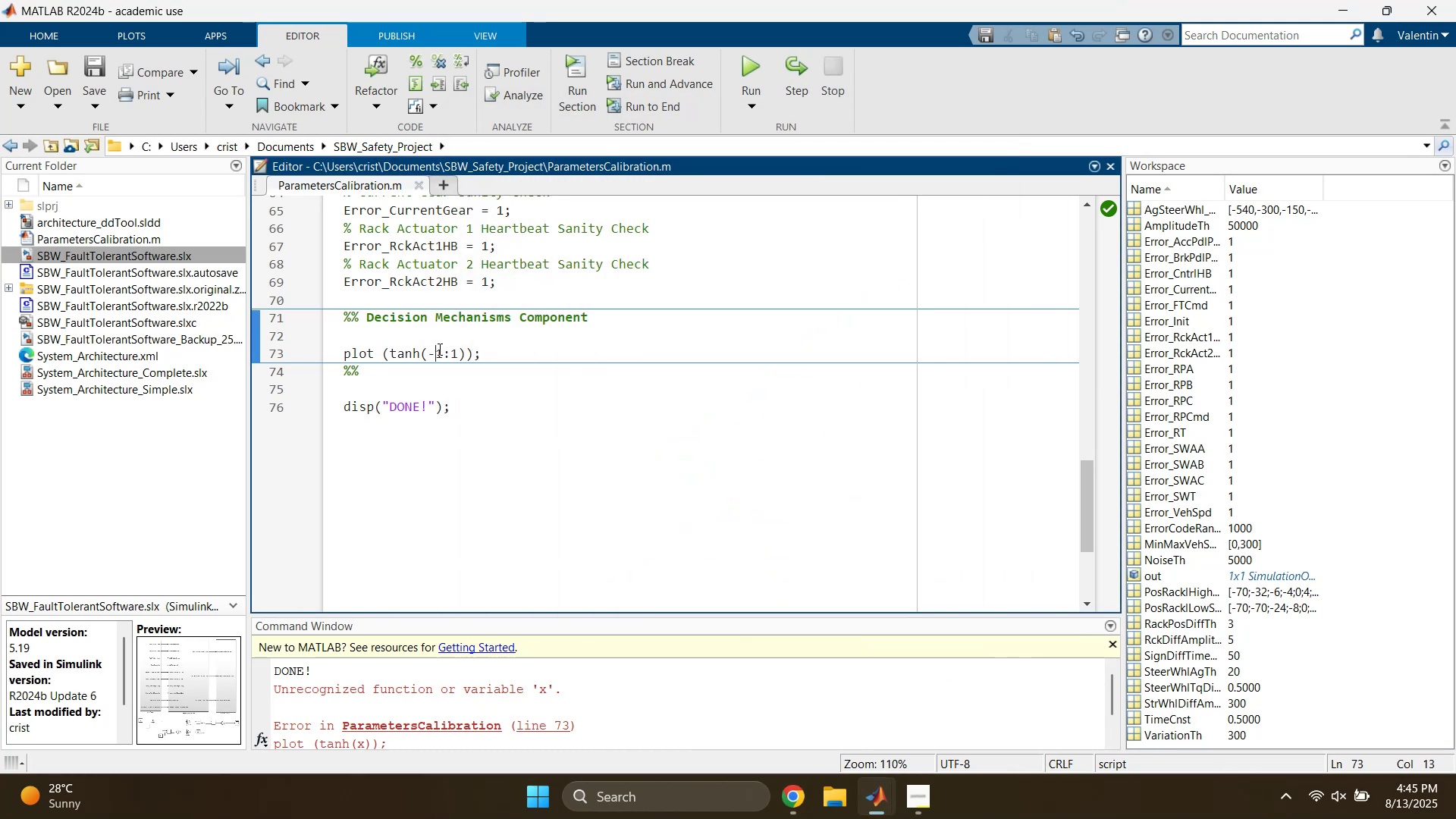 
left_click([438, 350])
 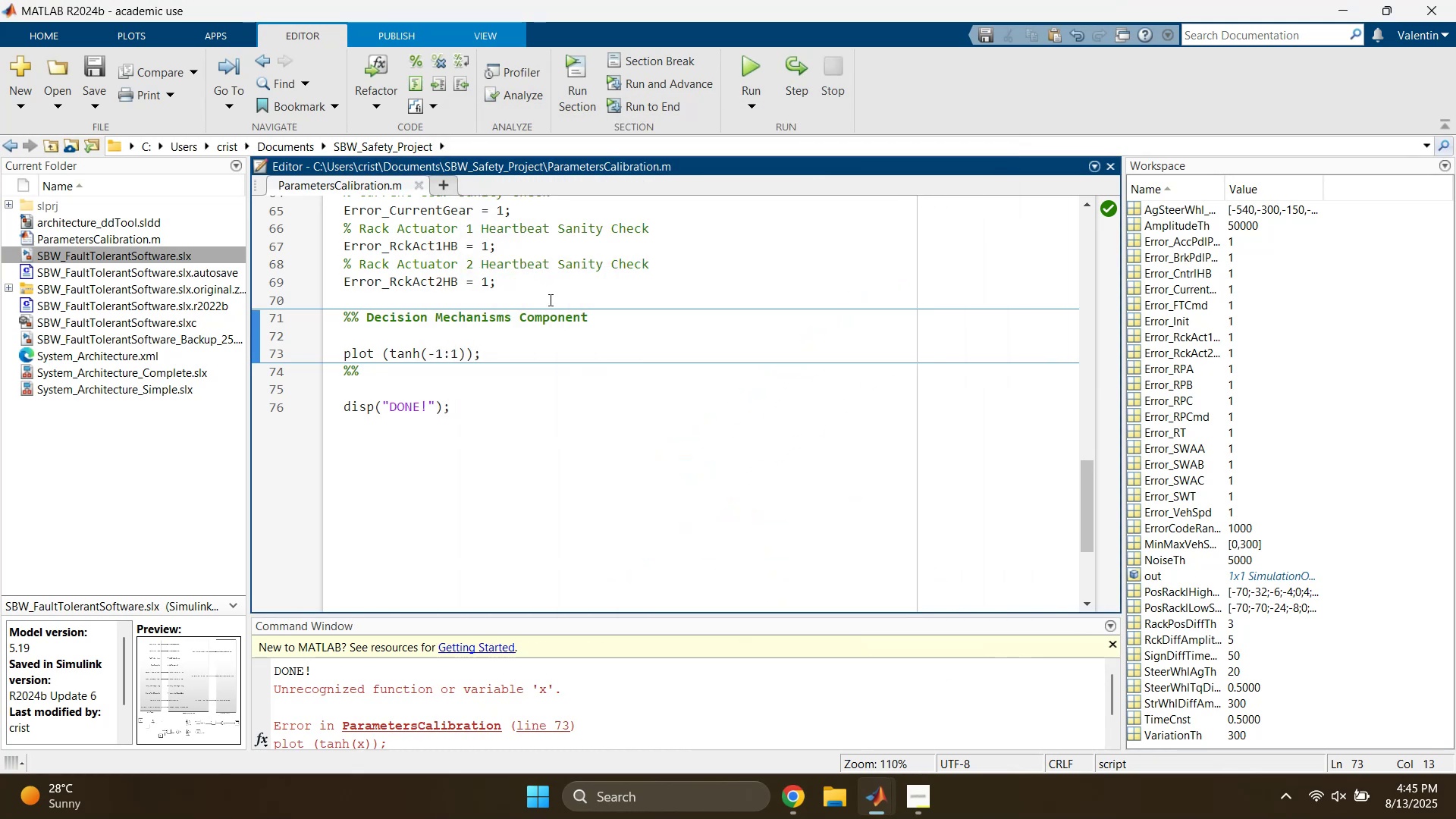 
key(ArrowRight)
 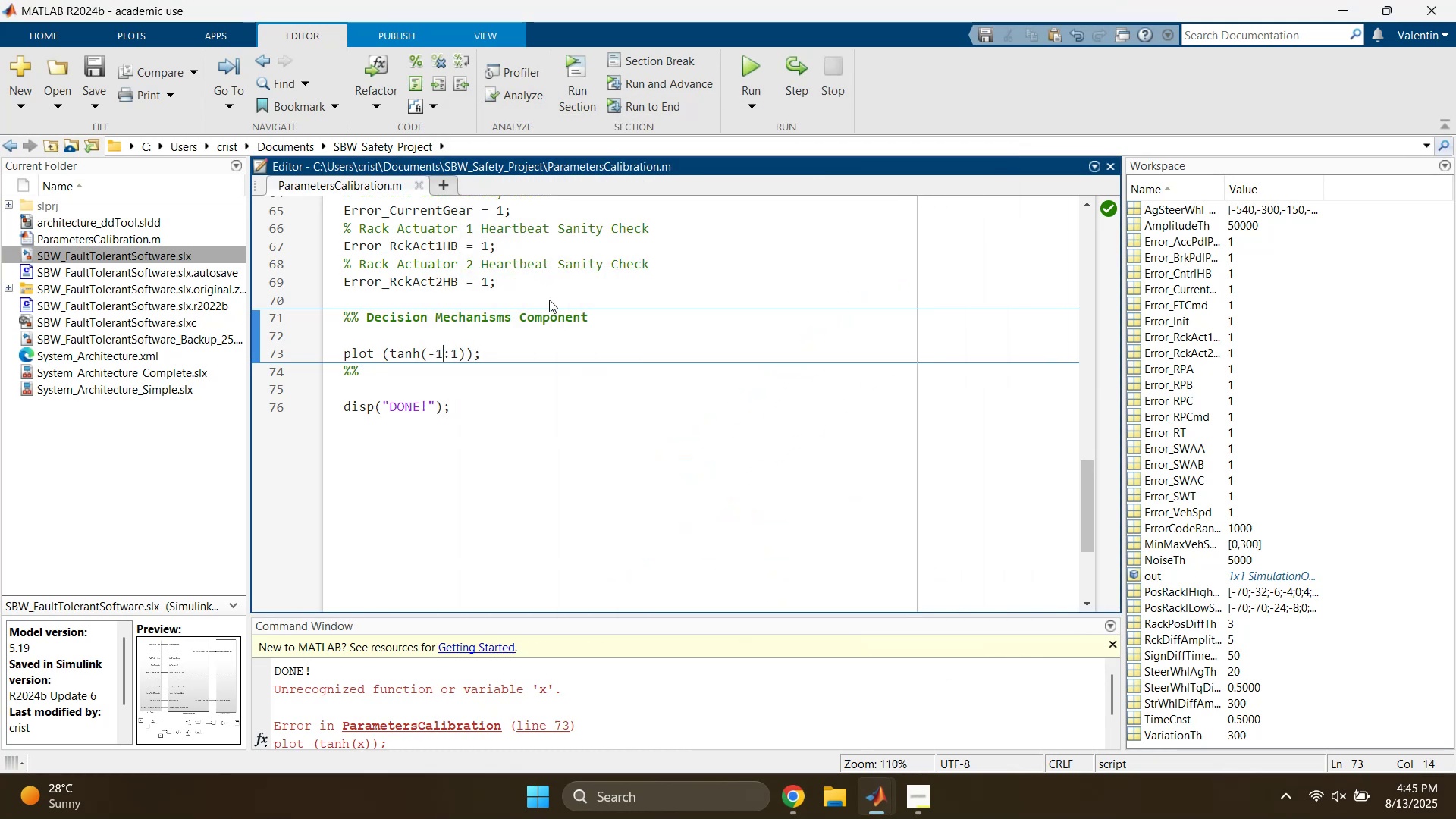 
key(Backspace)
 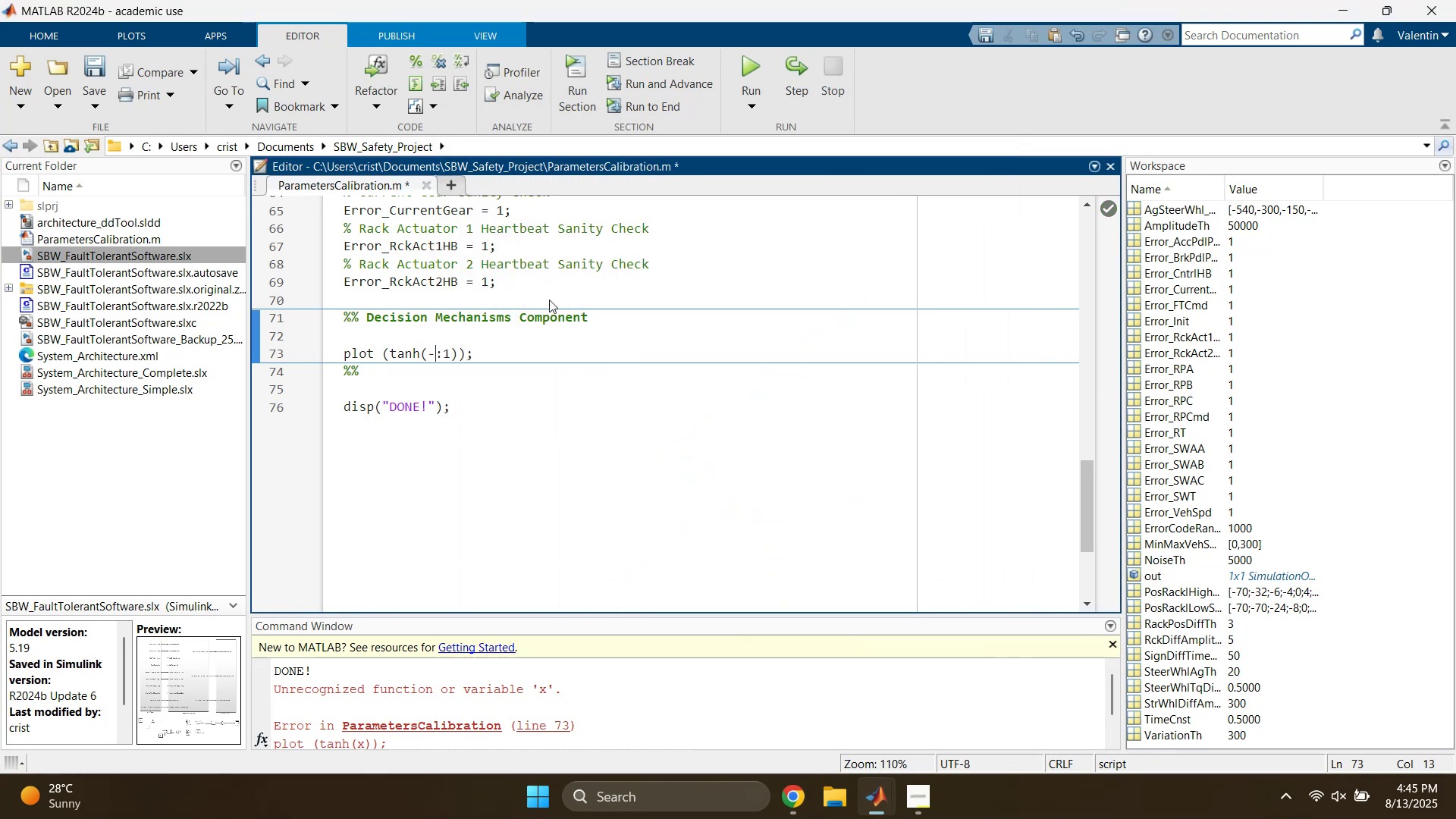 
key(5)
 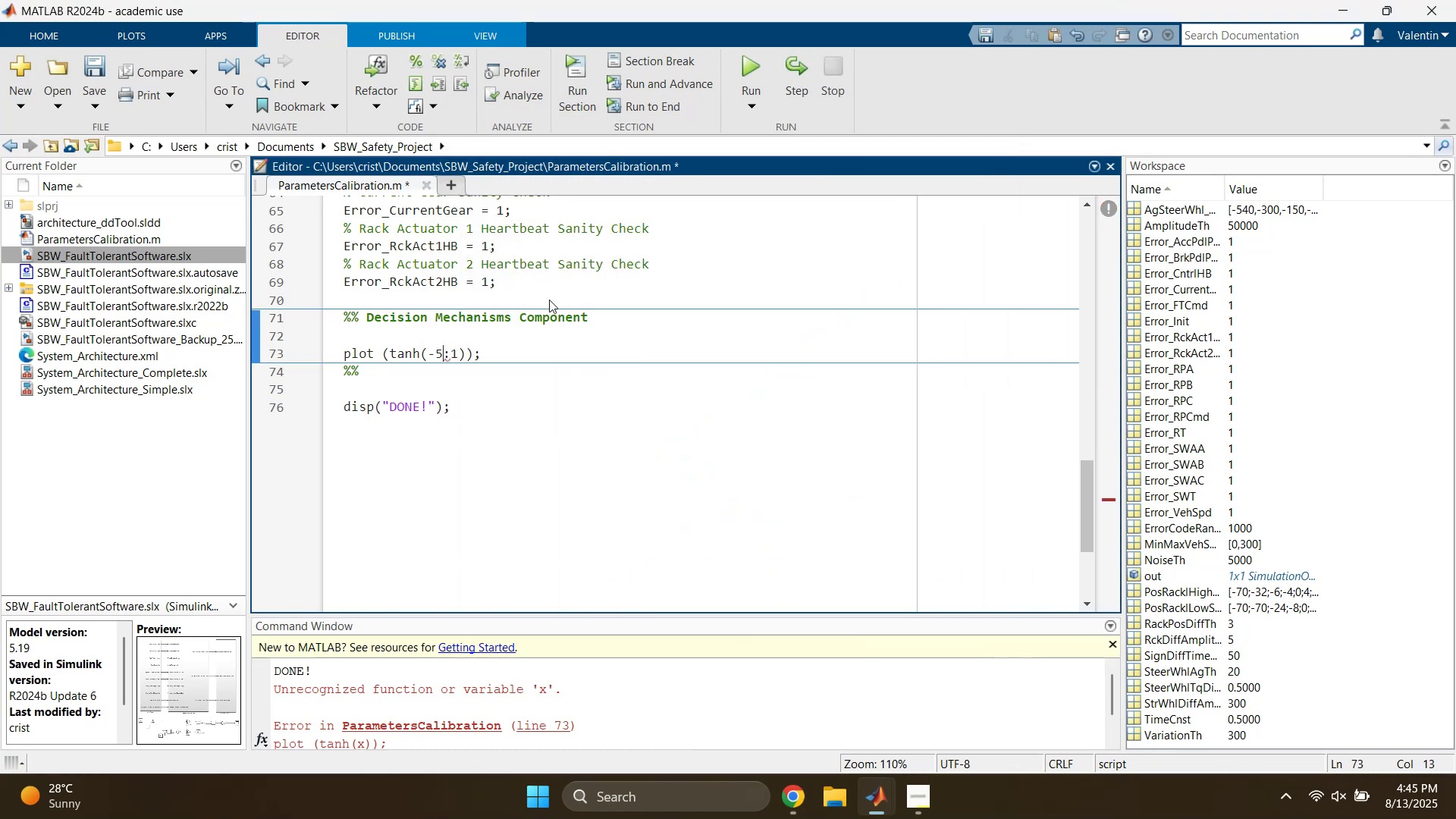 
key(ArrowRight)
 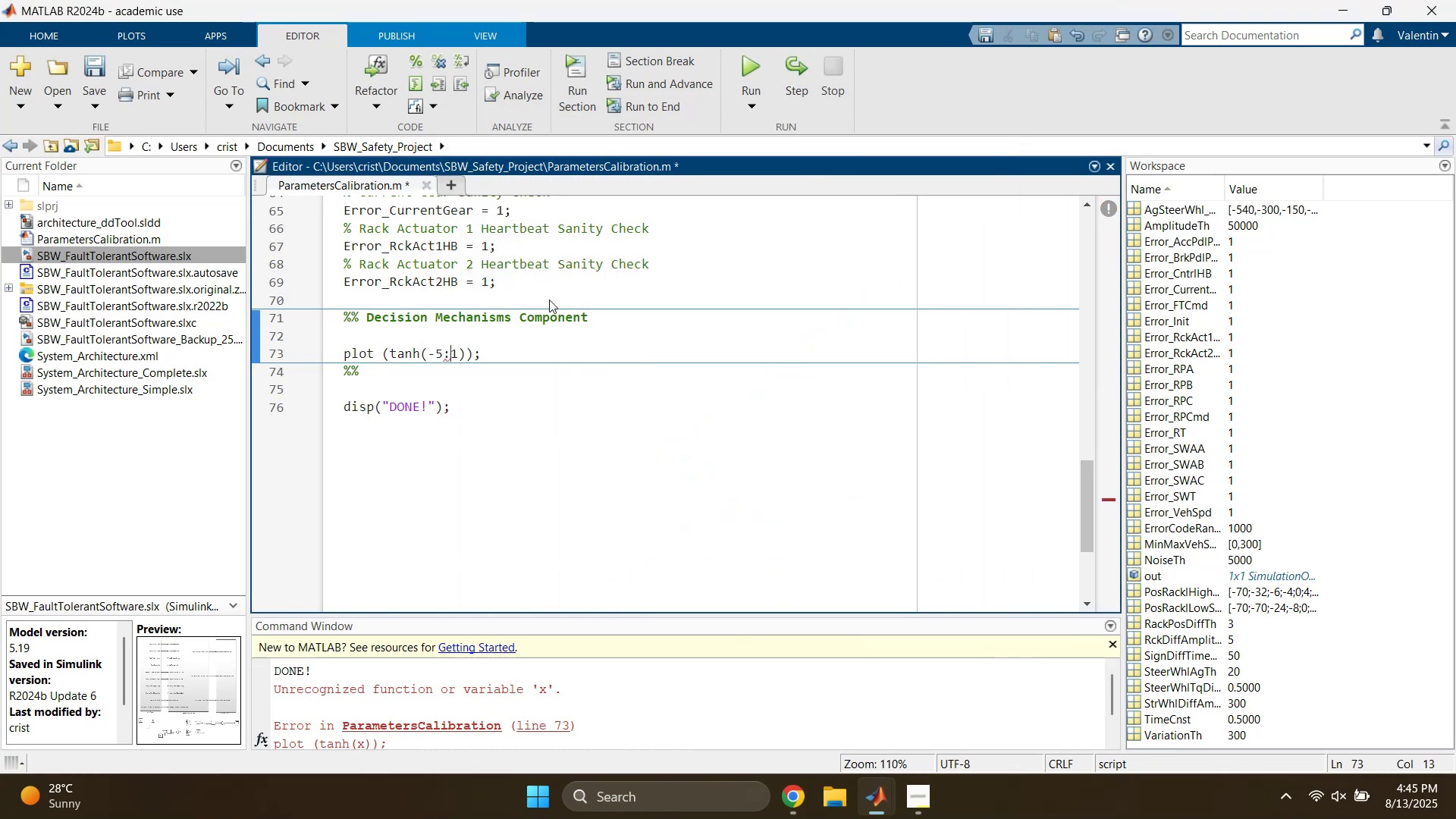 
hold_key(key=ArrowRight, duration=0.3)
 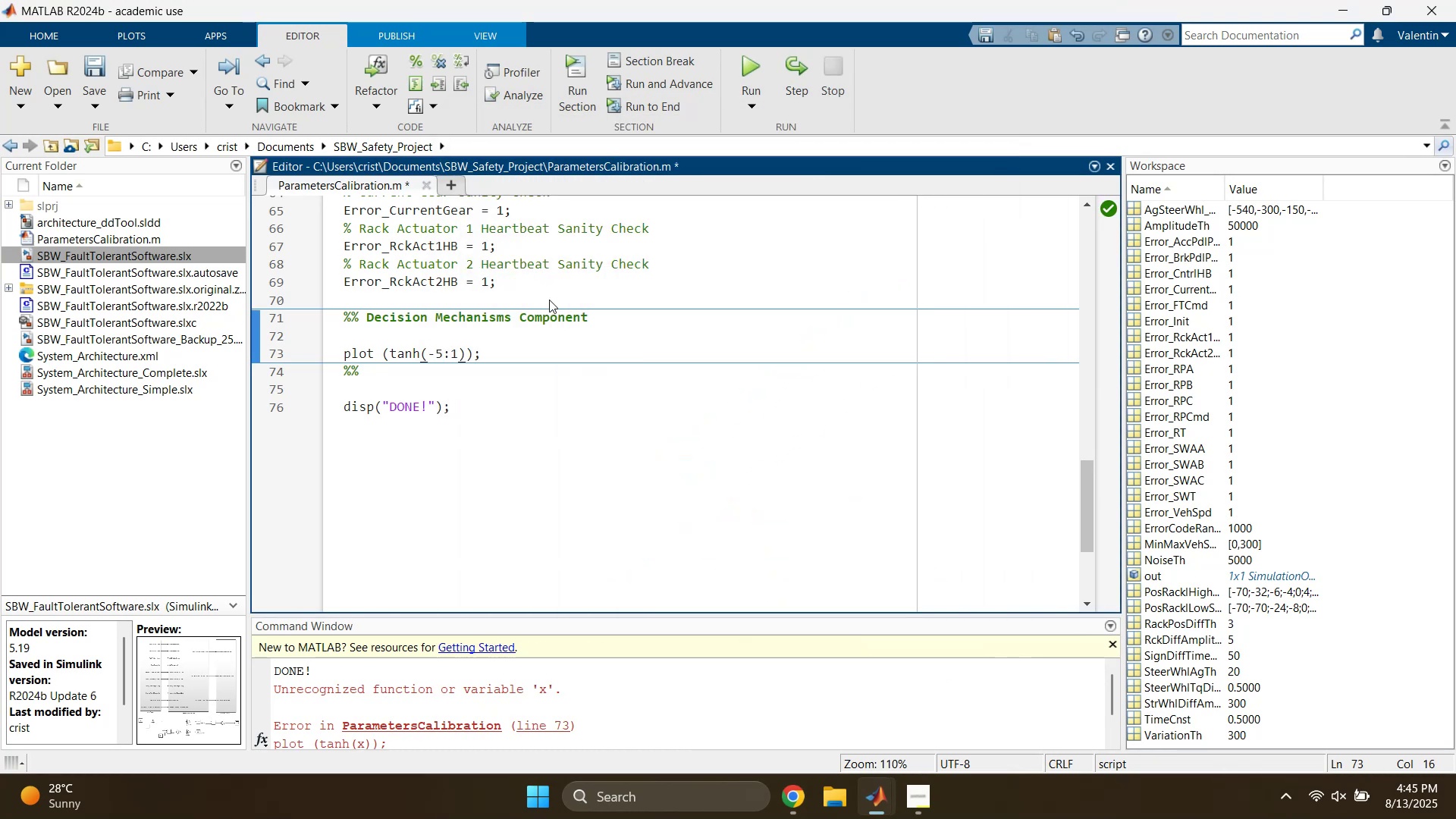 
key(Backspace)
 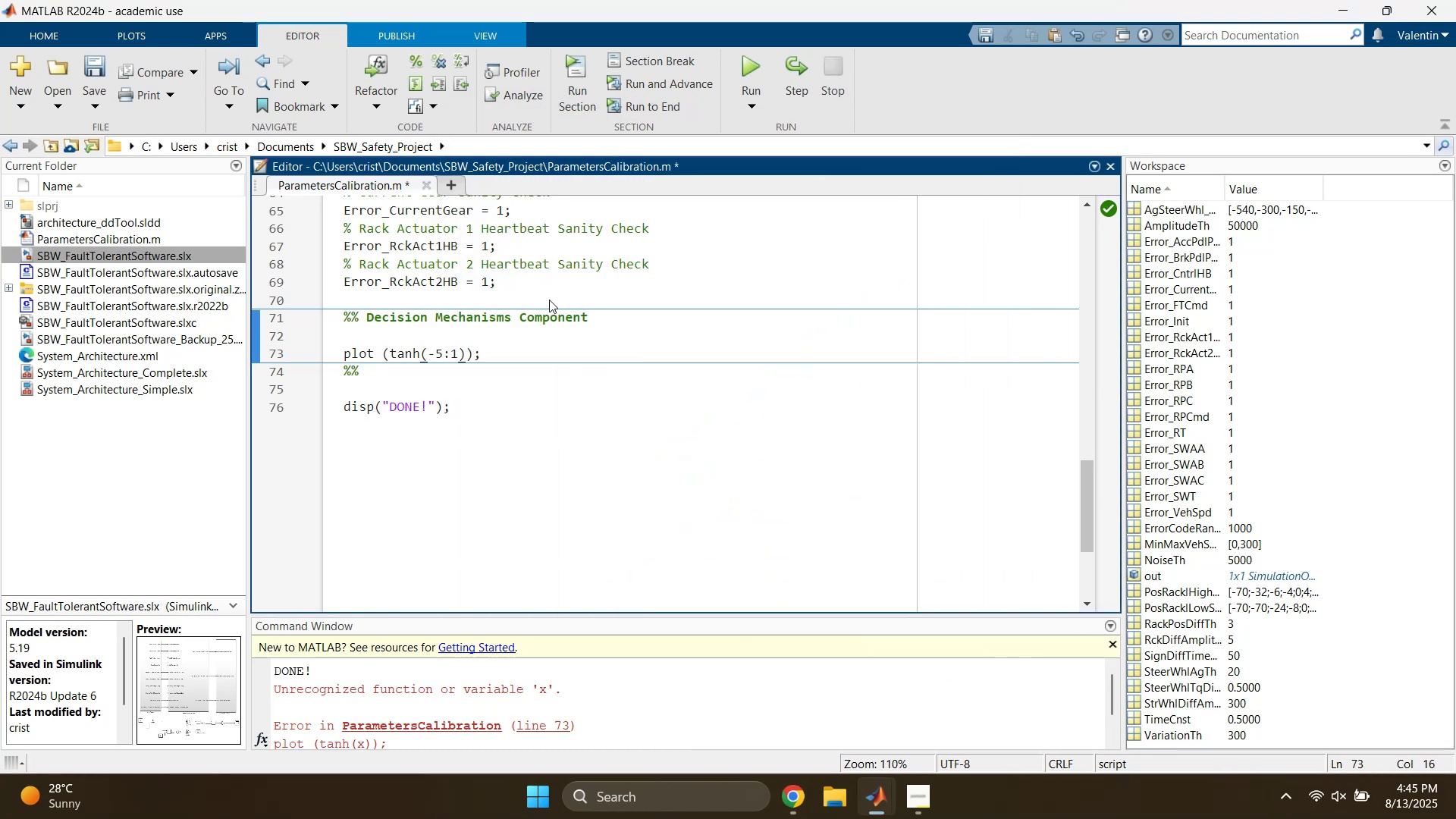 
key(5)
 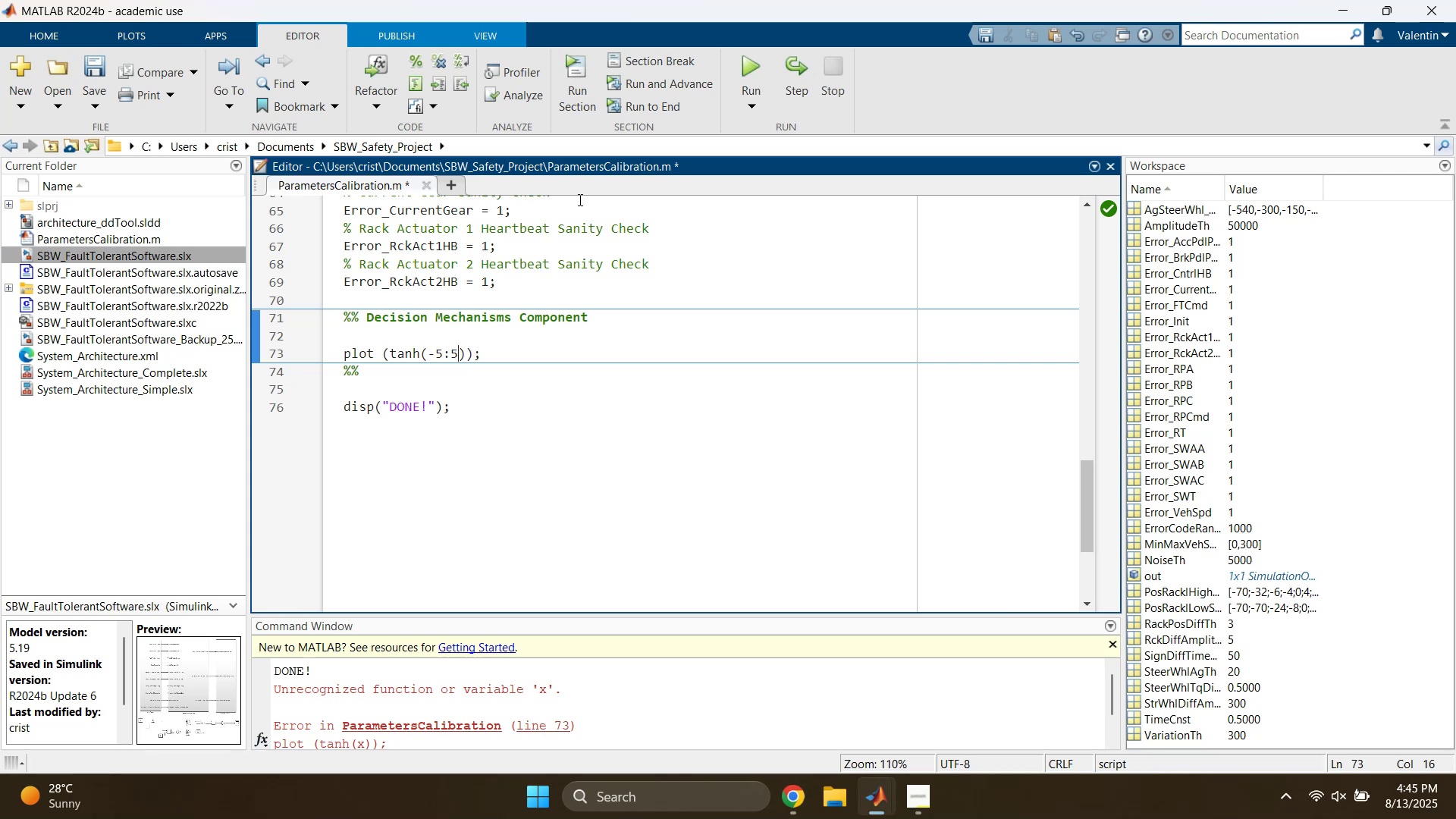 
wait(7.12)
 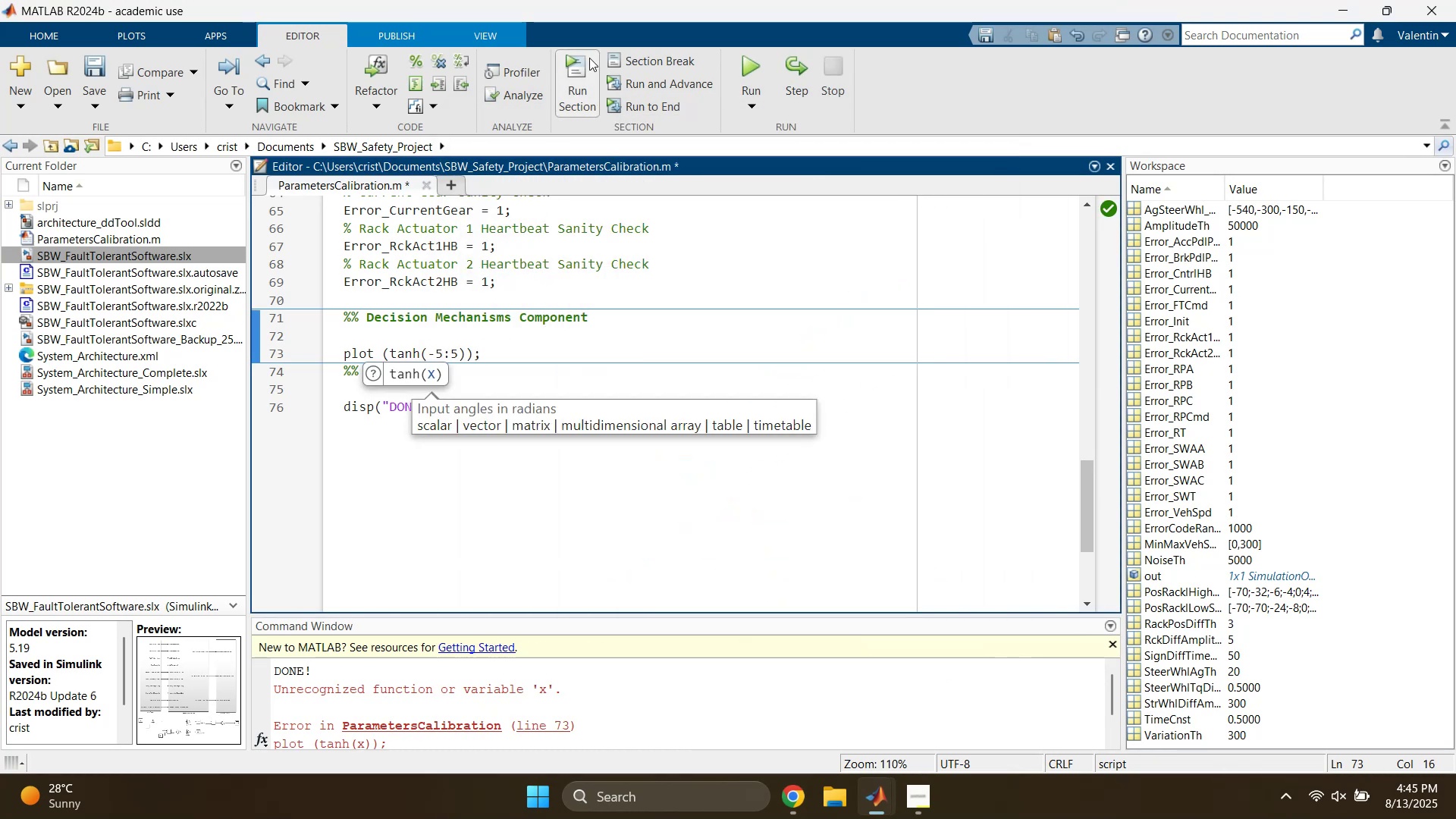 
left_click([402, 341])
 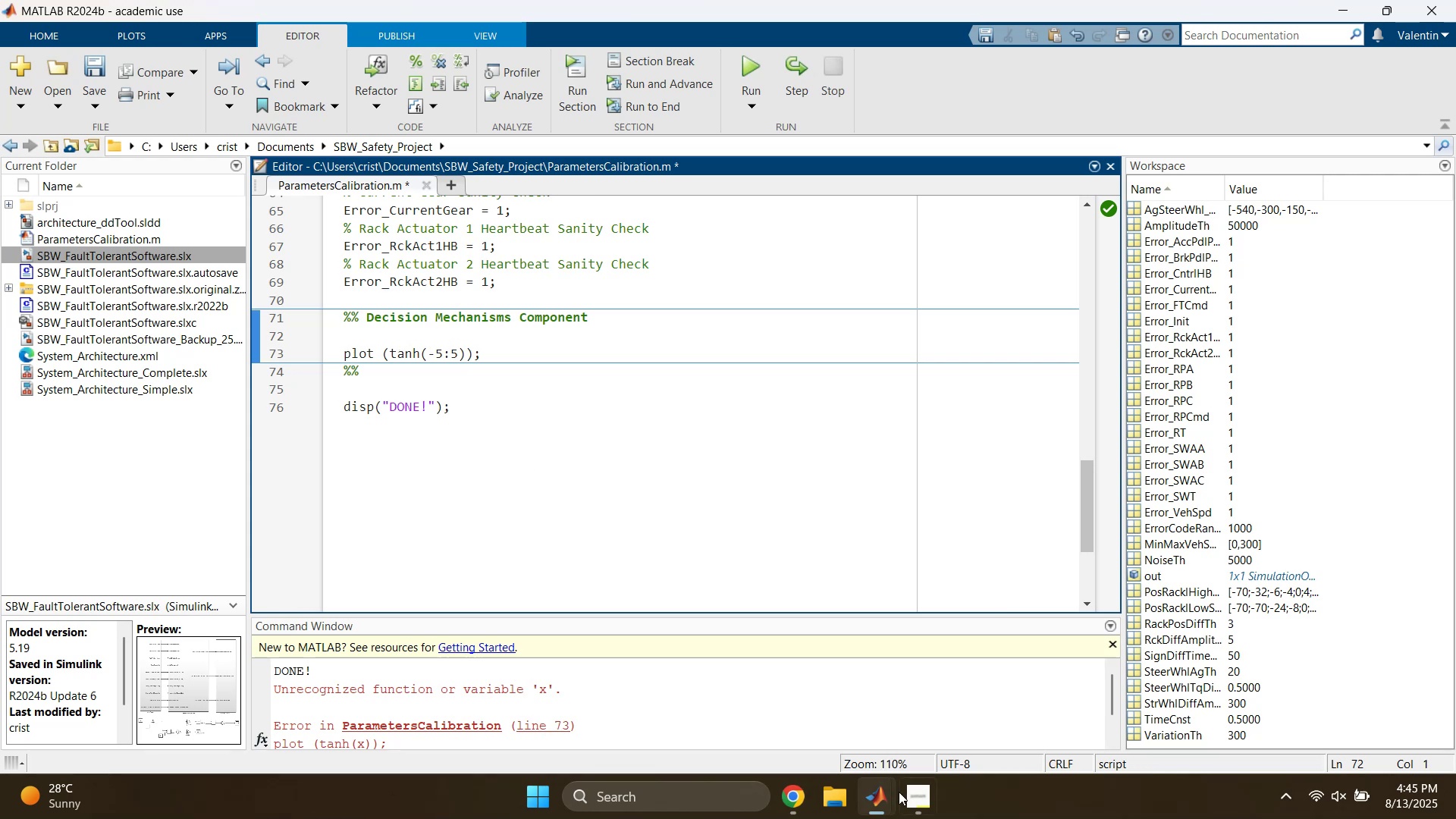 
left_click([886, 802])
 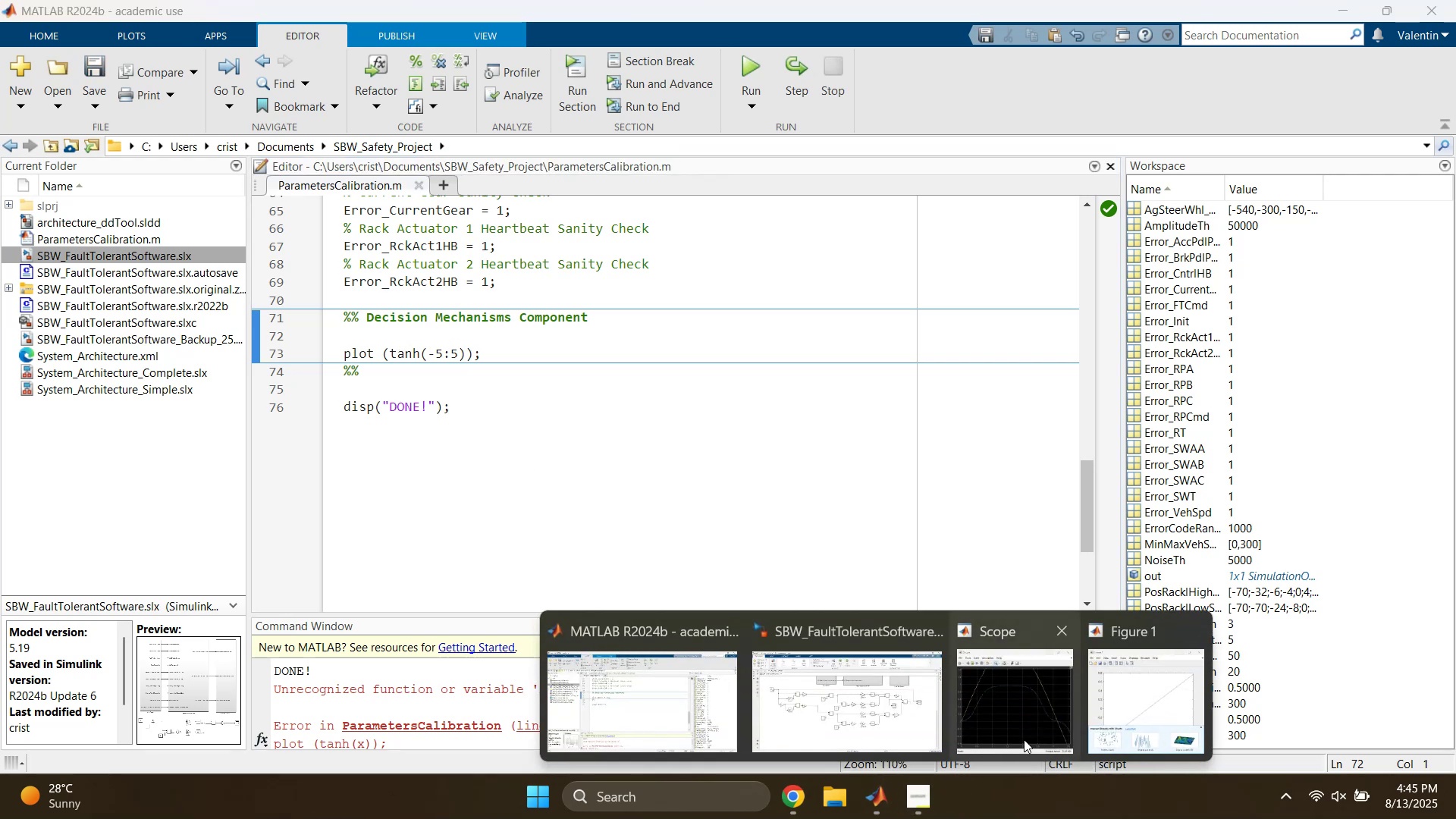 
left_click([1128, 704])
 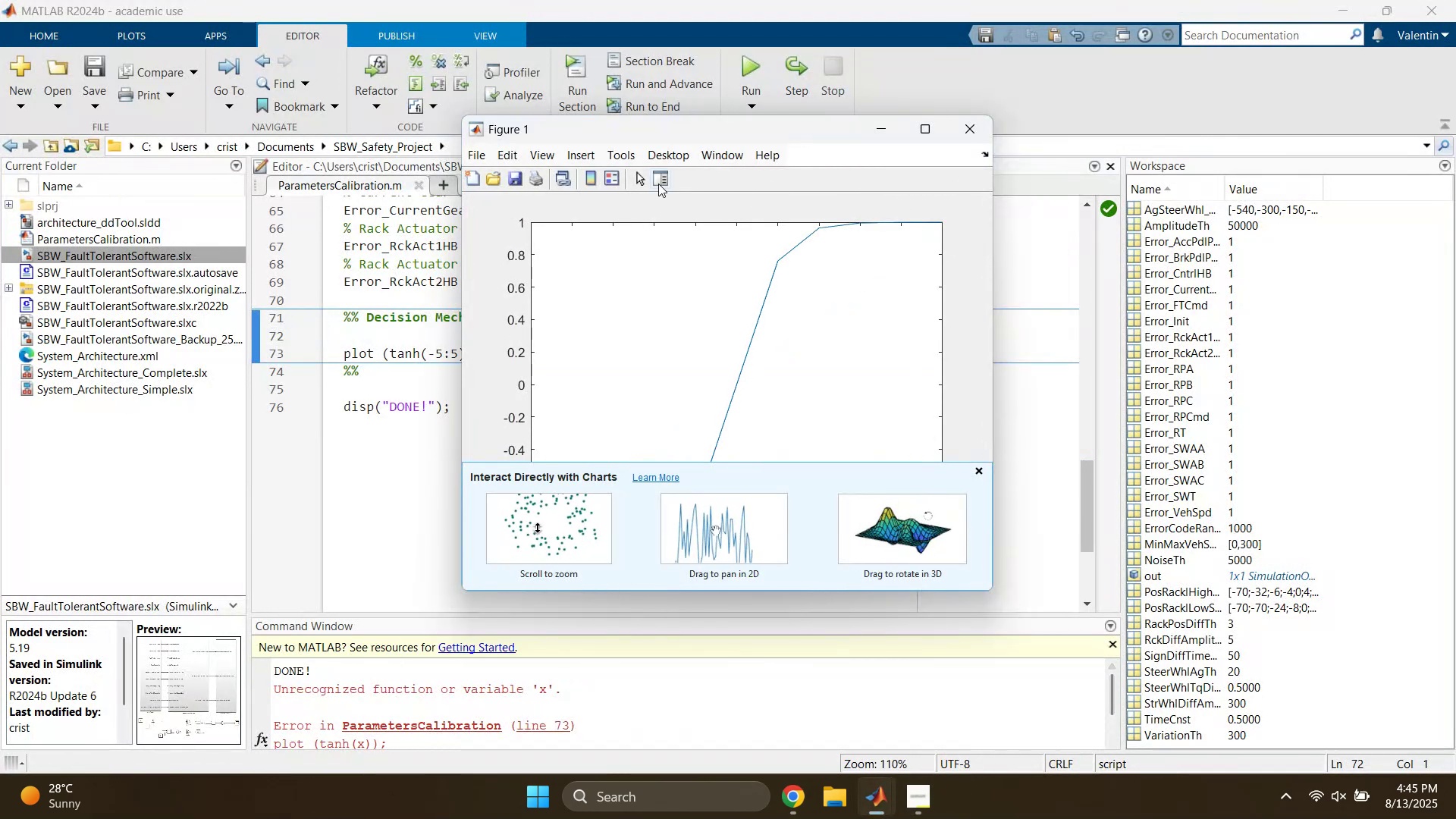 
scroll: coordinate [752, 378], scroll_direction: down, amount: 2.0
 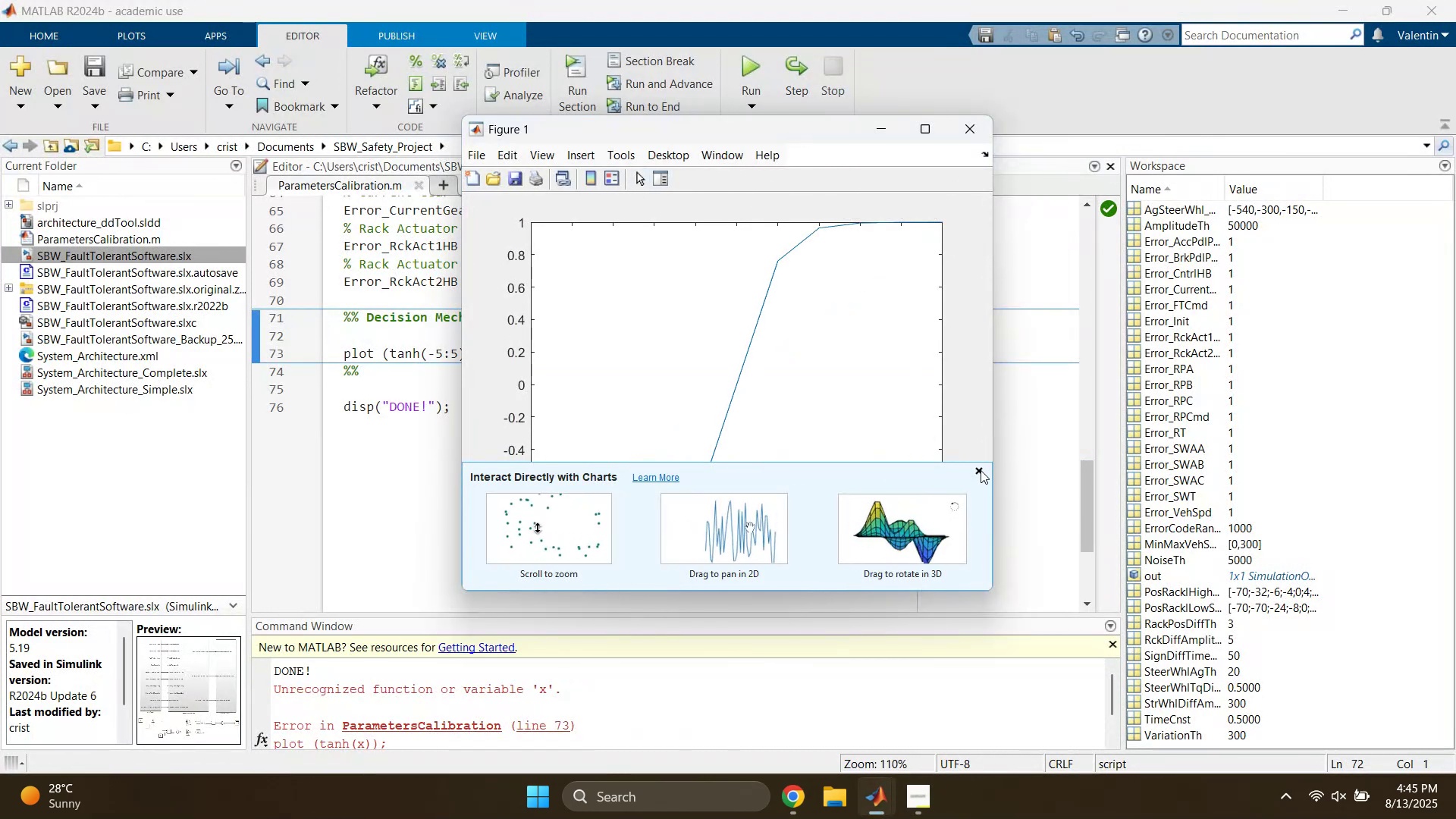 
left_click([981, 472])
 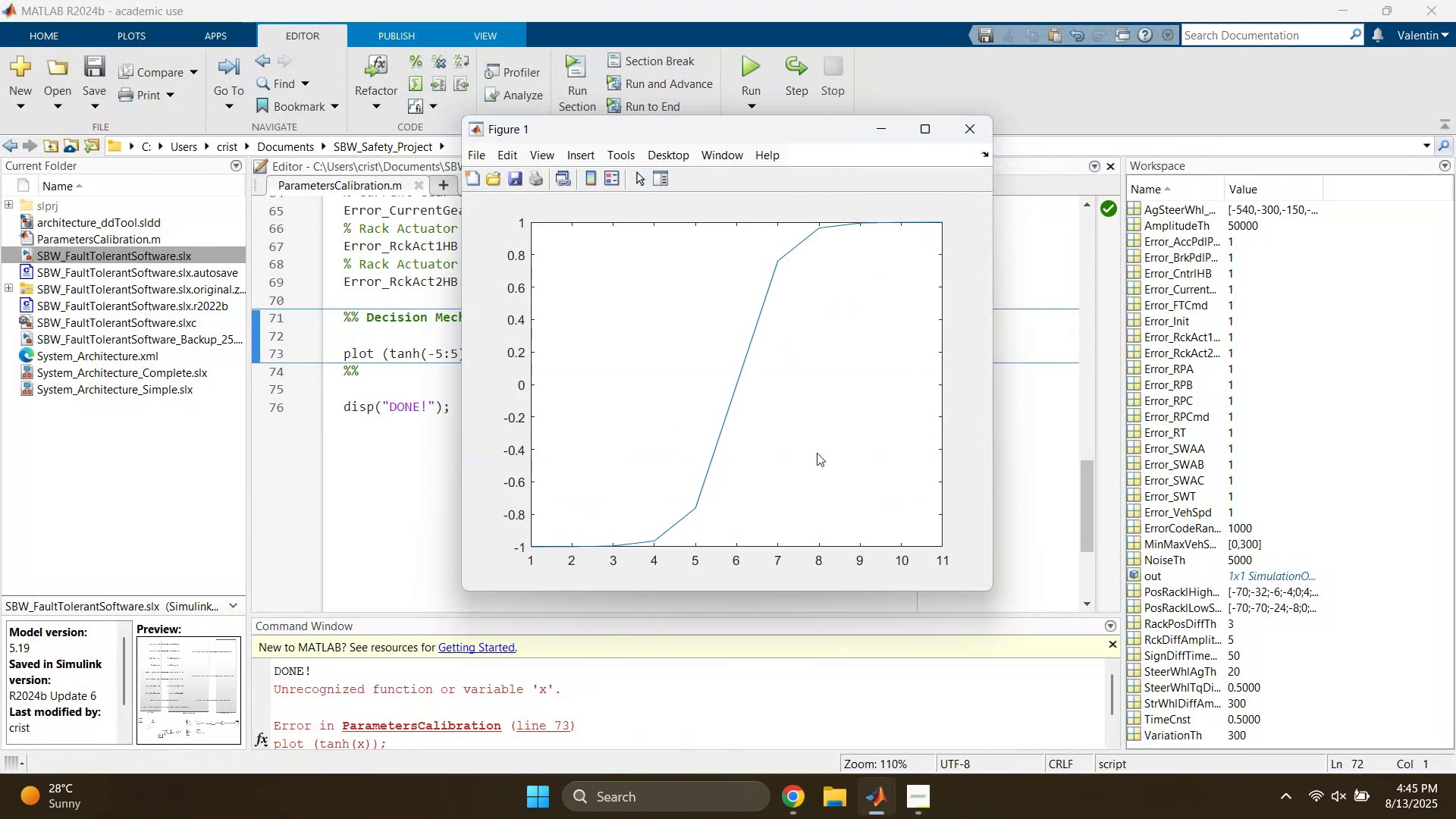 
scroll: coordinate [743, 444], scroll_direction: down, amount: 1.0
 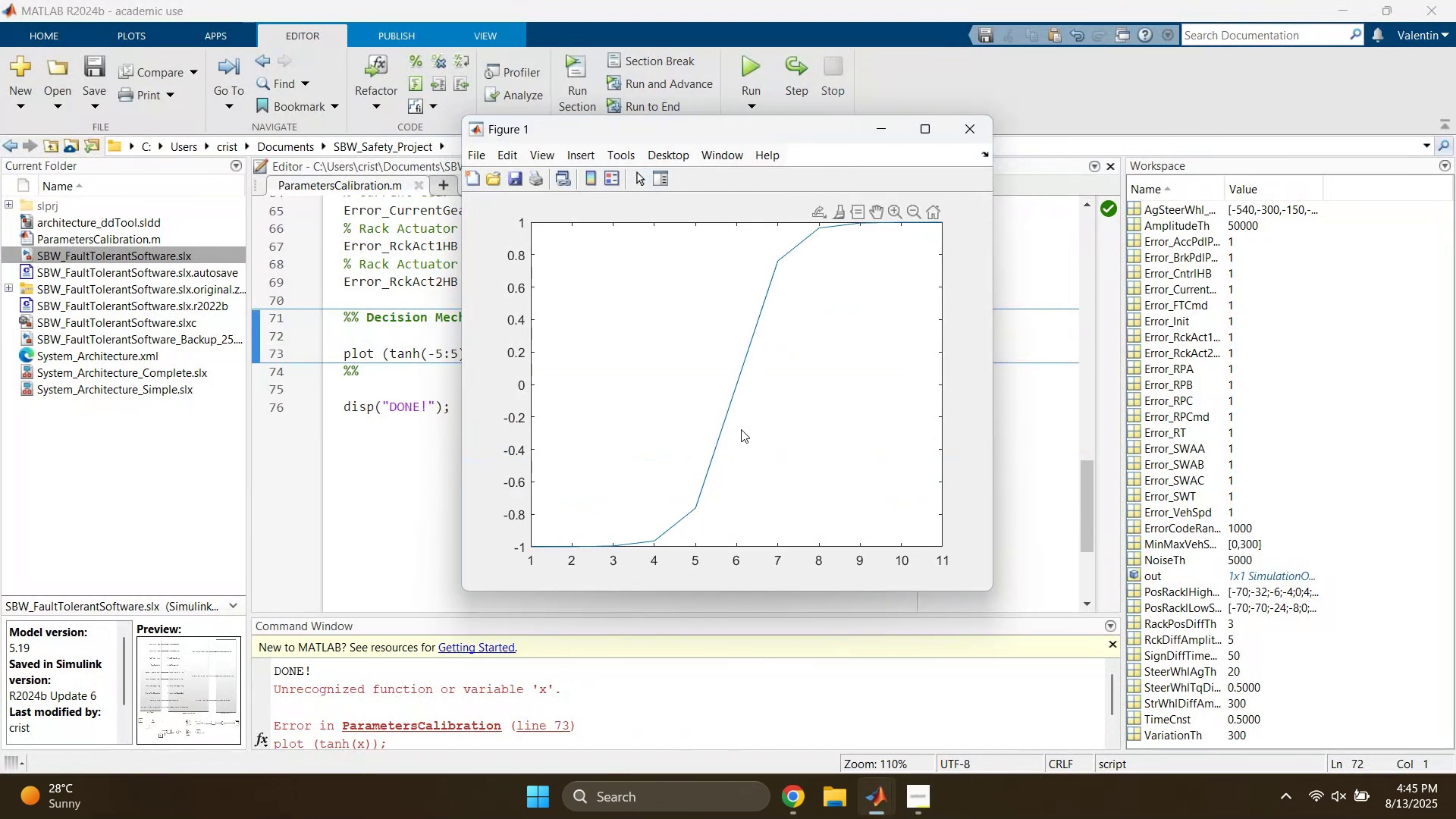 
left_click_drag(start_coordinate=[761, 394], to_coordinate=[723, 390])
 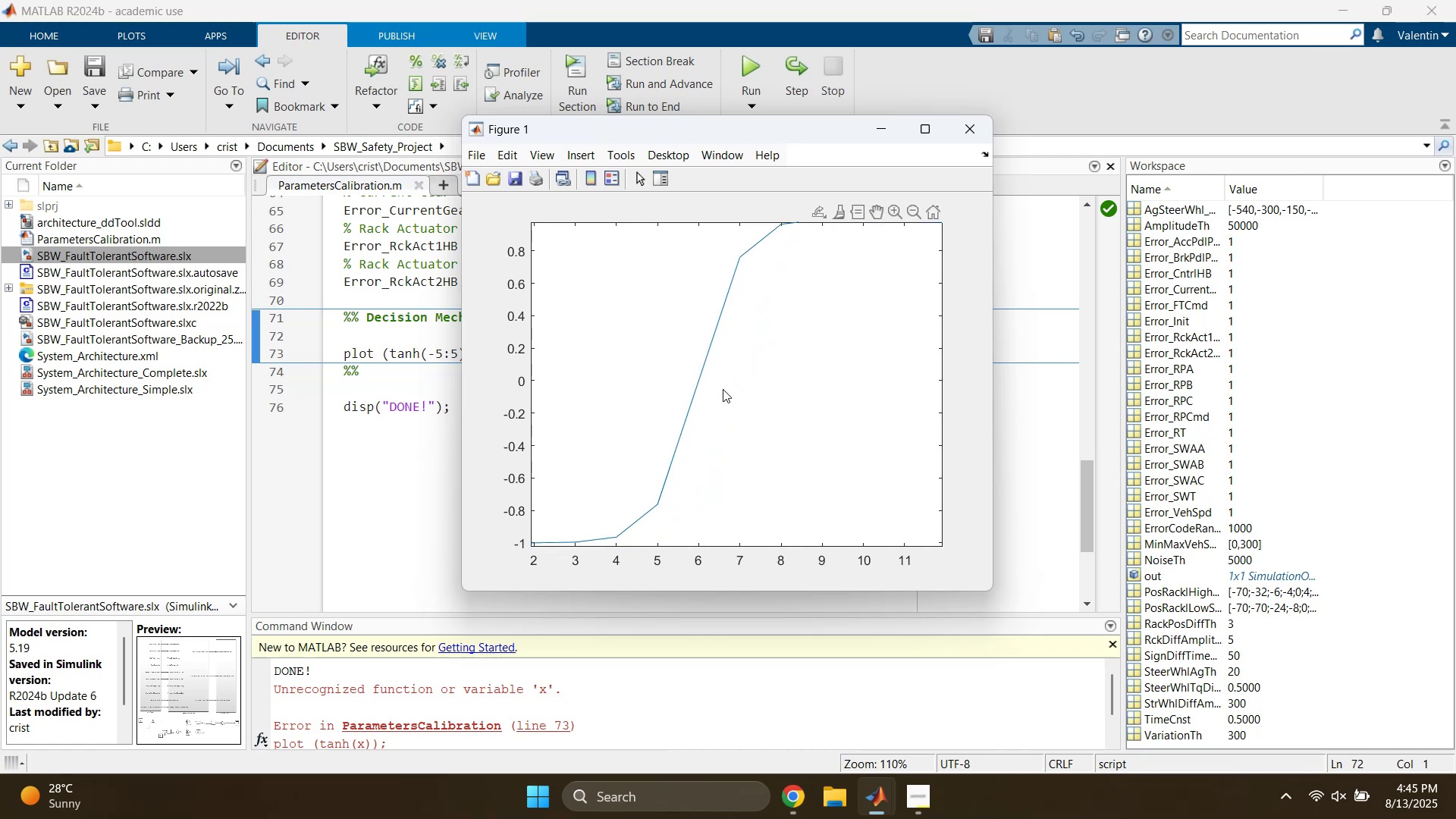 
left_click_drag(start_coordinate=[726, 382], to_coordinate=[795, 403])
 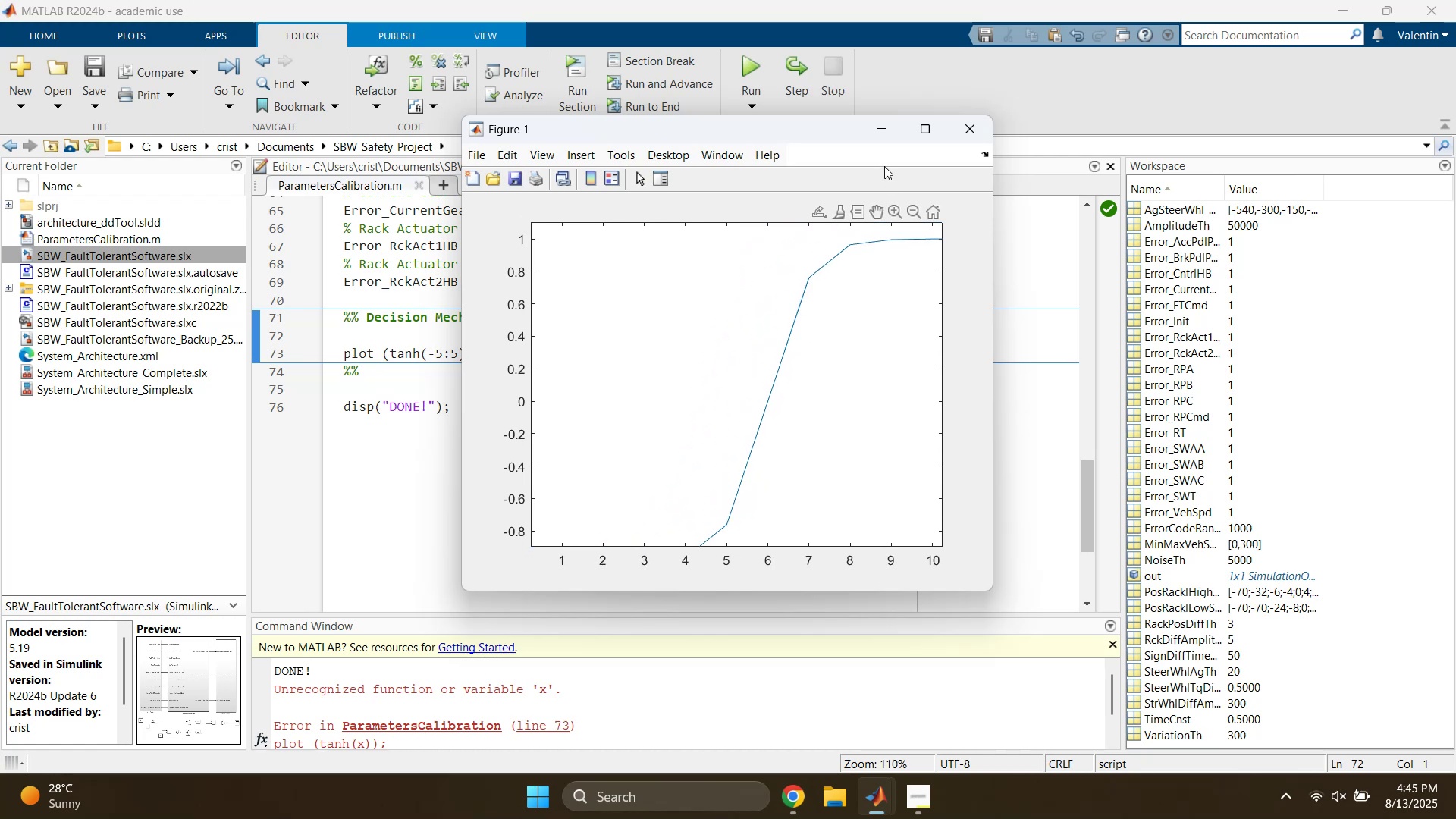 
left_click([883, 130])
 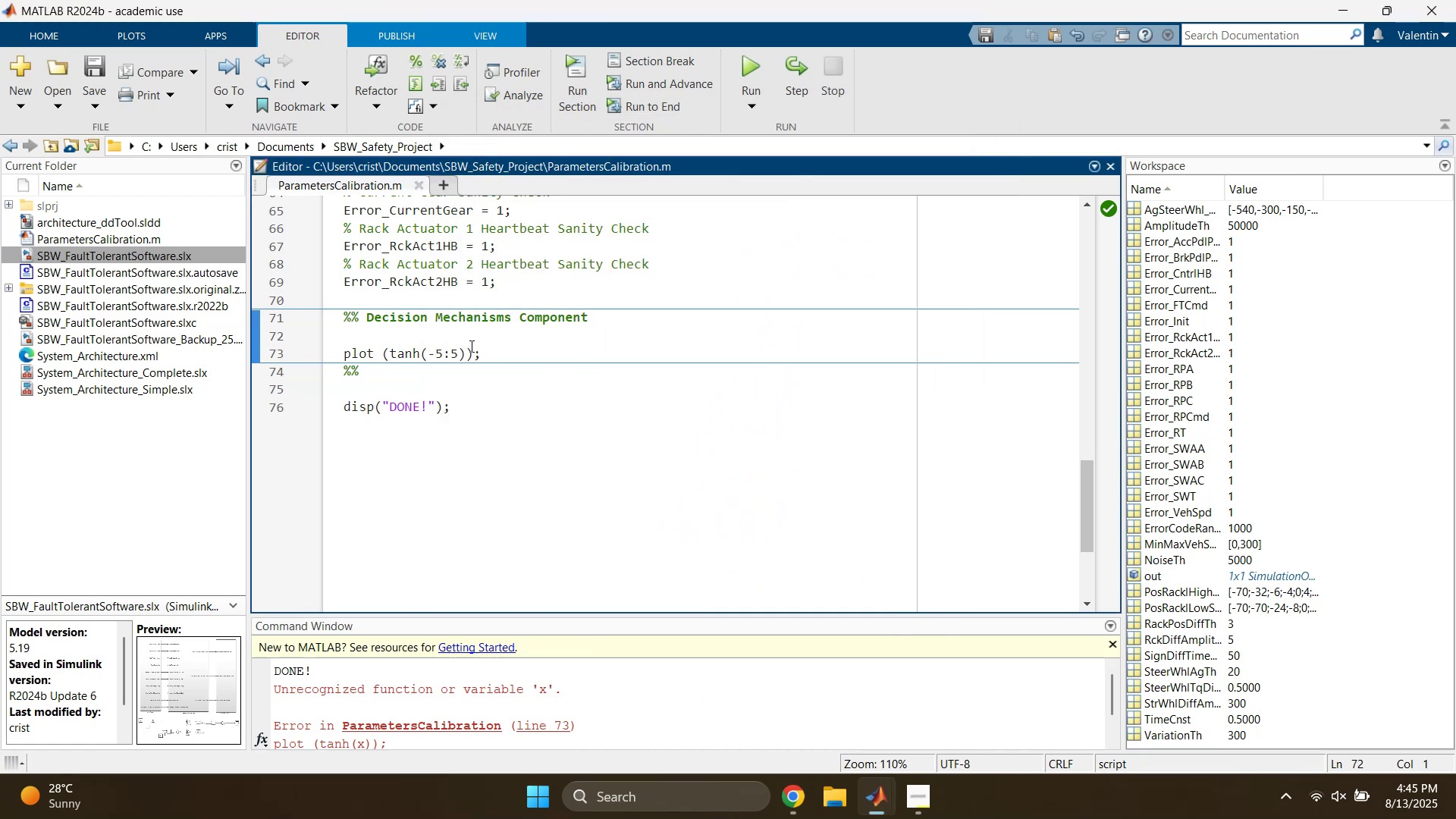 
left_click([451, 353])
 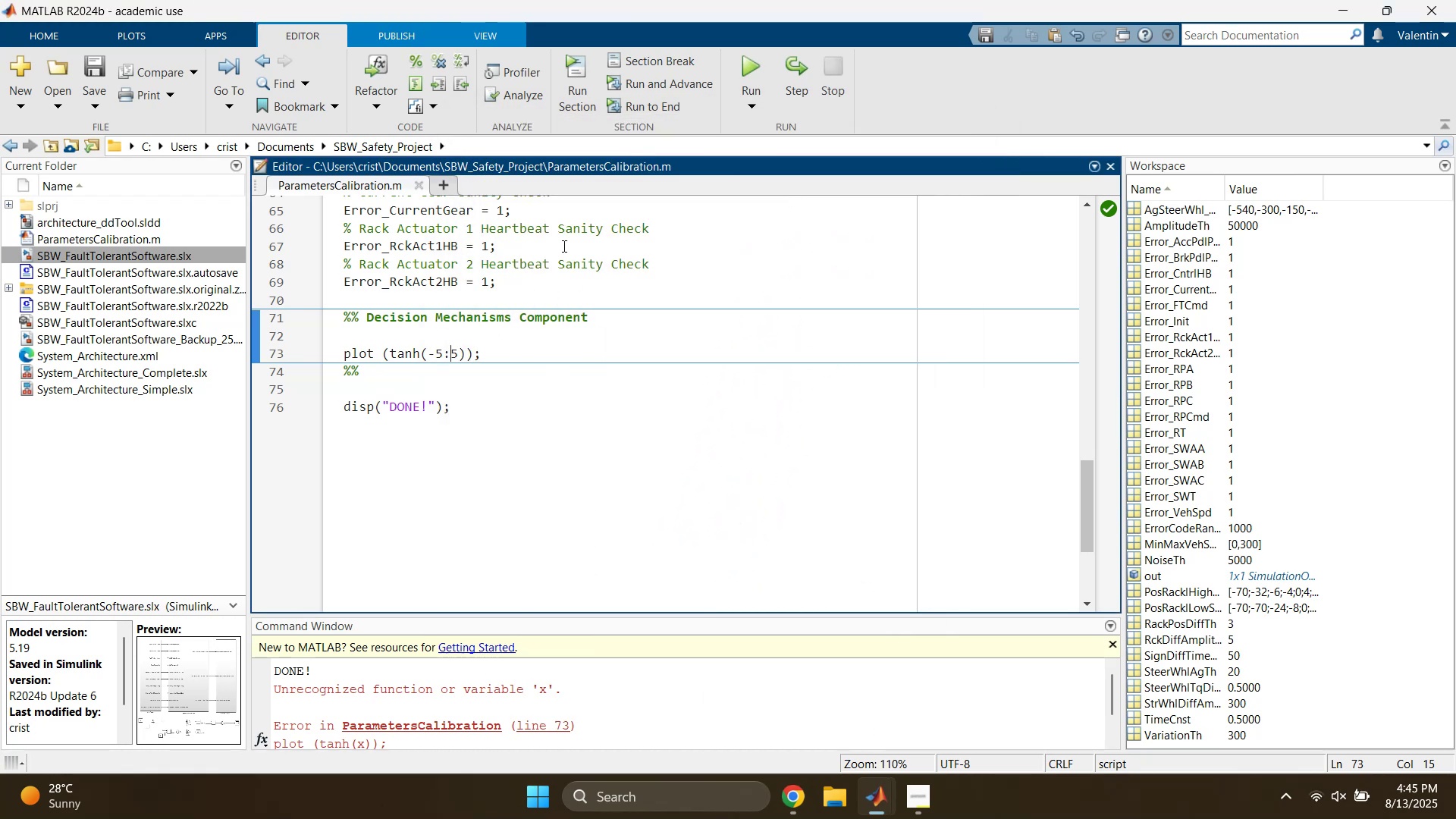 
key(Shift+ShiftLeft)
 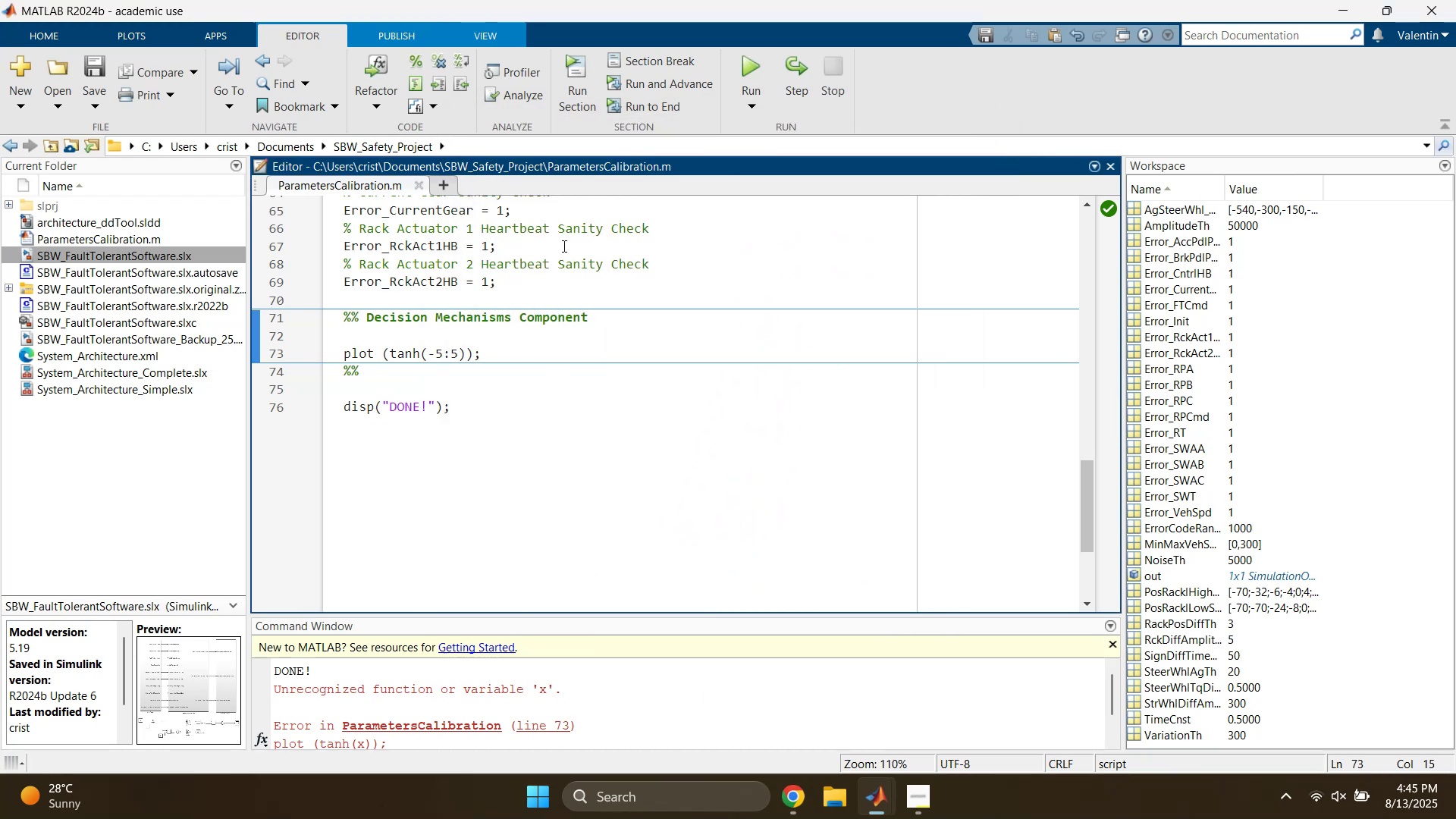 
key(Shift+Semicolon)
 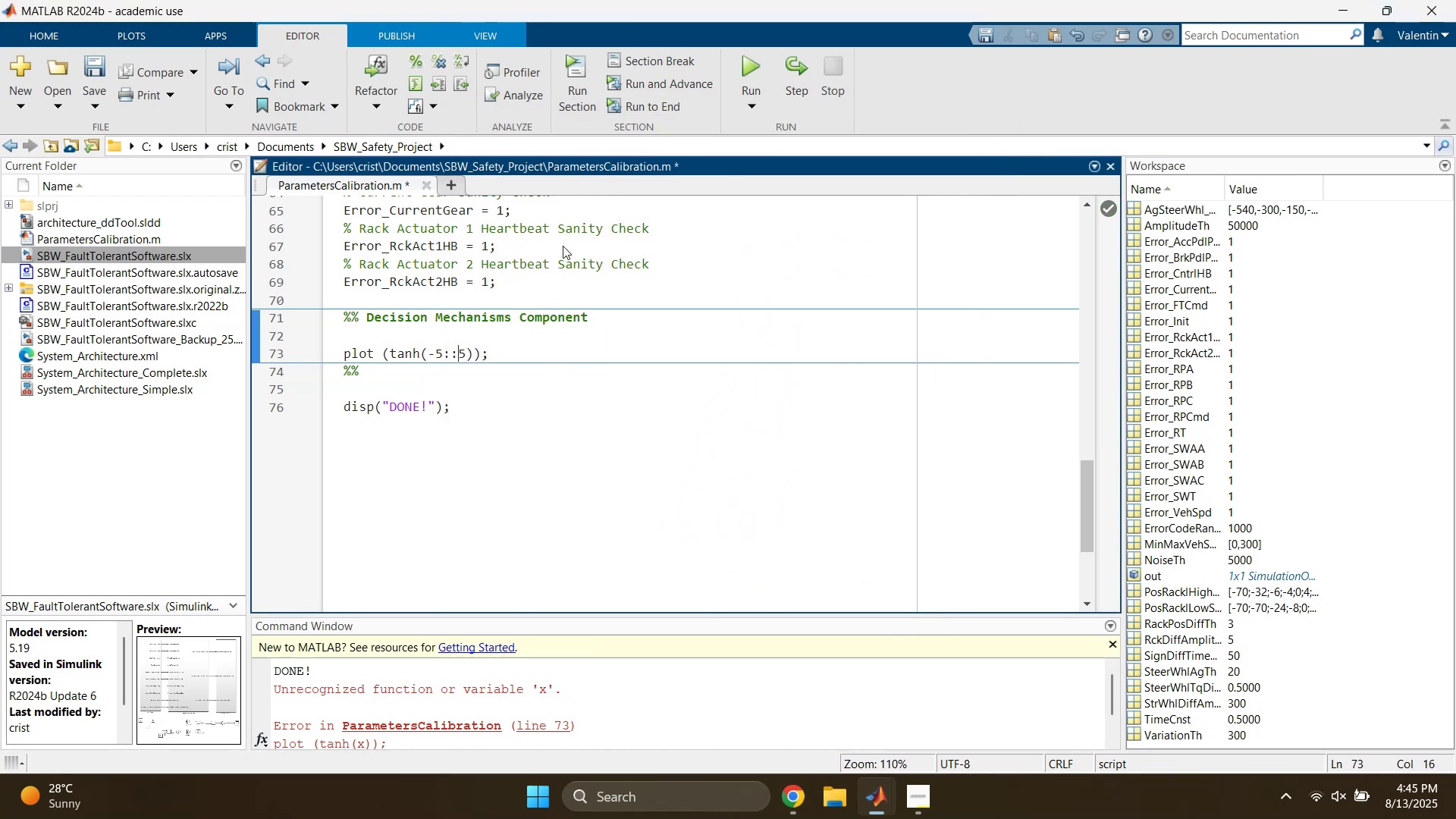 
key(ArrowLeft)
 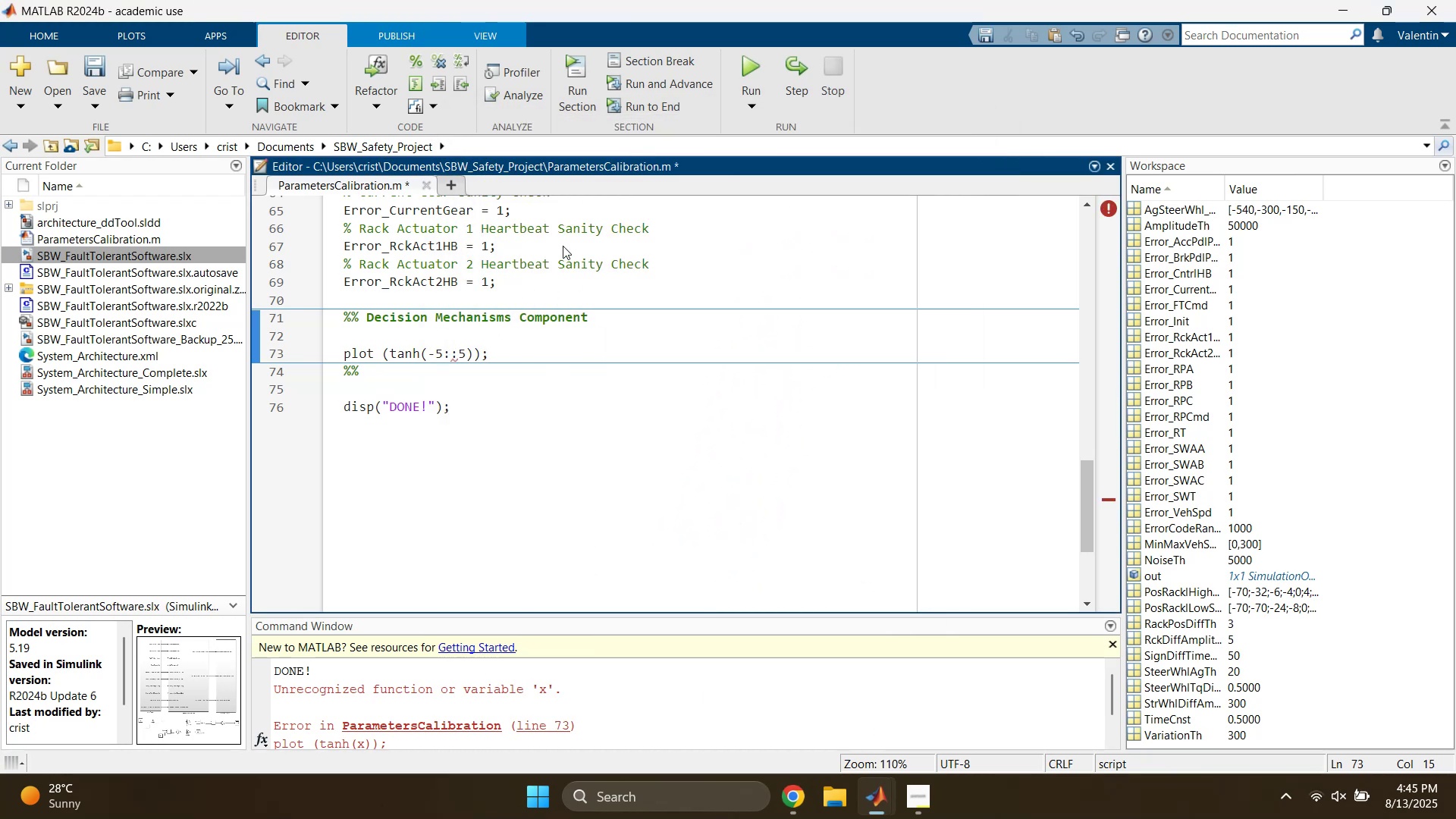 
key(0)
 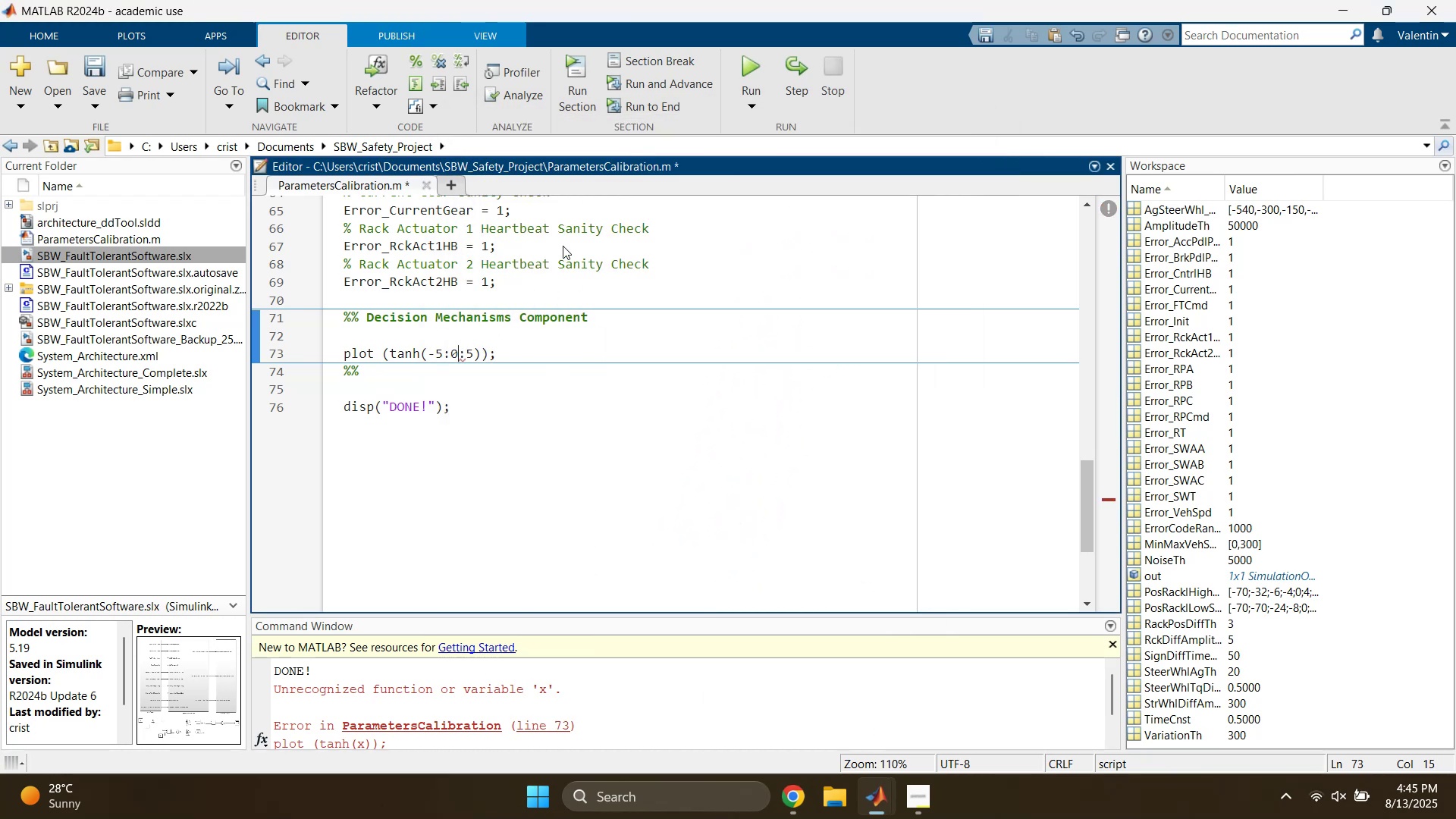 
key(Period)
 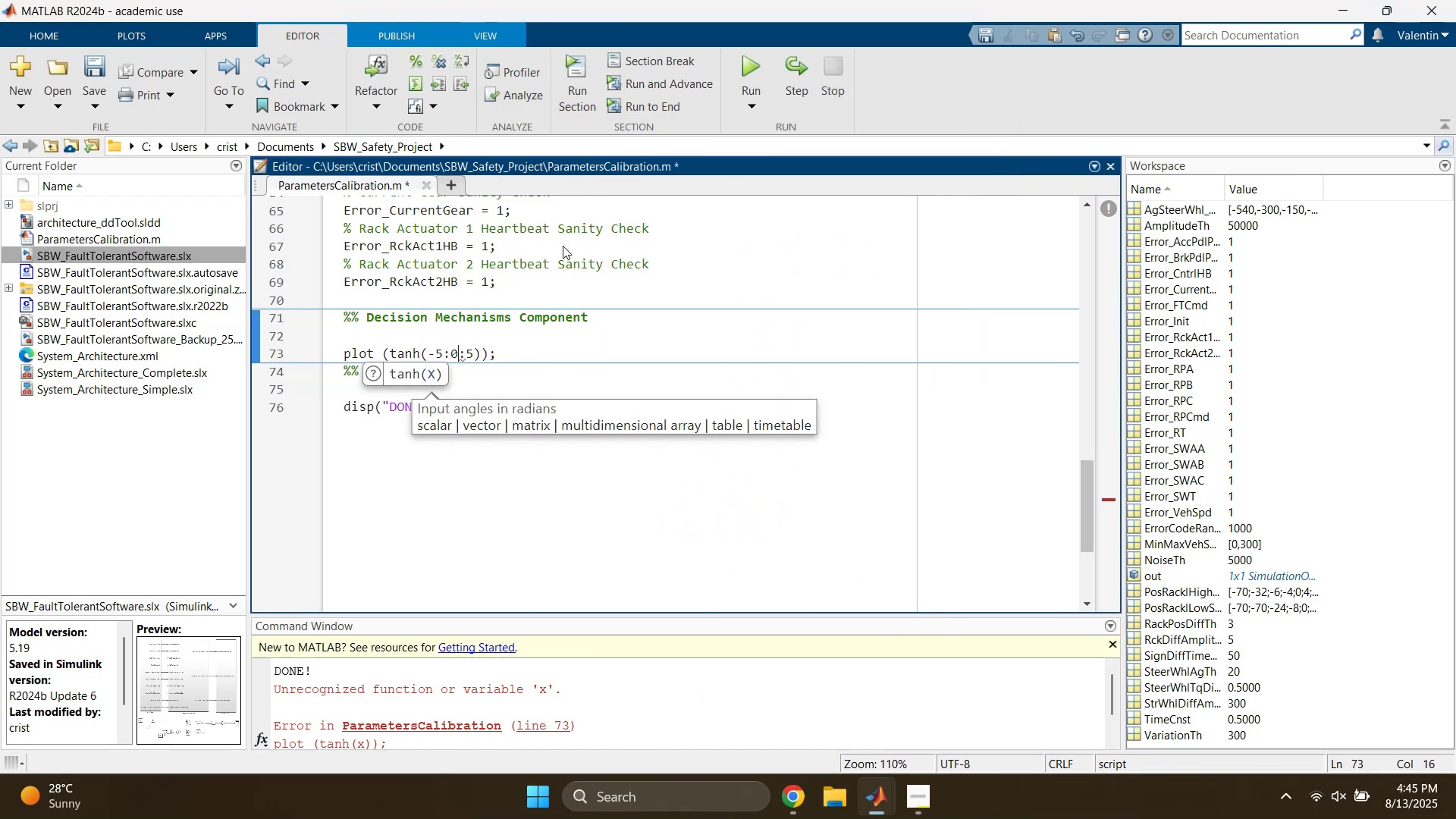 
key(1)
 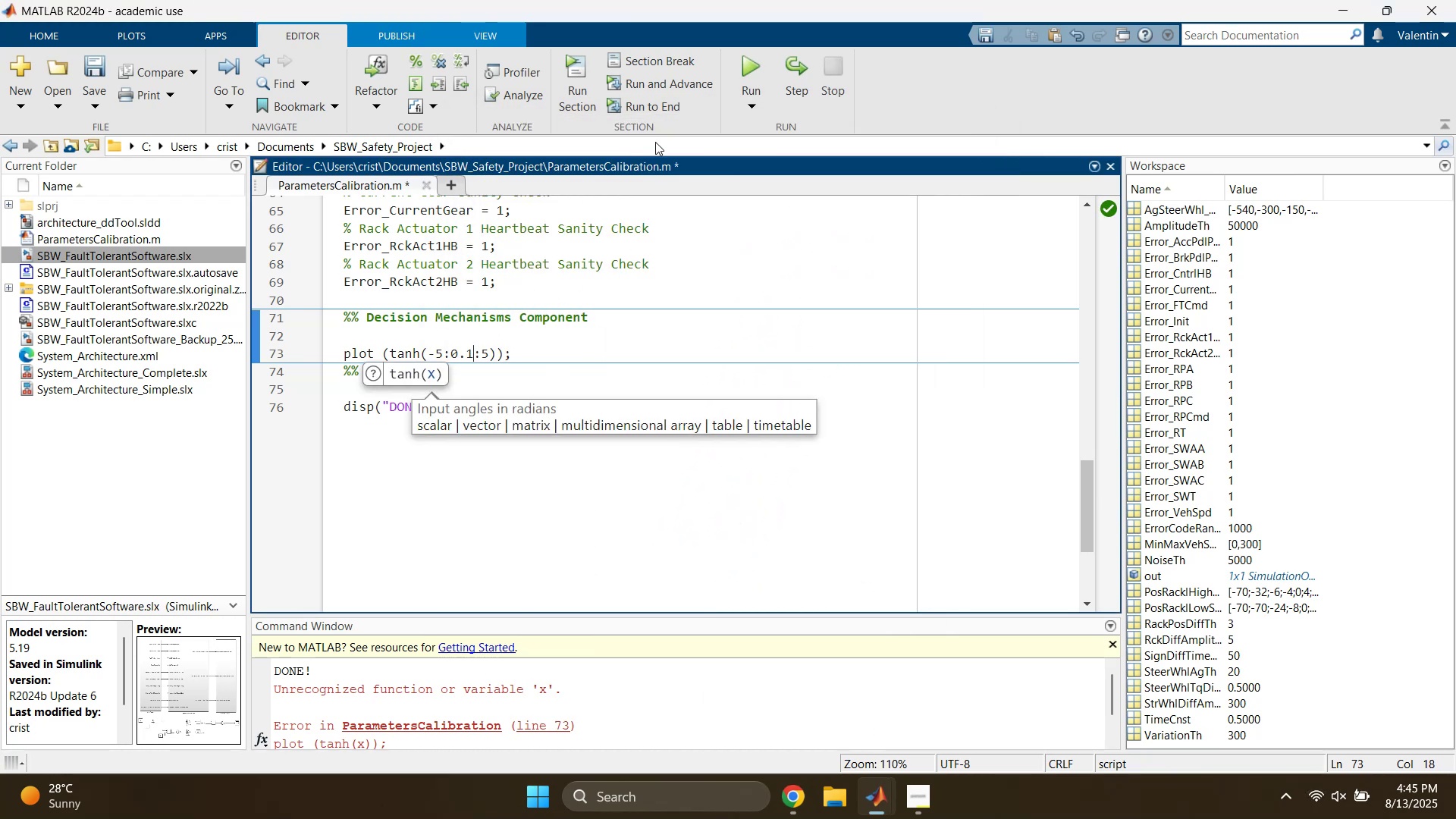 
left_click([582, 70])
 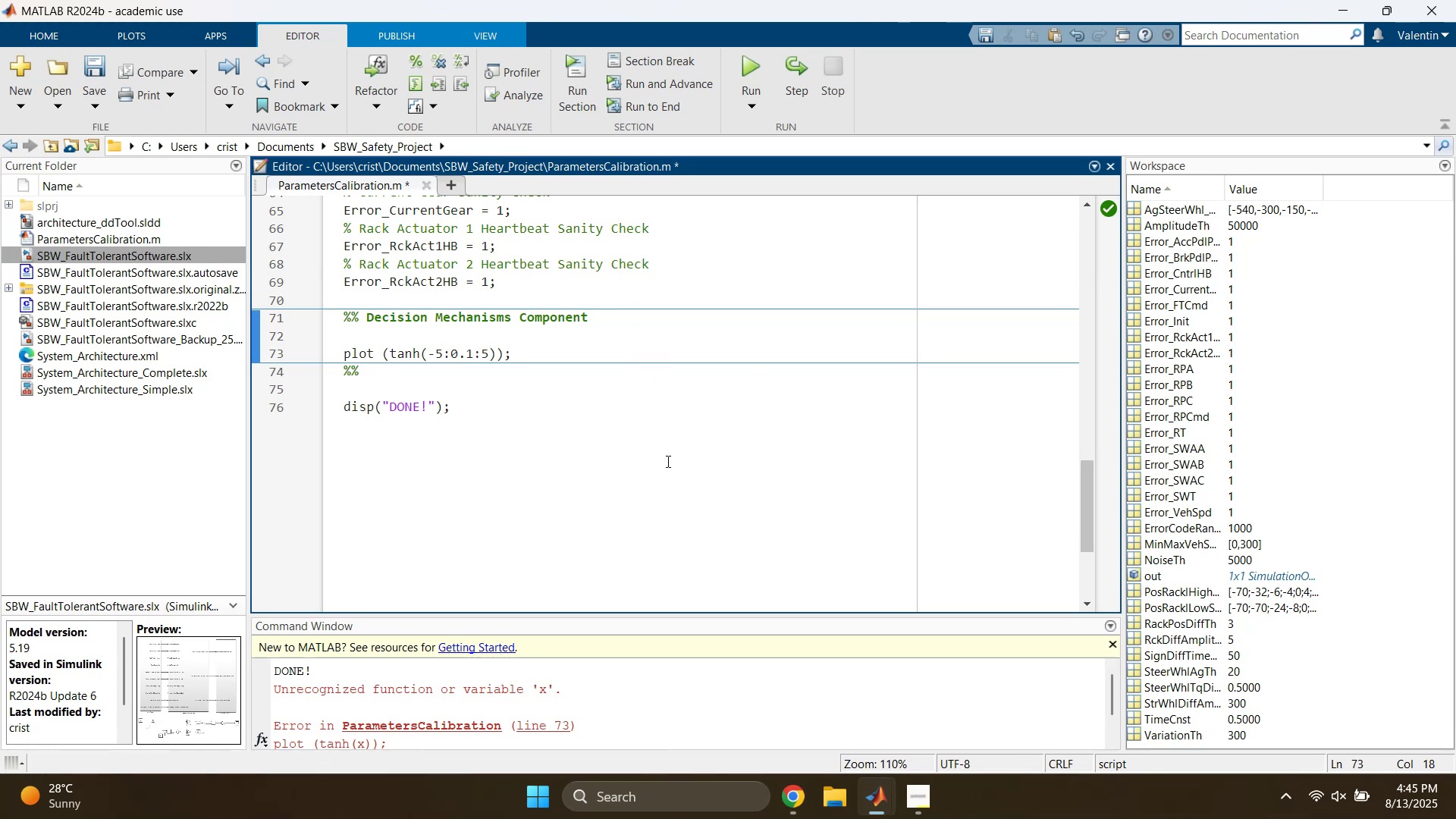 
left_click([873, 805])
 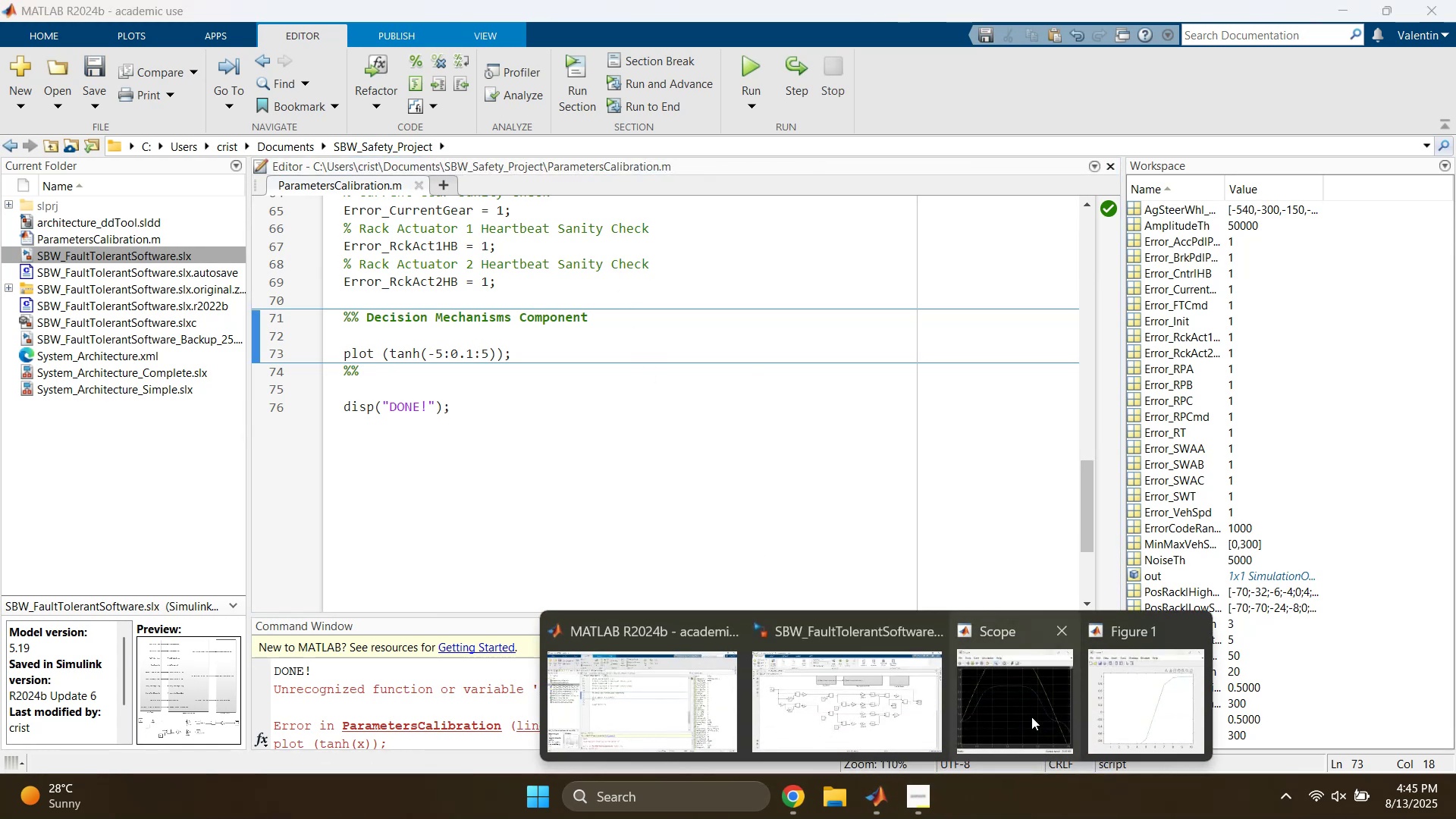 
left_click([1119, 707])
 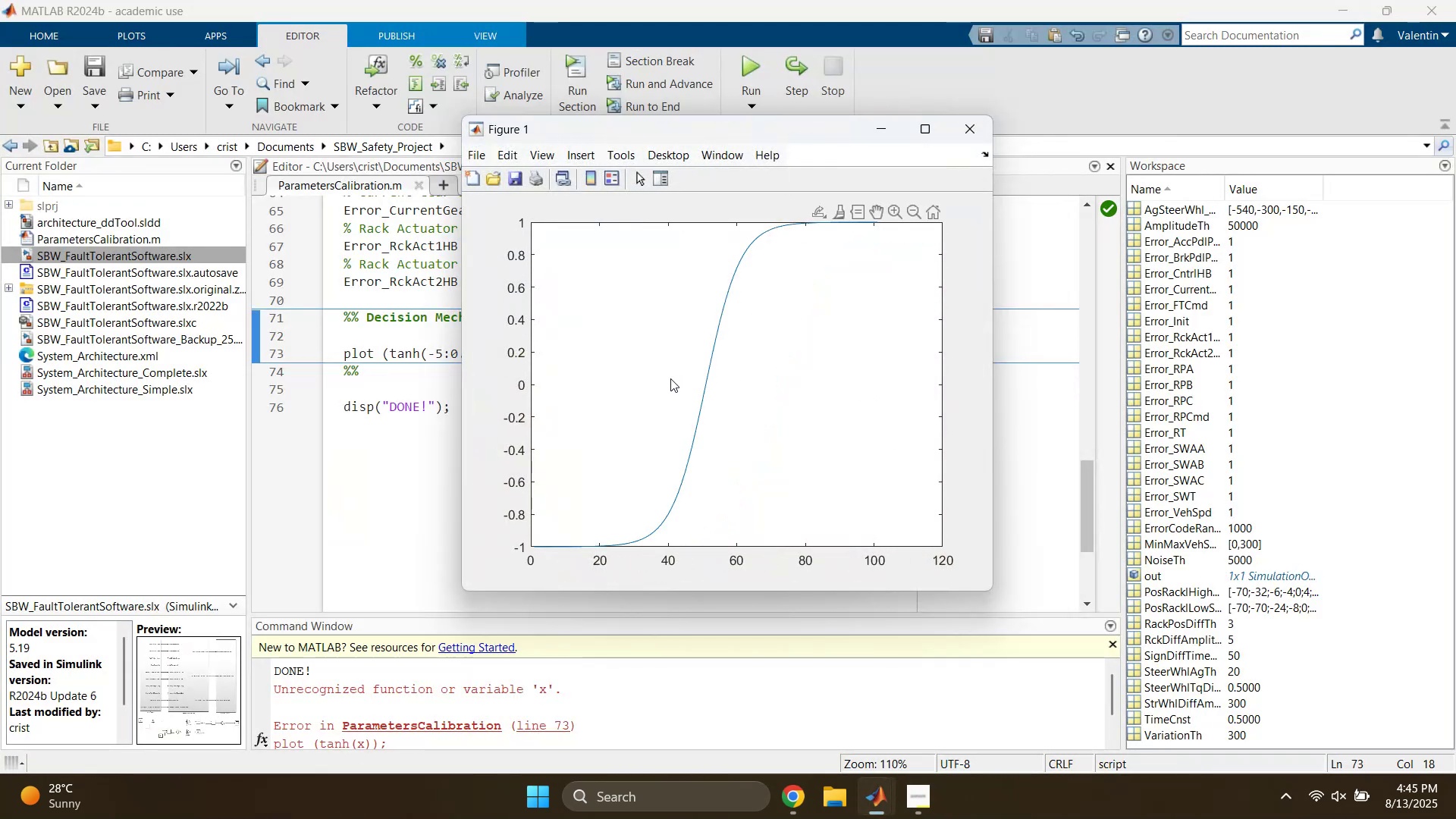 
wait(8.61)
 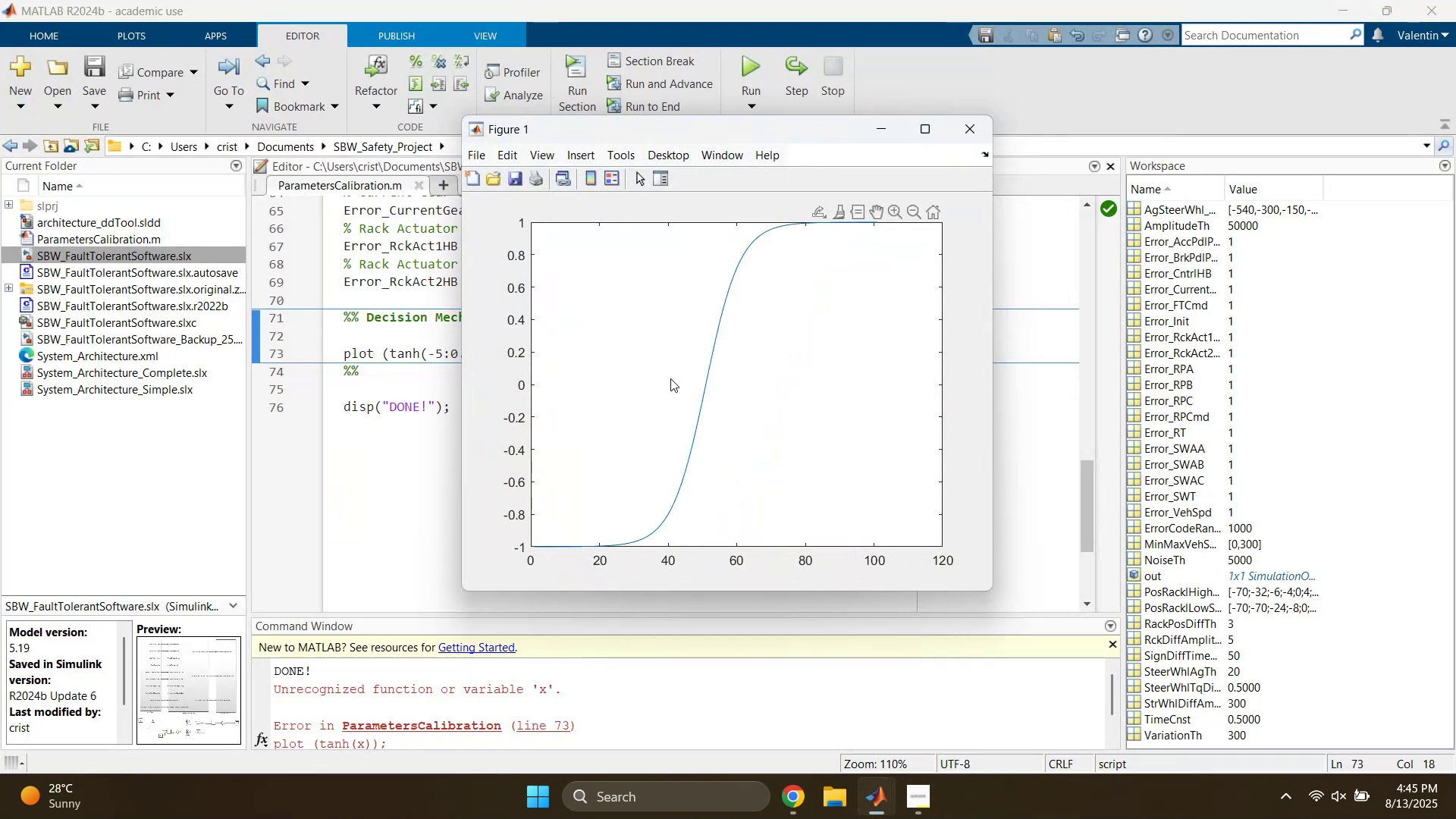 
left_click_drag(start_coordinate=[812, 134], to_coordinate=[908, 132])
 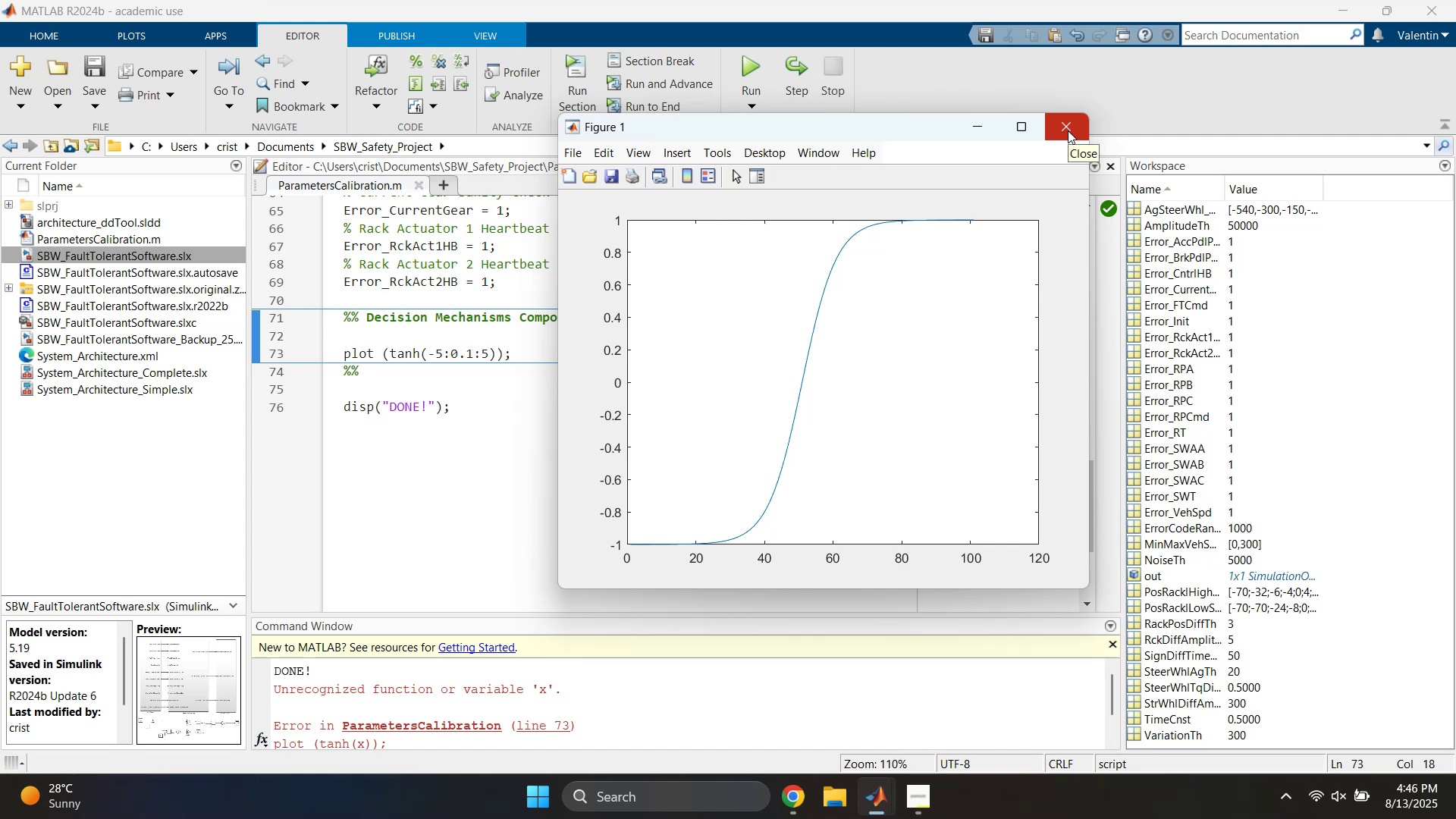 
left_click([1068, 130])
 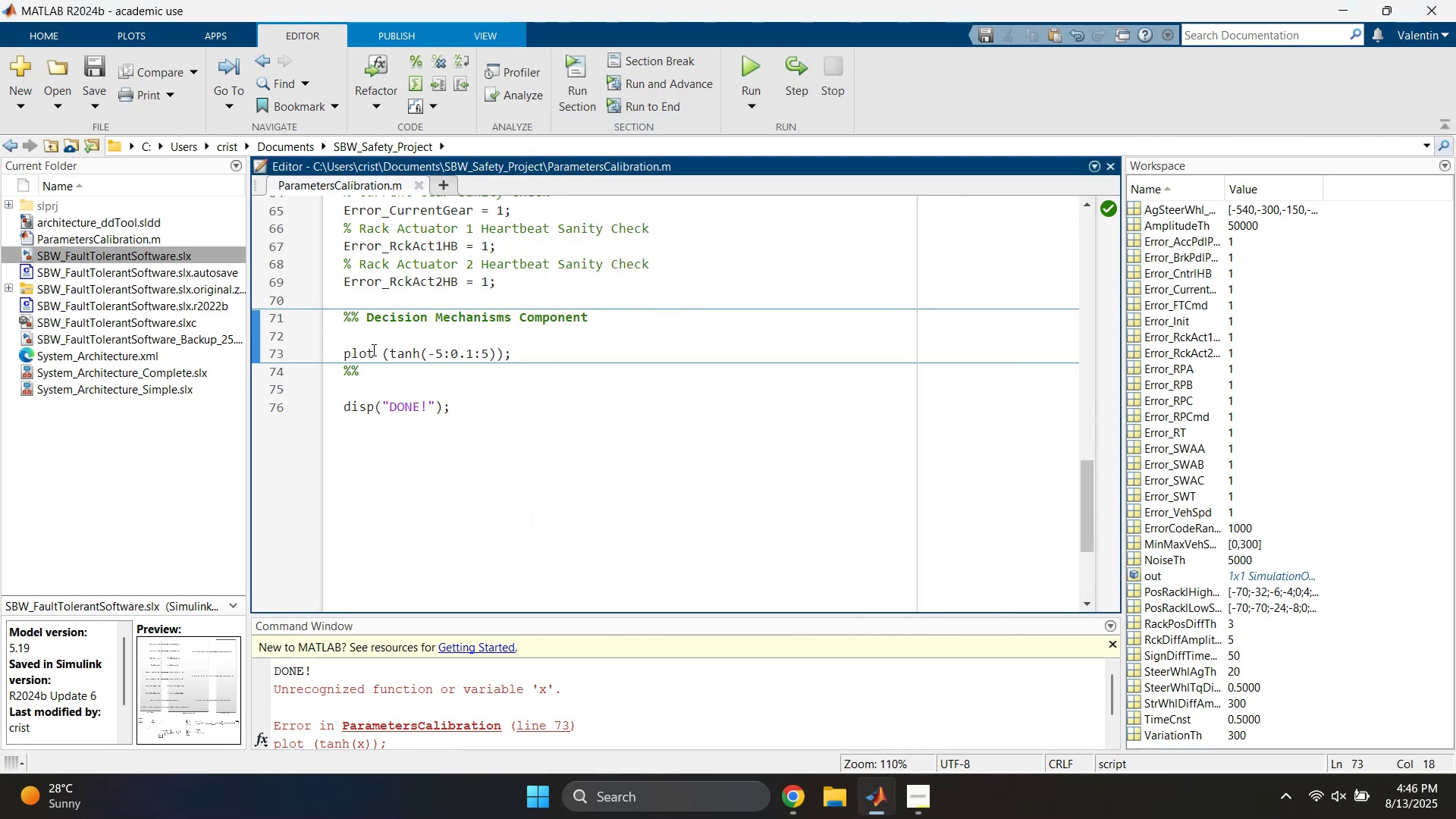 
left_click([351, 330])
 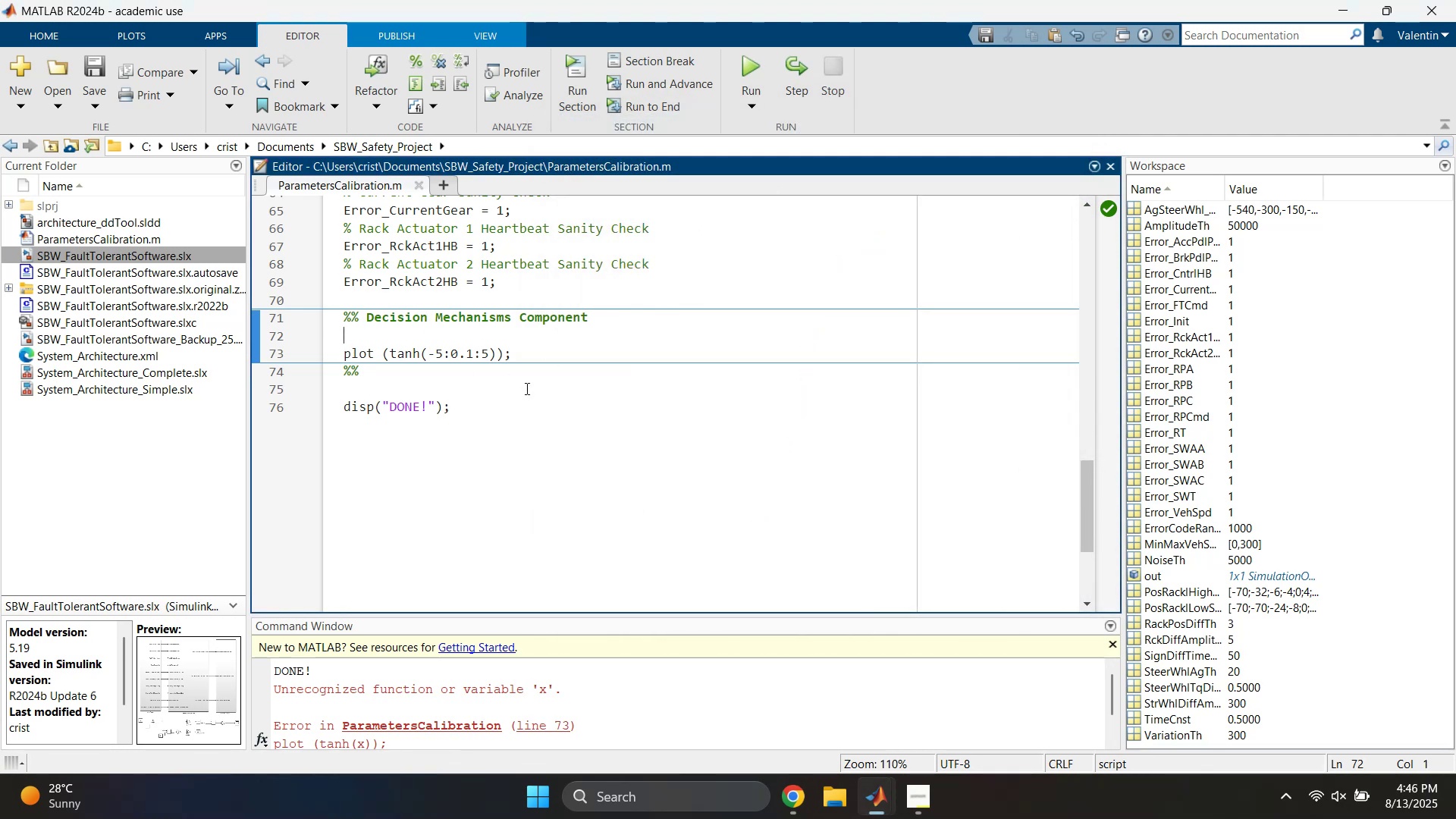 
key(X)
 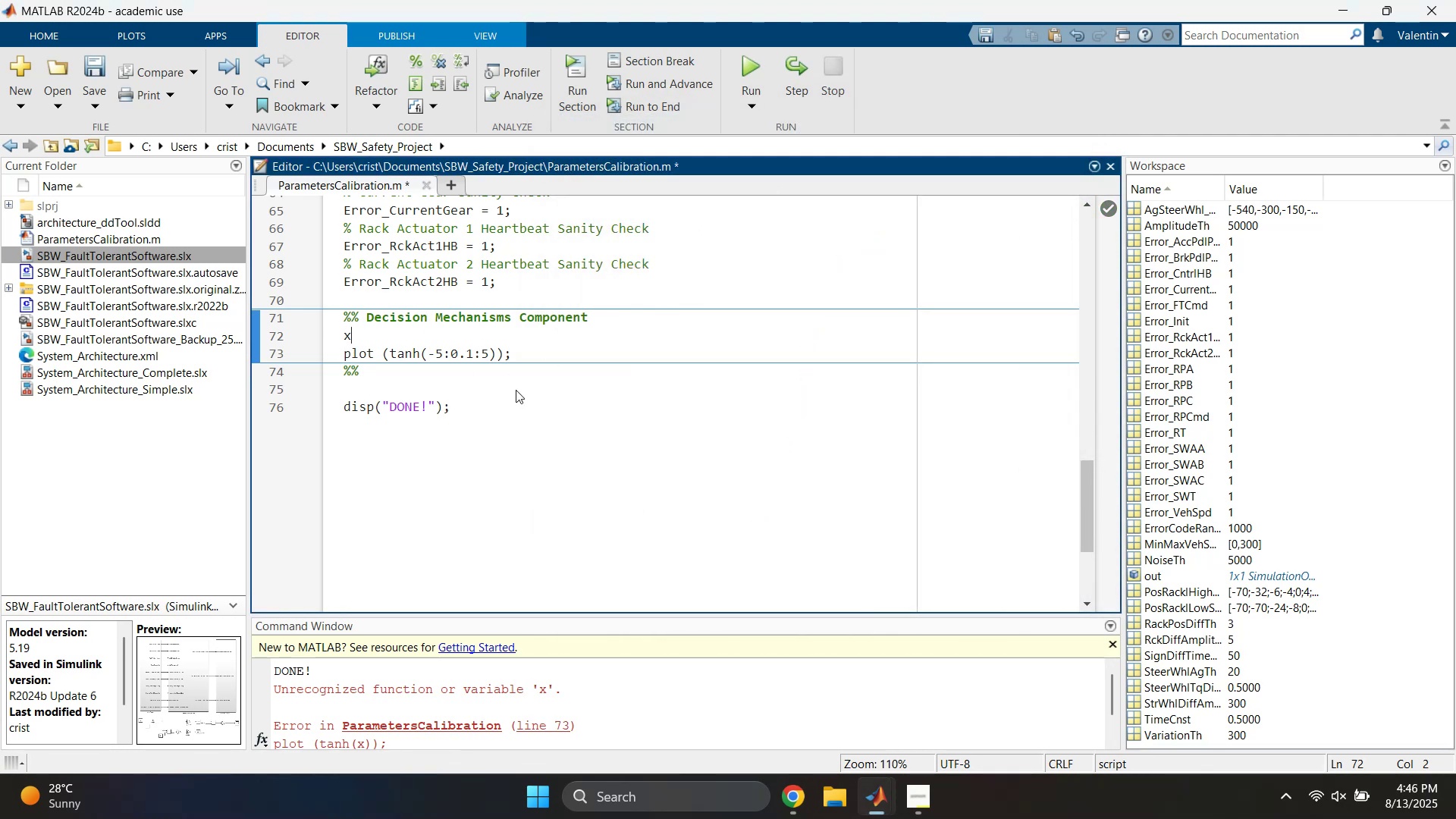 
key(Space)
 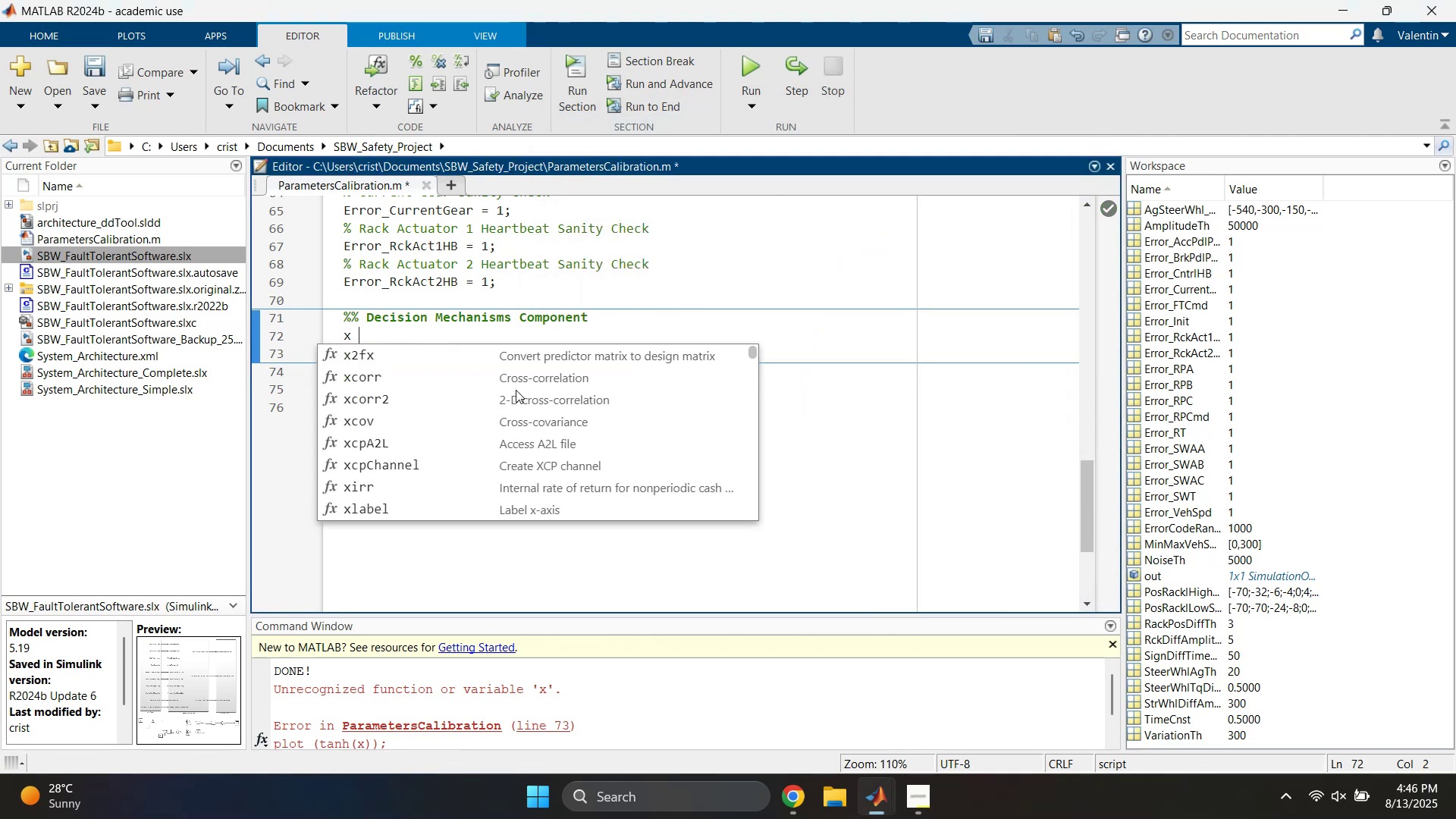 
key(Equal)
 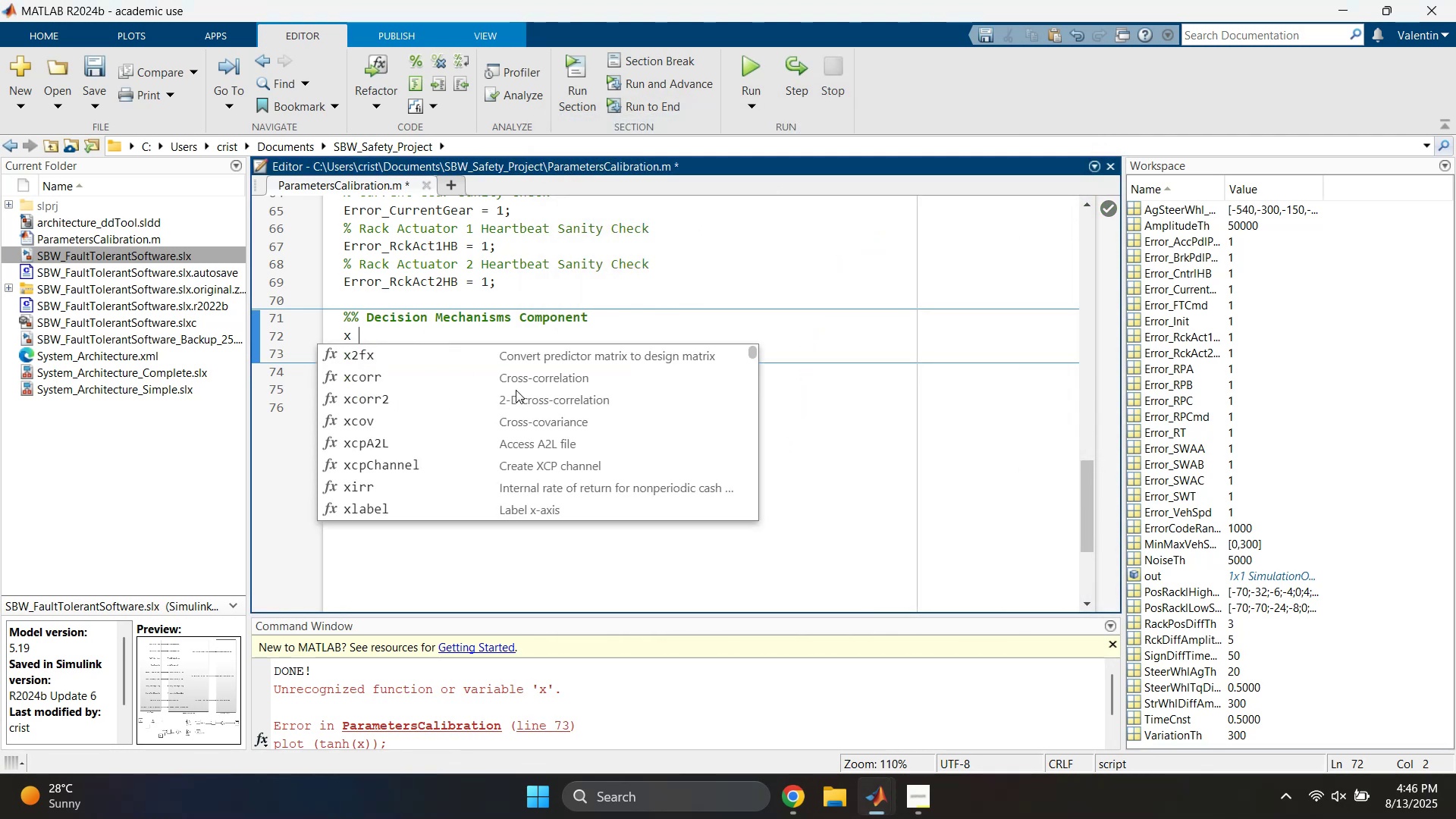 
key(Space)
 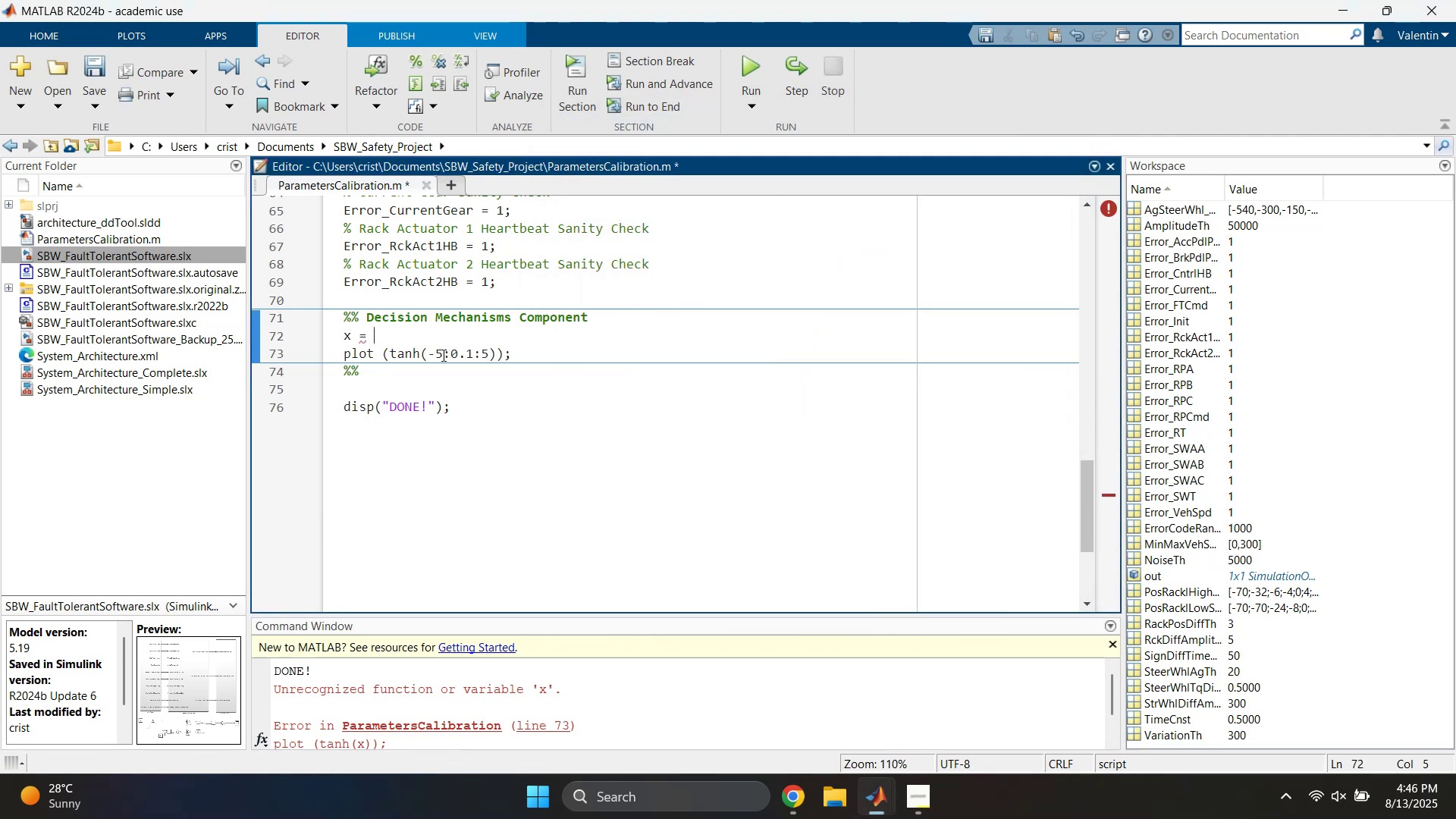 
left_click_drag(start_coordinate=[431, 353], to_coordinate=[488, 351])
 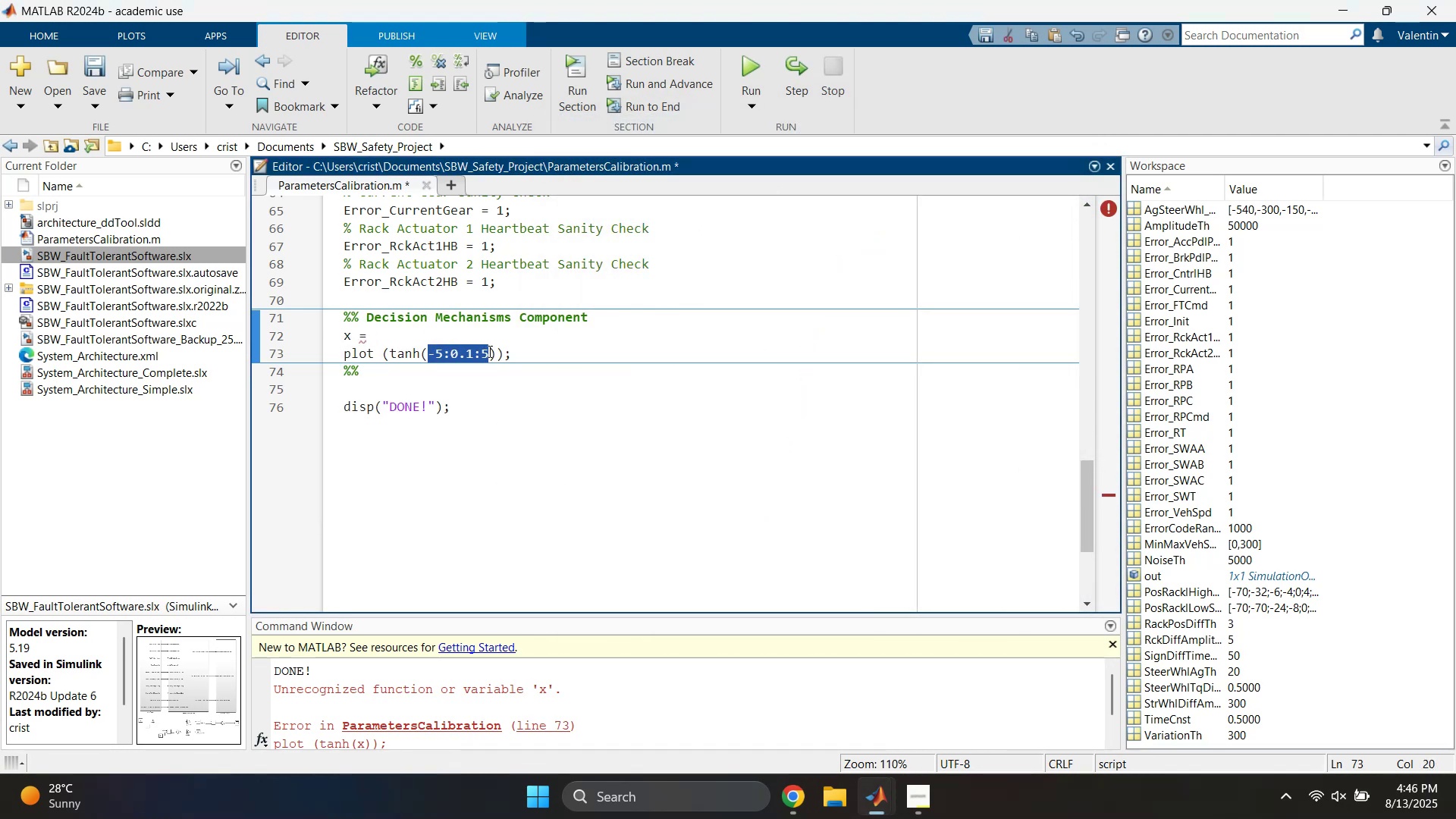 
key(Control+C)
 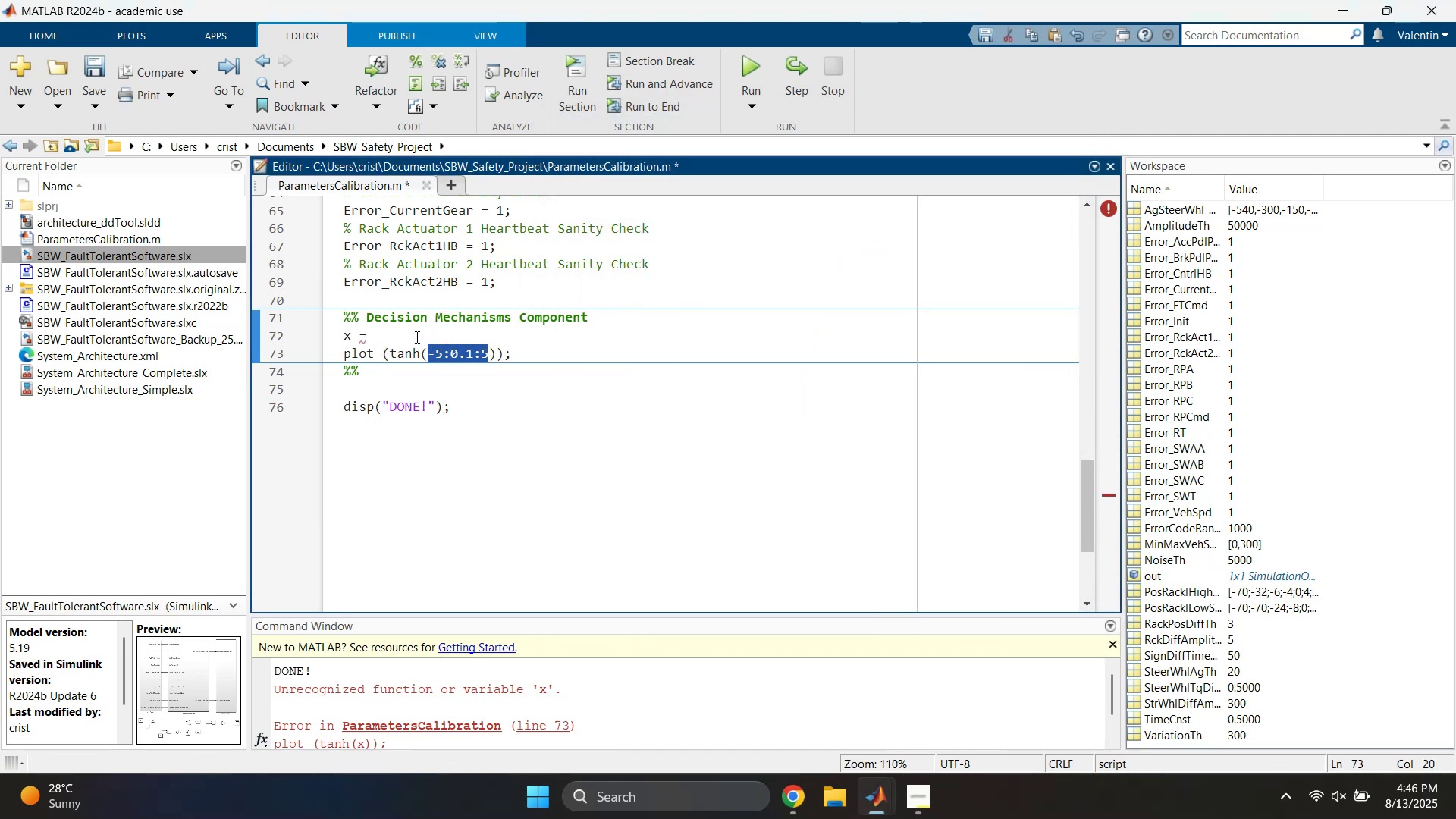 
left_click([411, 334])
 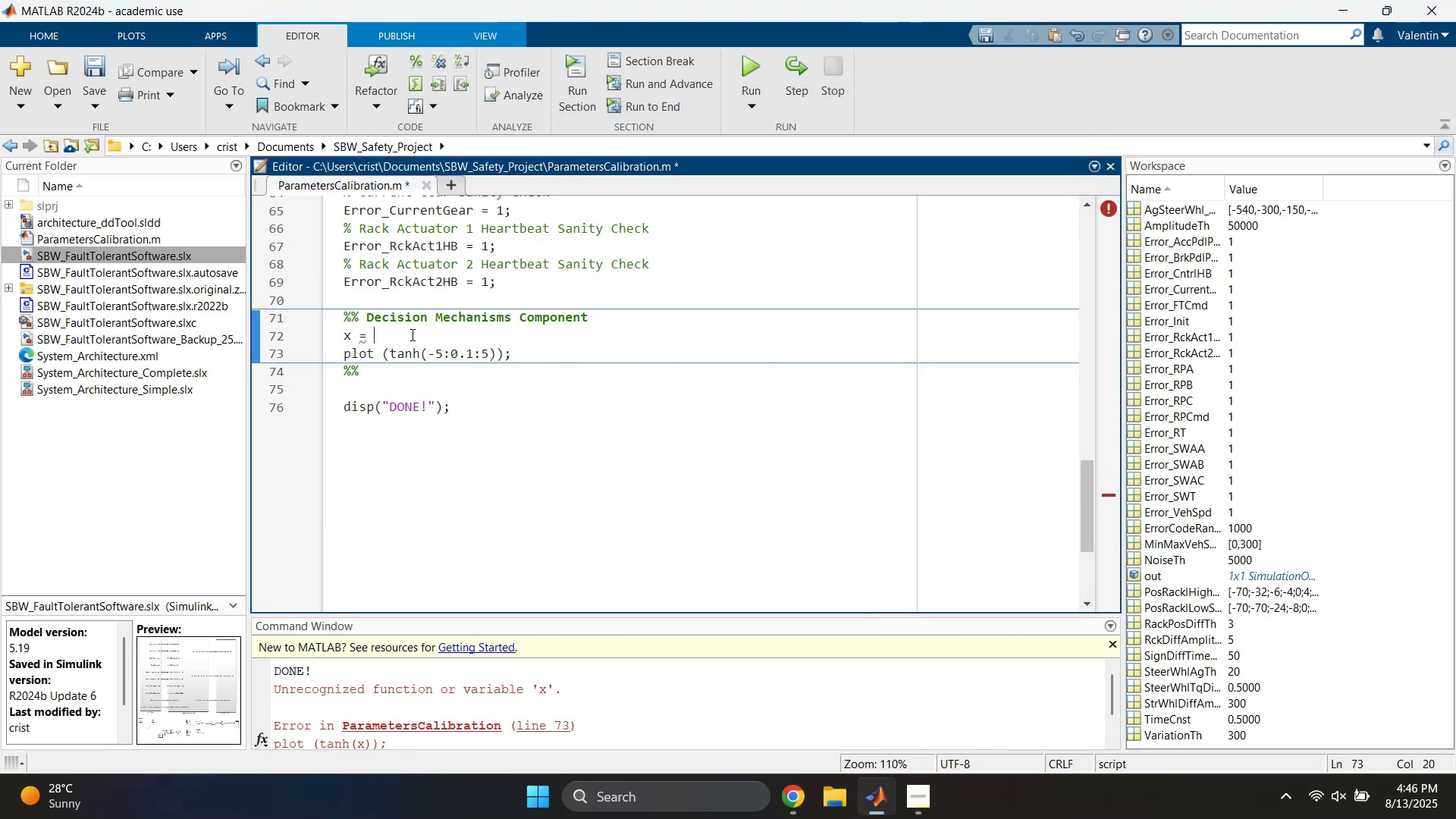 
key(Control+ControlLeft)
 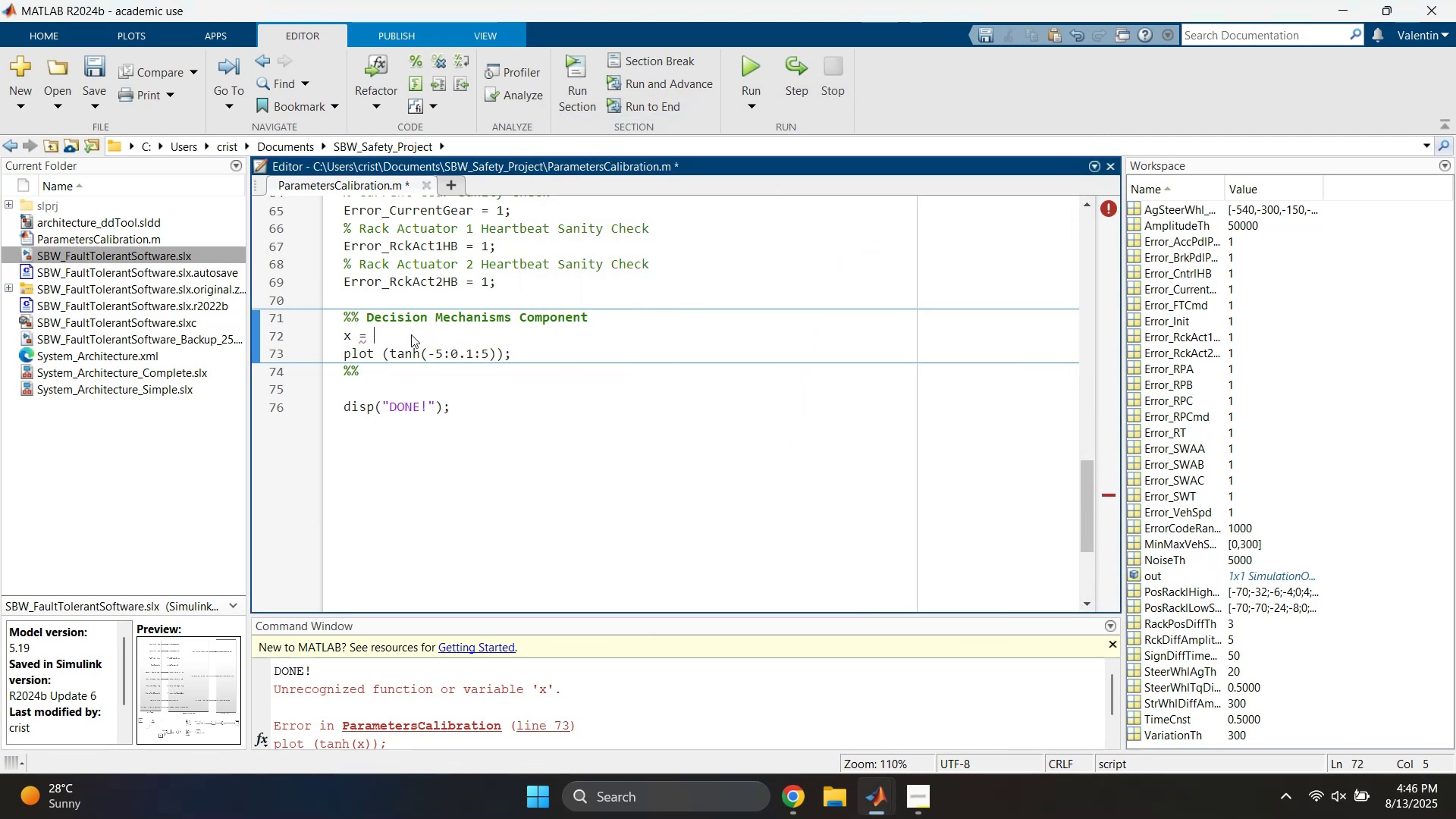 
key(Control+V)
 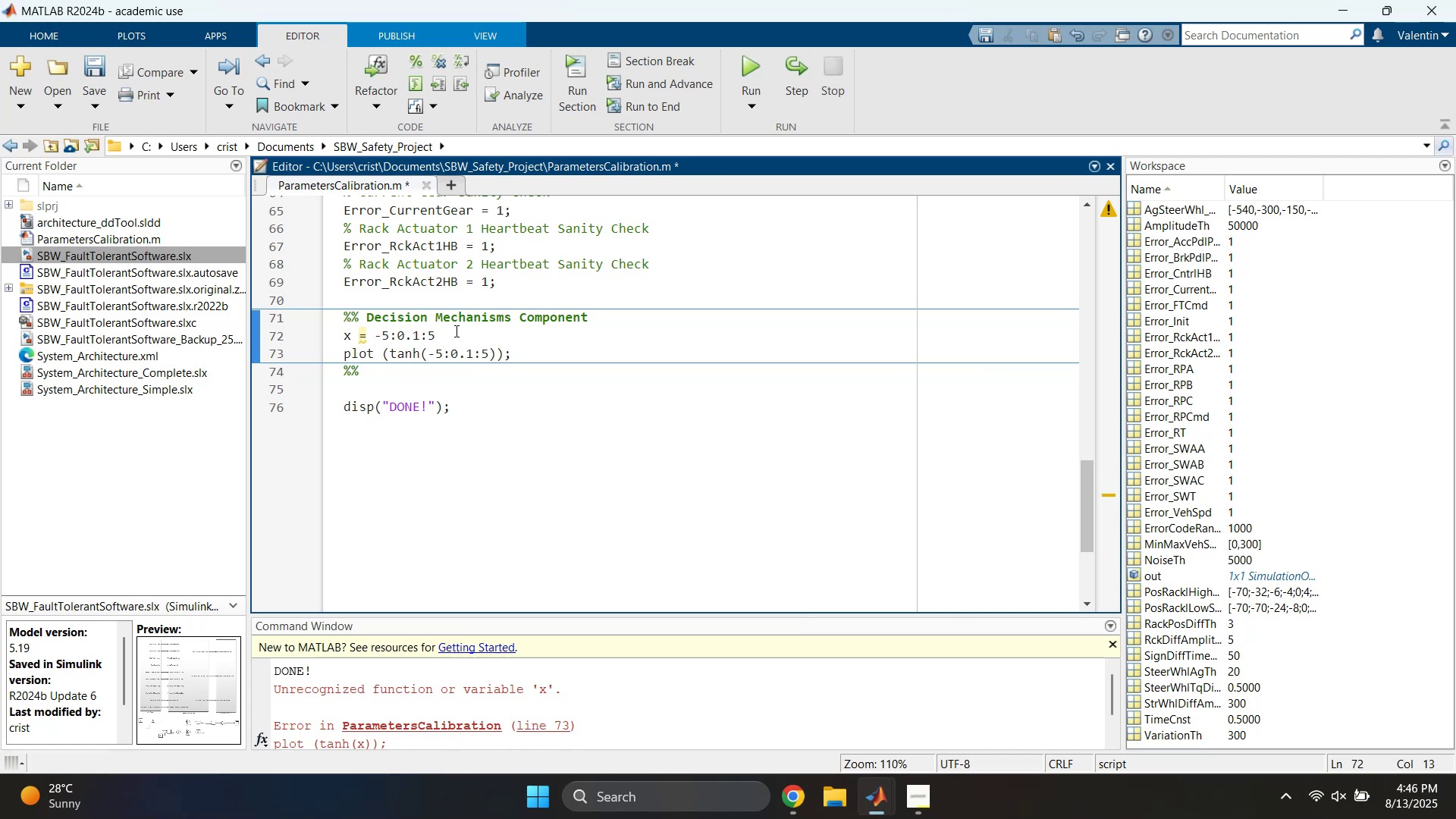 
key(Semicolon)
 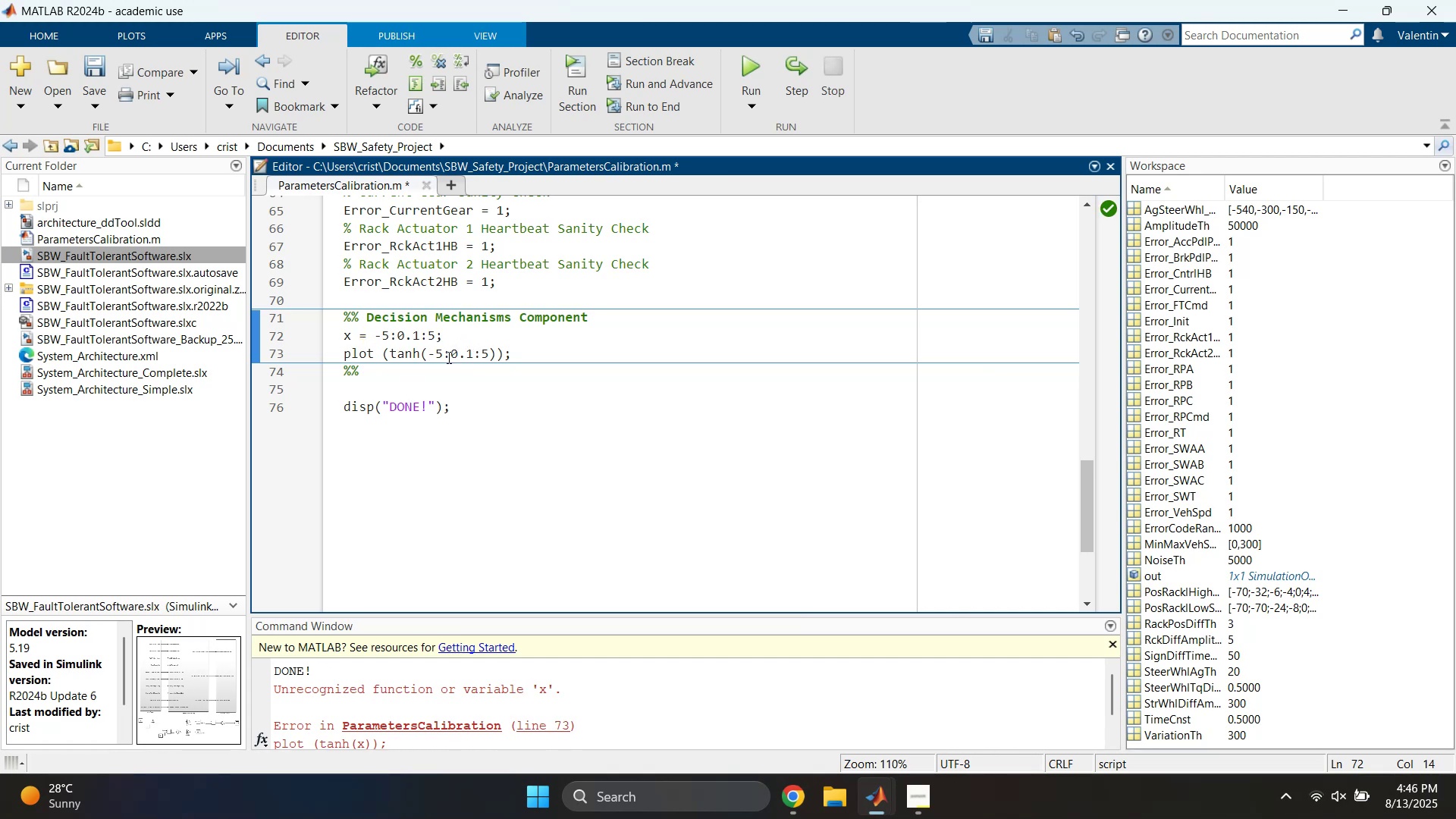 
left_click_drag(start_coordinate=[428, 355], to_coordinate=[488, 353])
 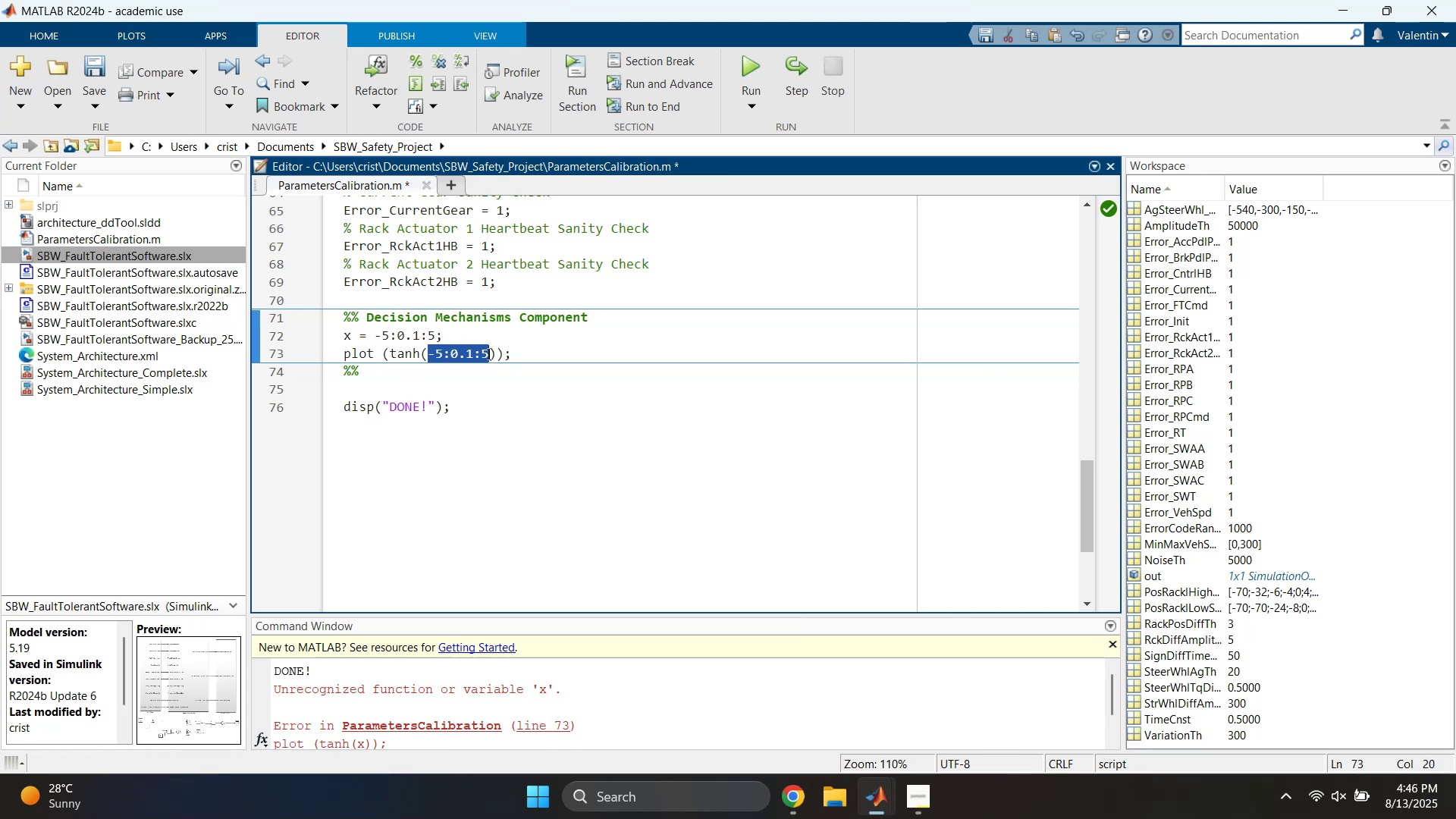 
key(X)
 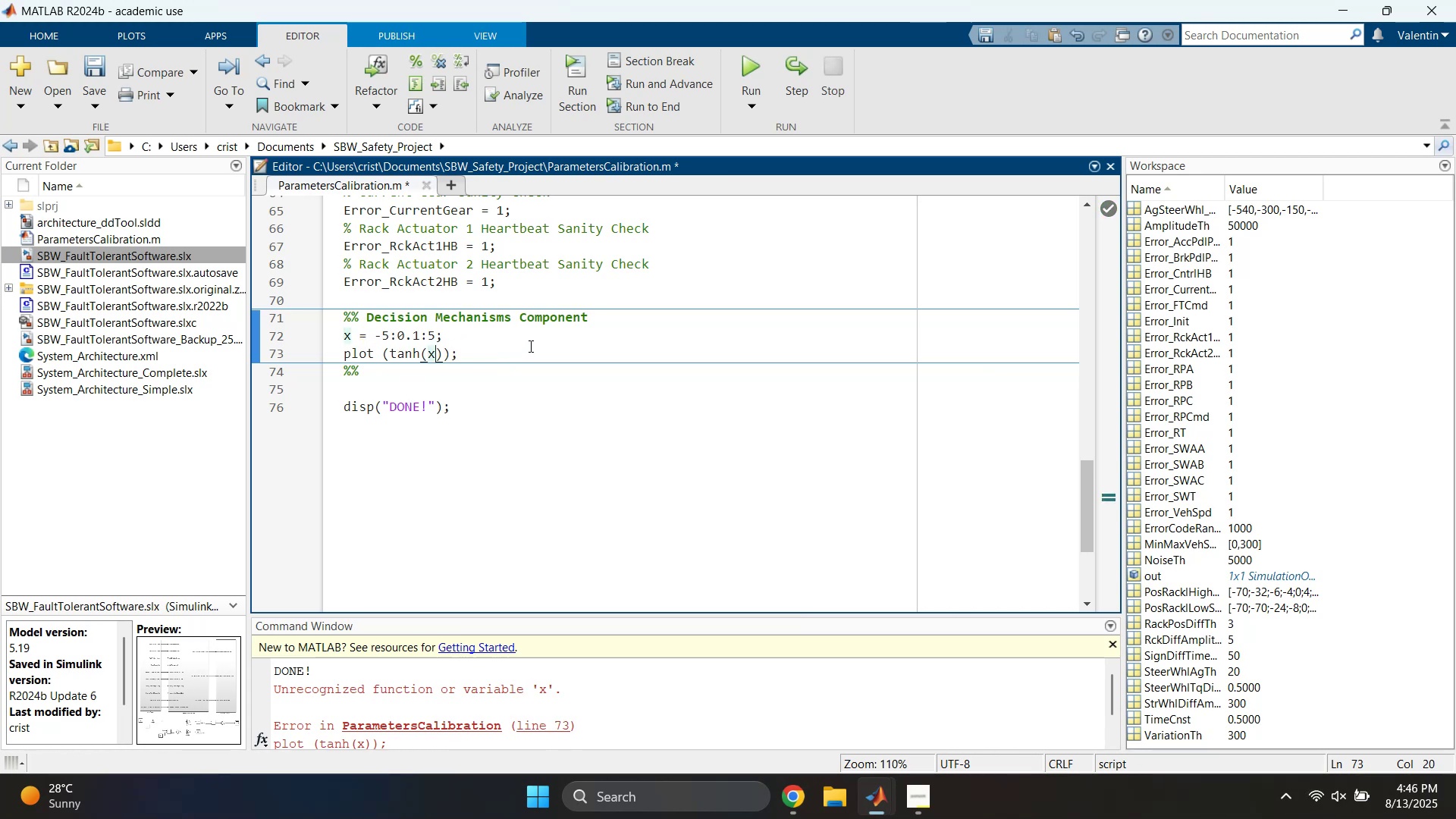 
left_click([516, 350])
 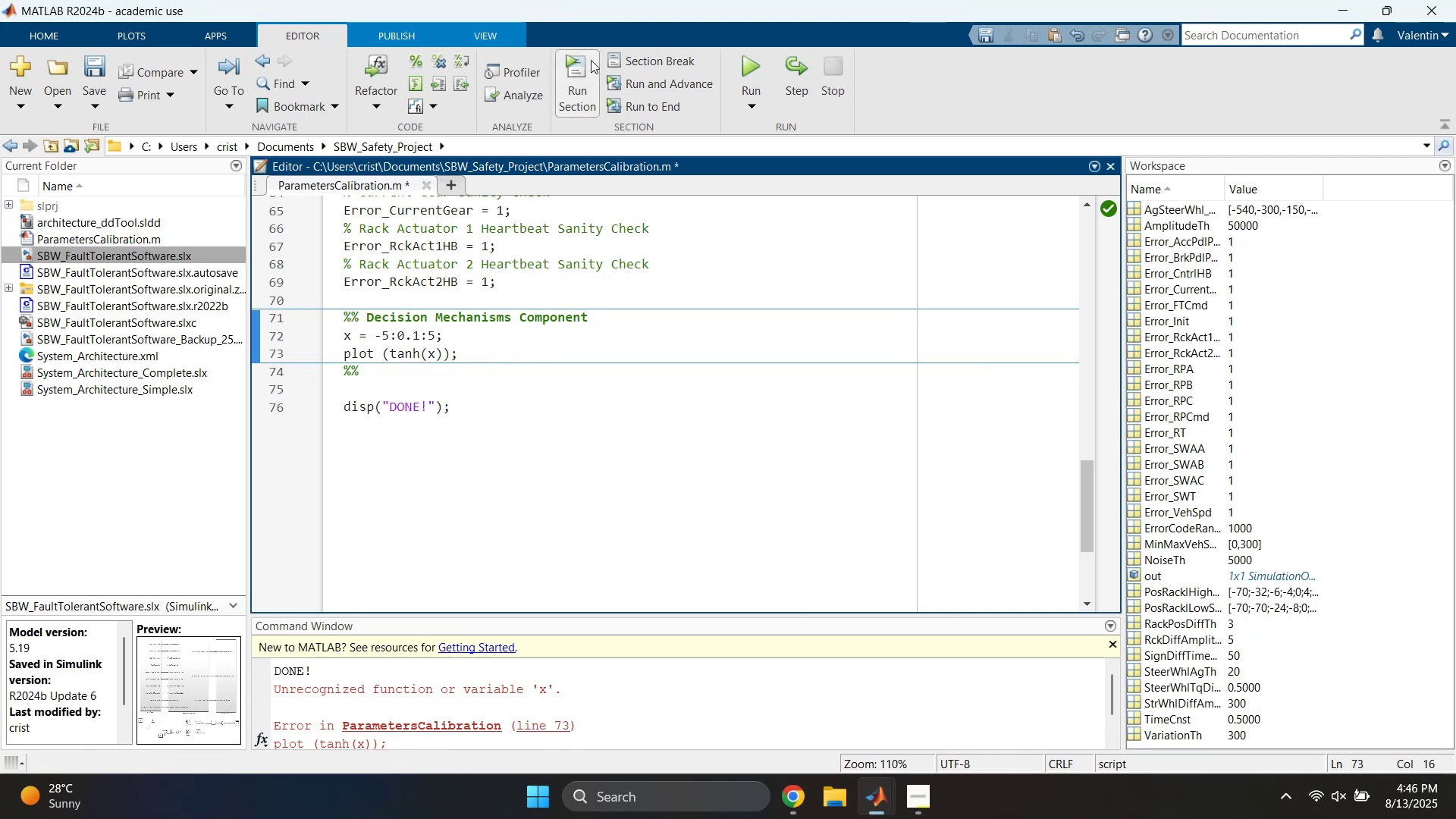 
left_click([573, 73])
 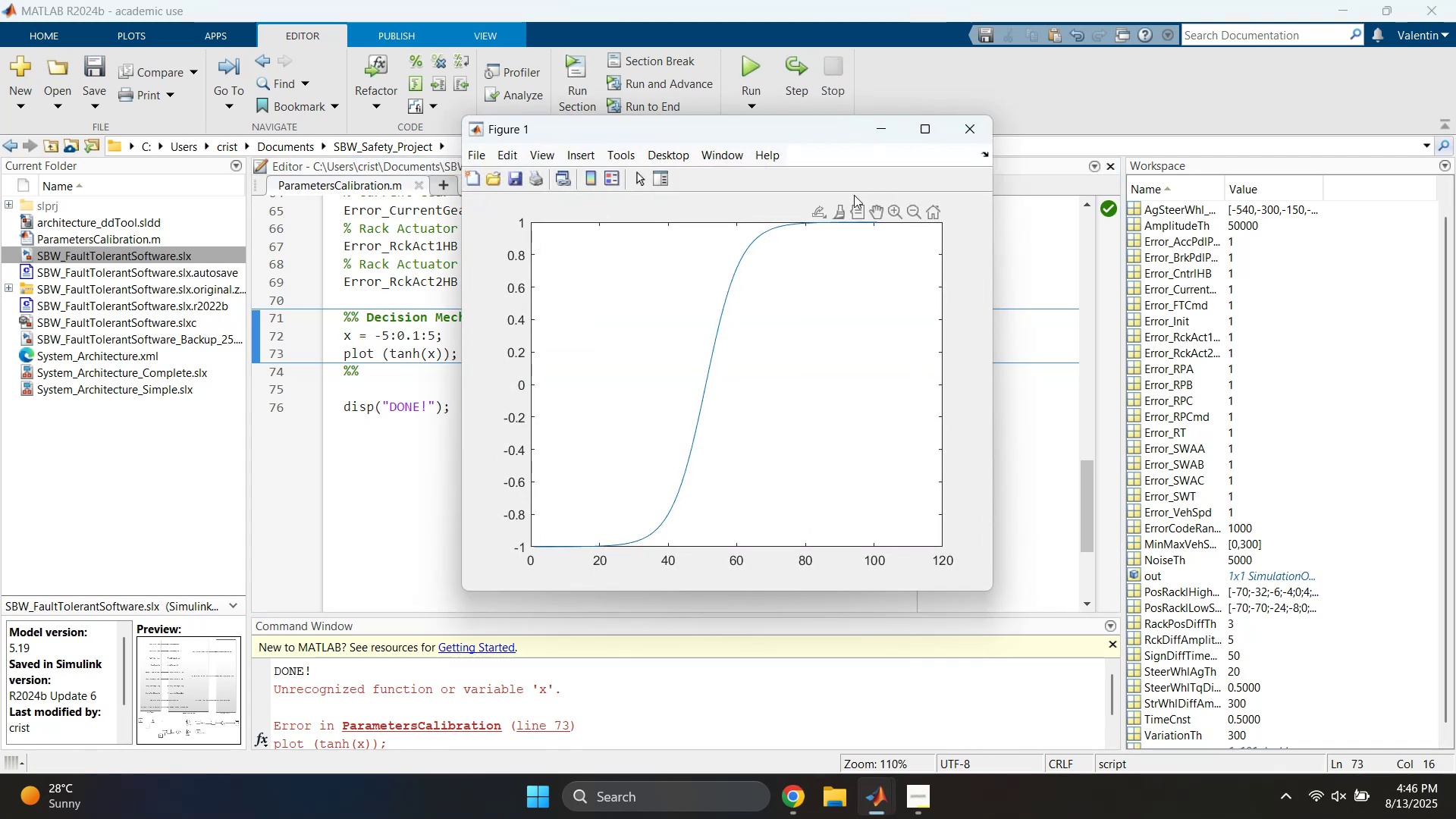 
left_click([952, 128])
 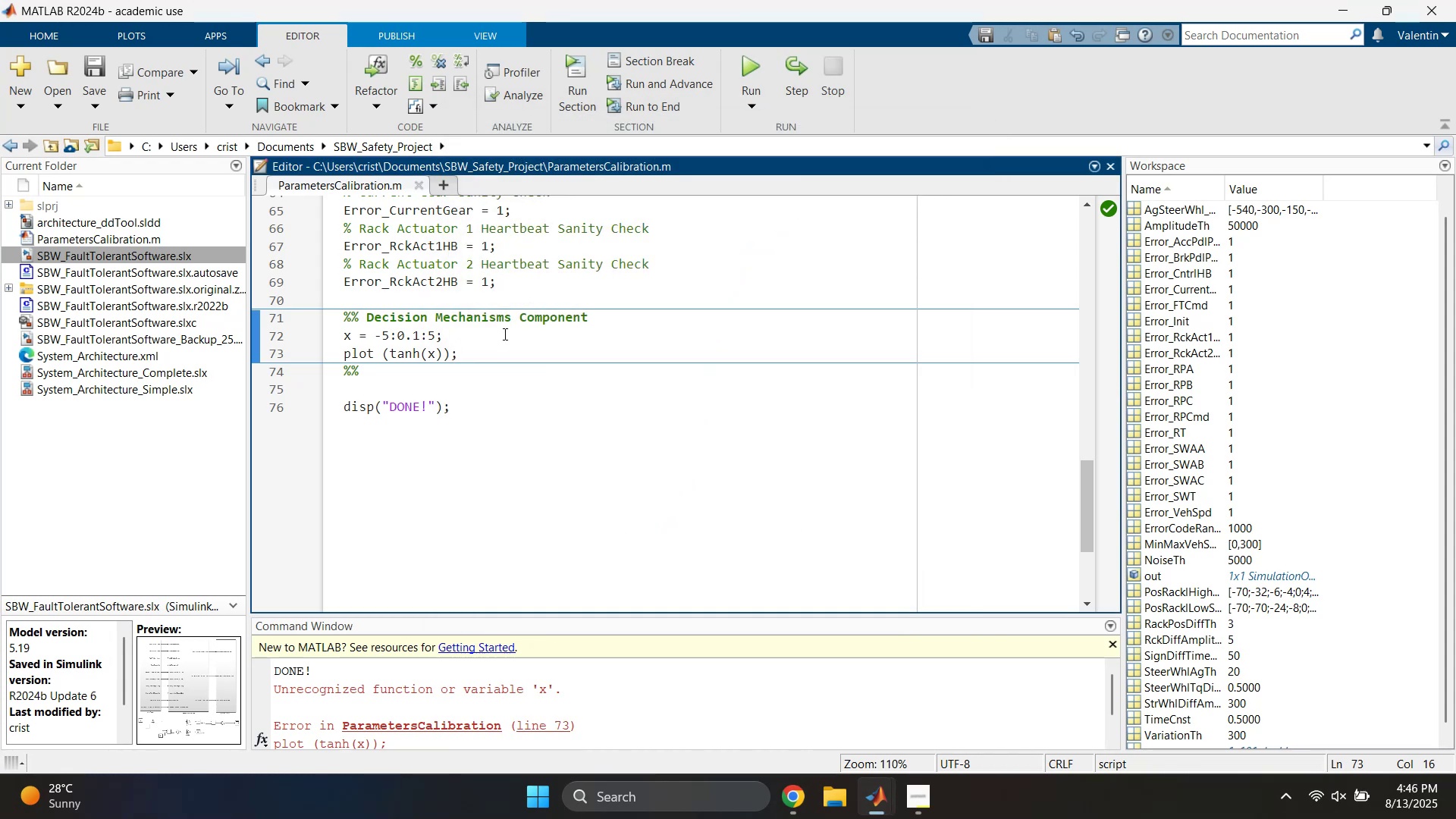 
left_click([504, 334])
 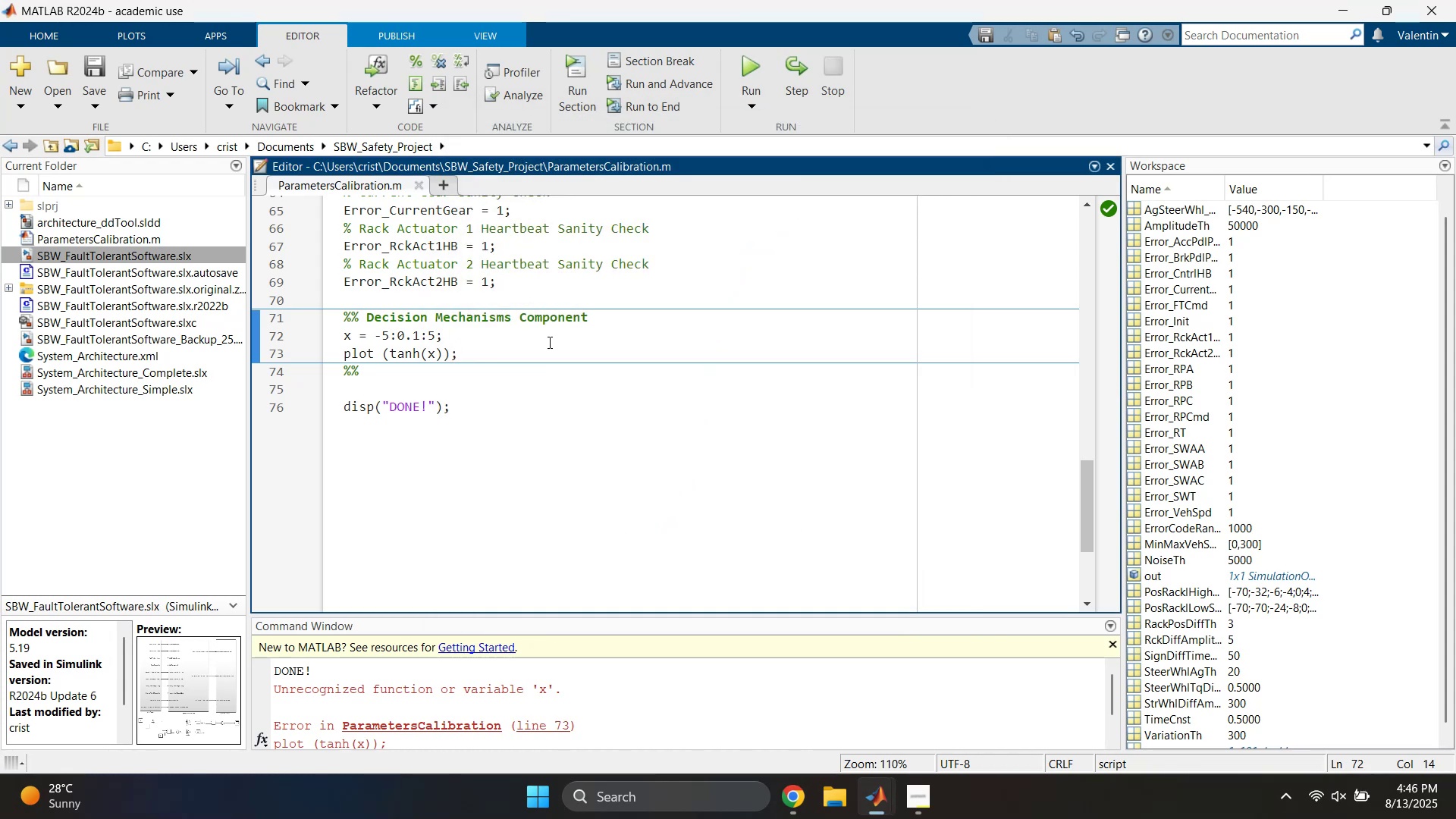 
key(Enter)
 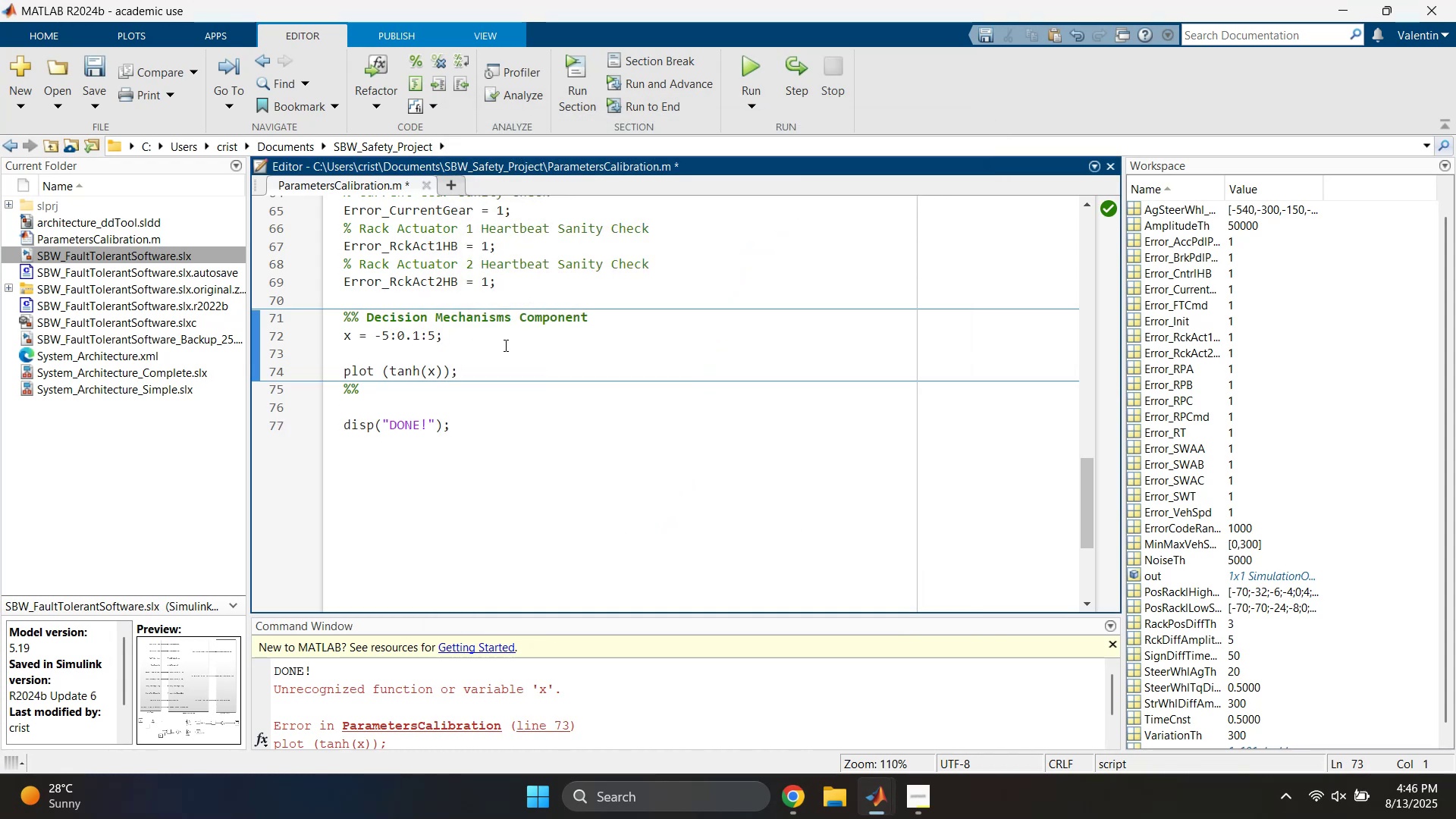 
type(func)
 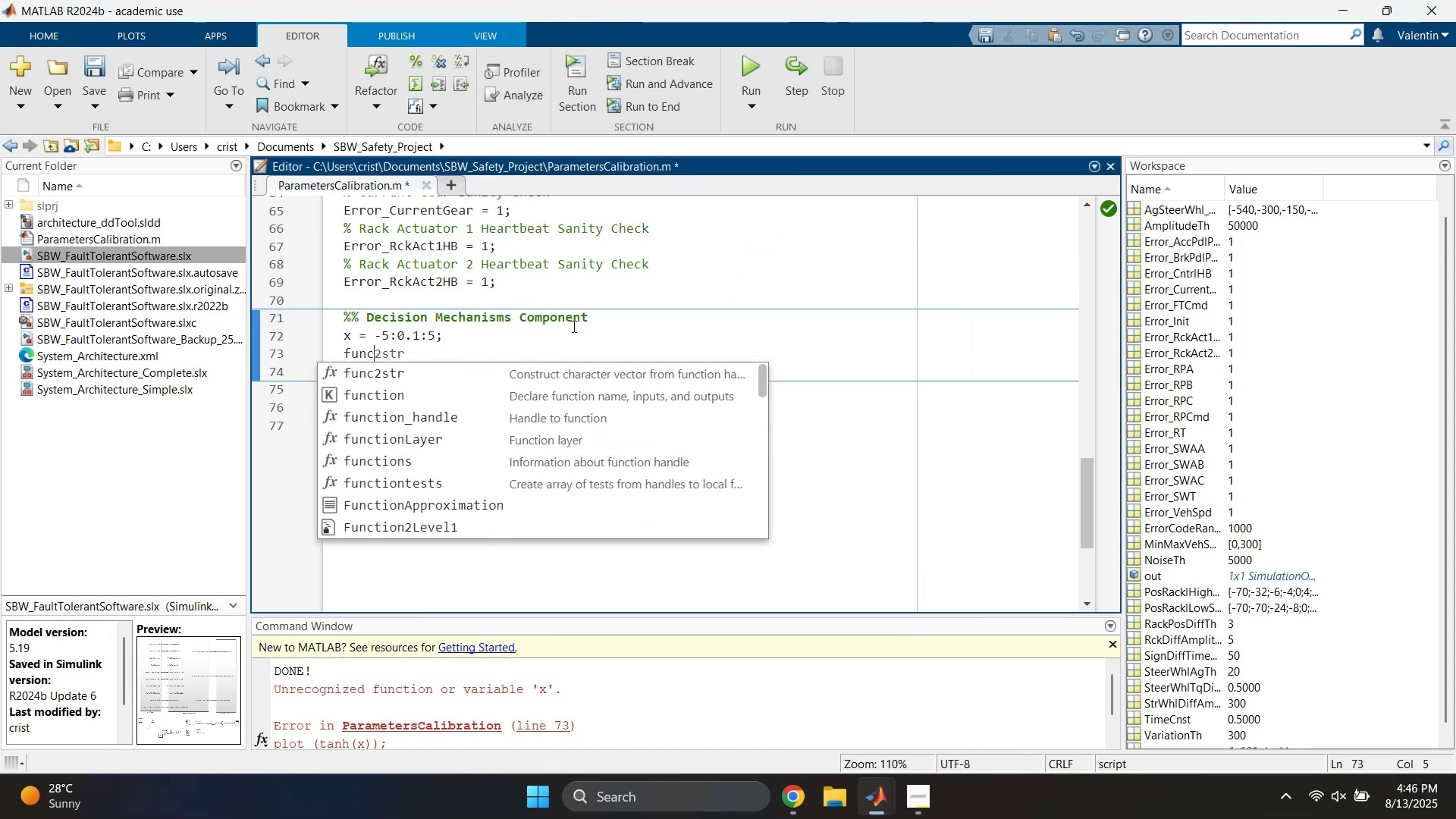 
left_click([570, 334])
 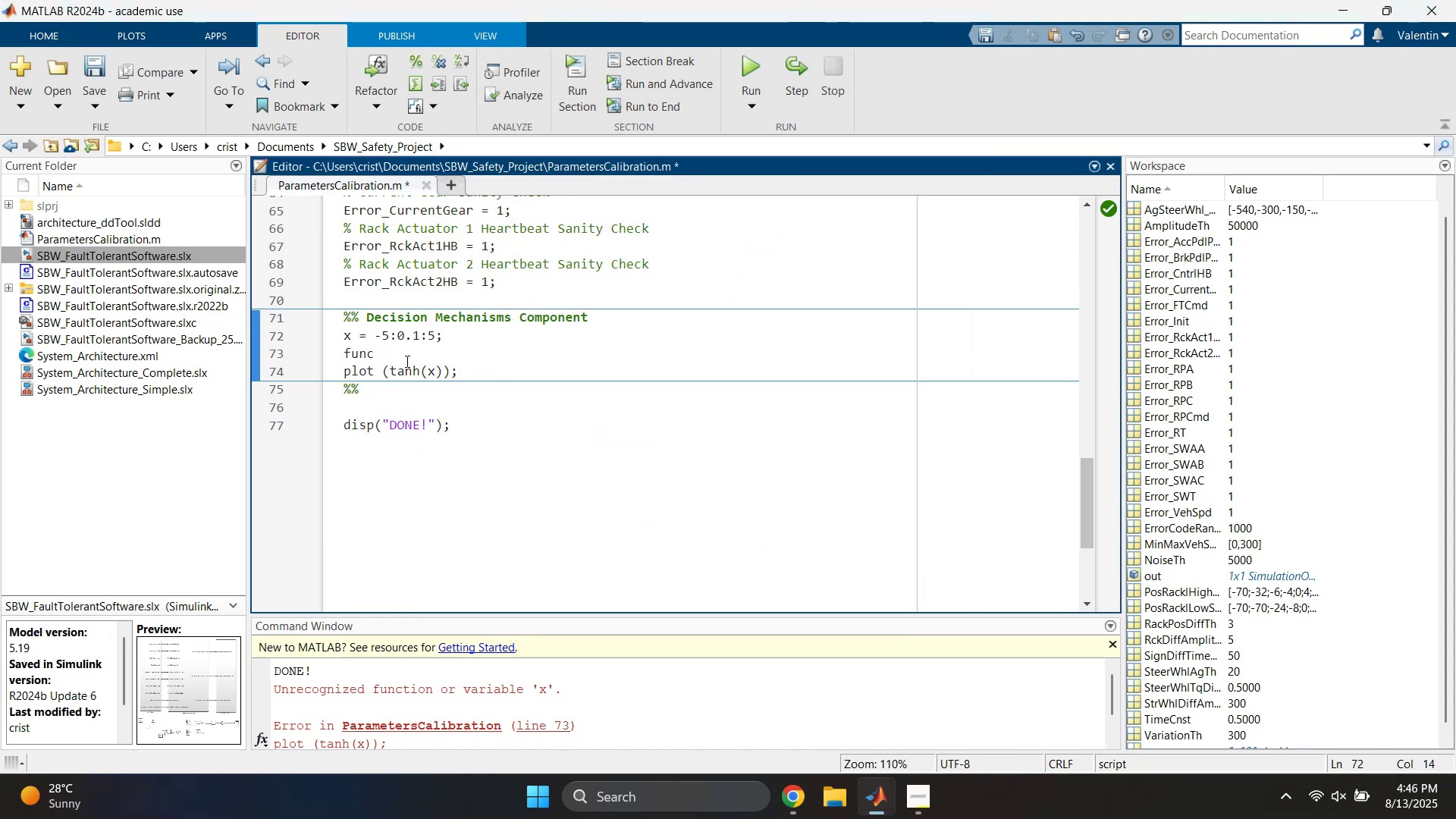 
left_click([410, 345])
 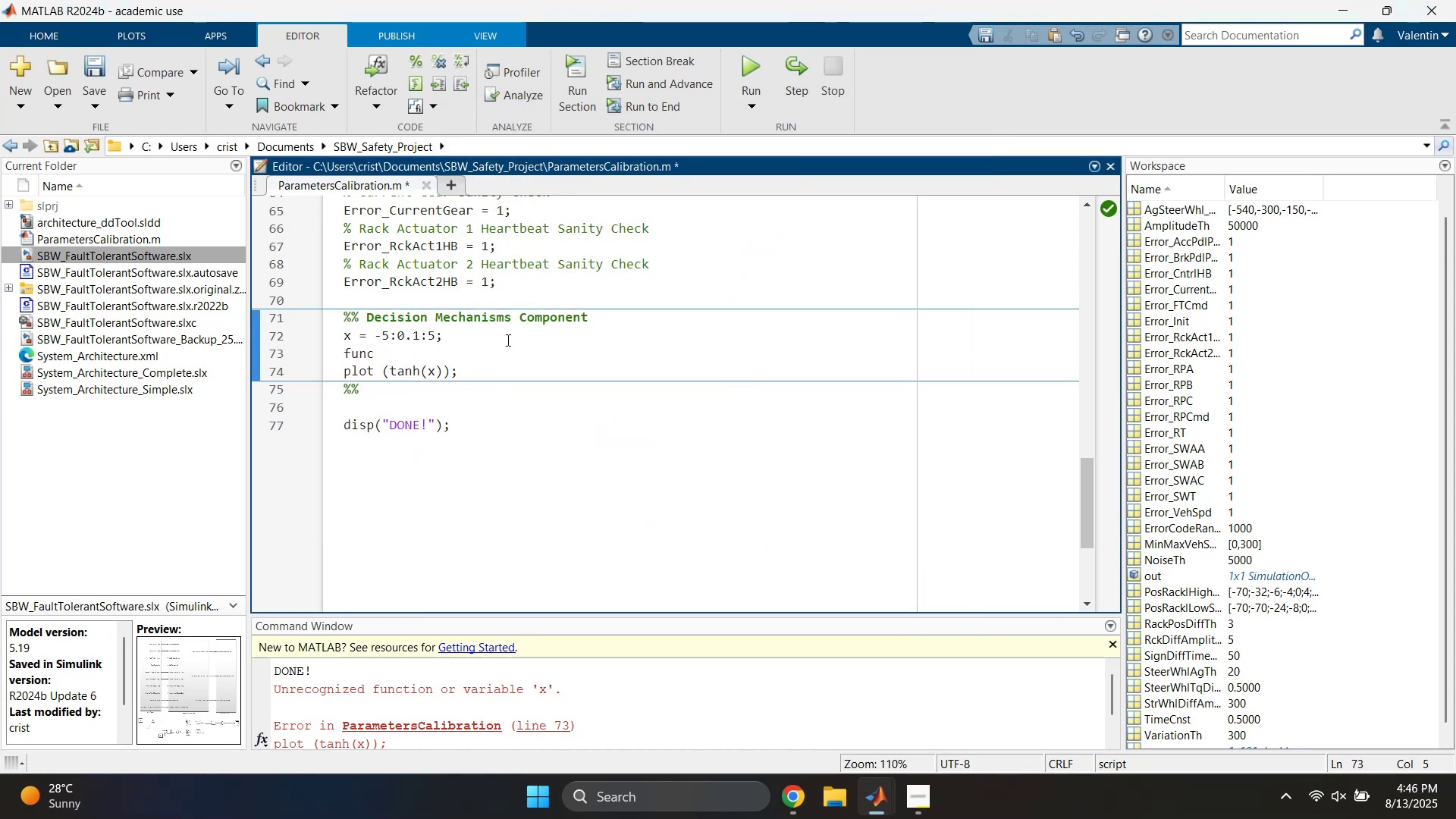 
key(Backspace)
key(Backspace)
key(Backspace)
key(Backspace)
type(active_return_veh_spd = )
 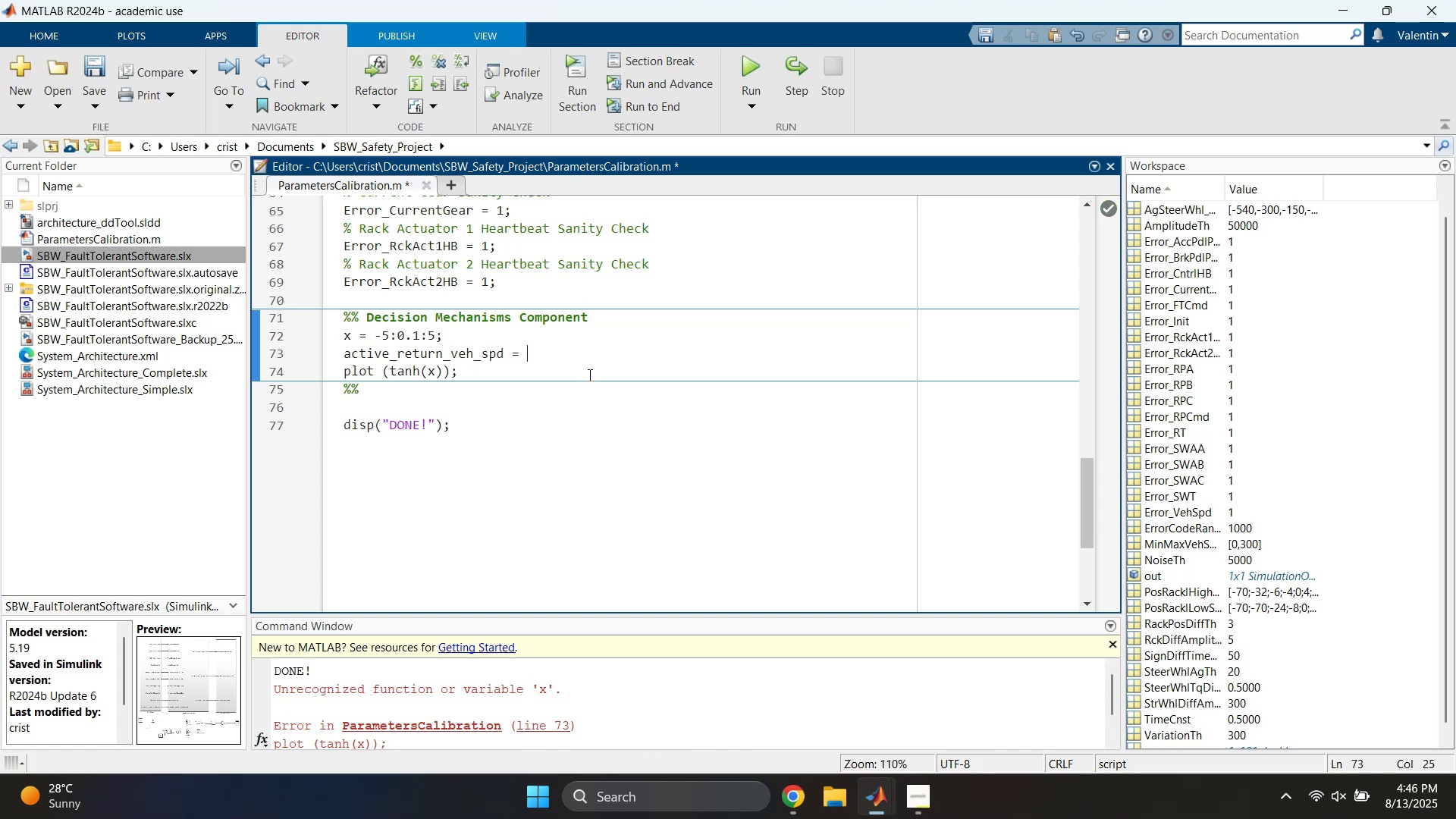 
double_click([432, 350])
 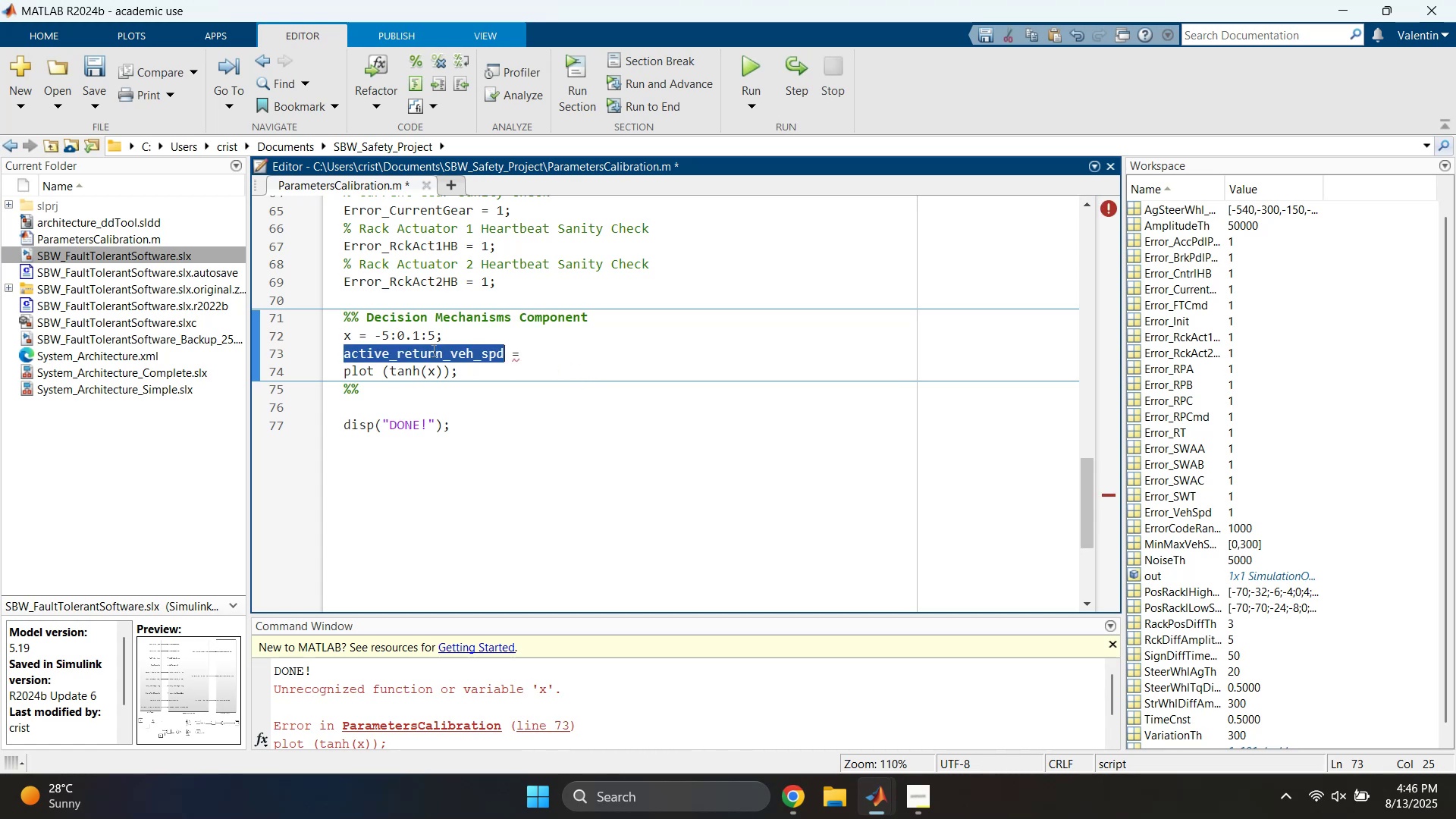 
key(Control+C)
 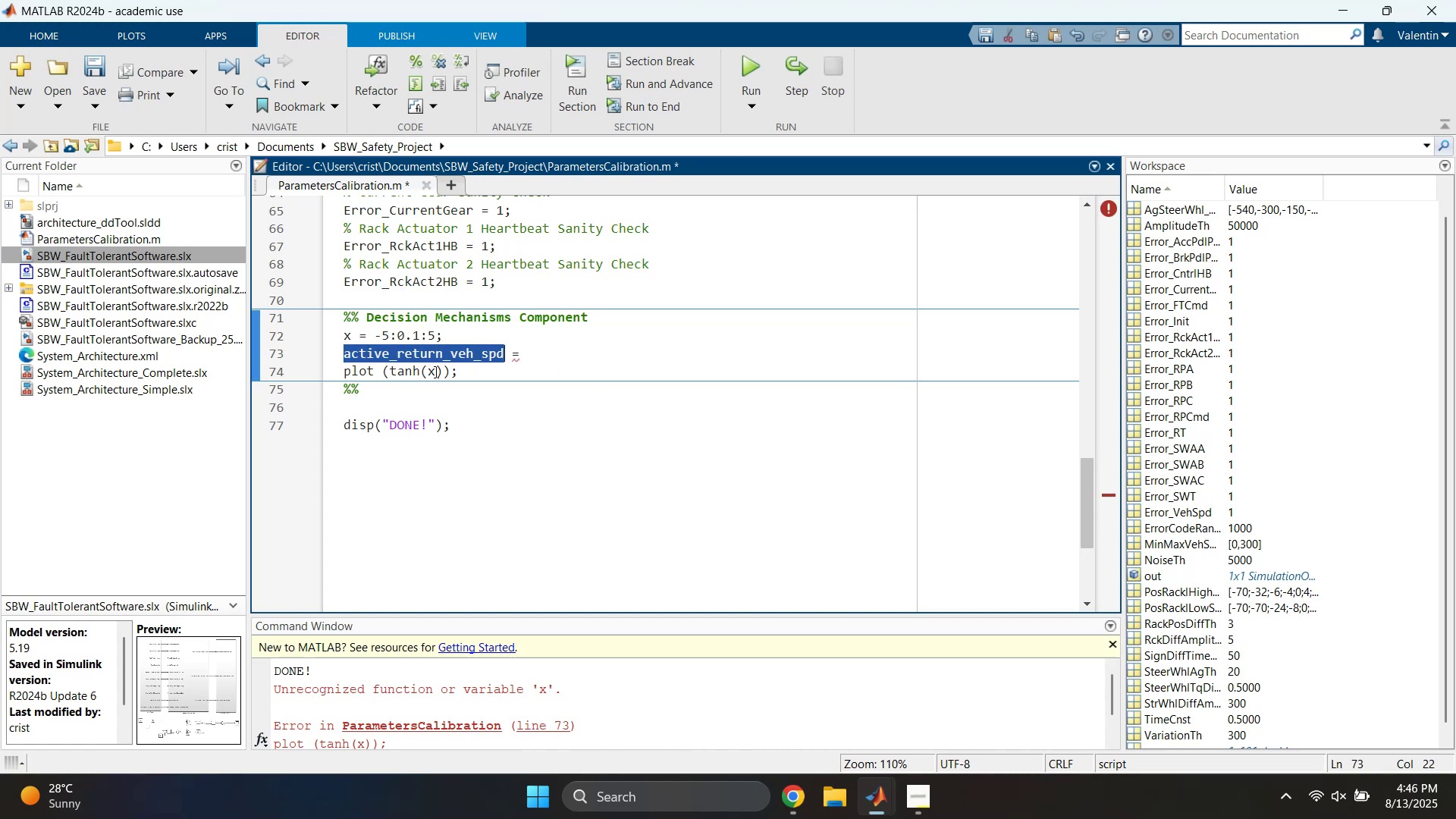 
double_click([435, 372])
 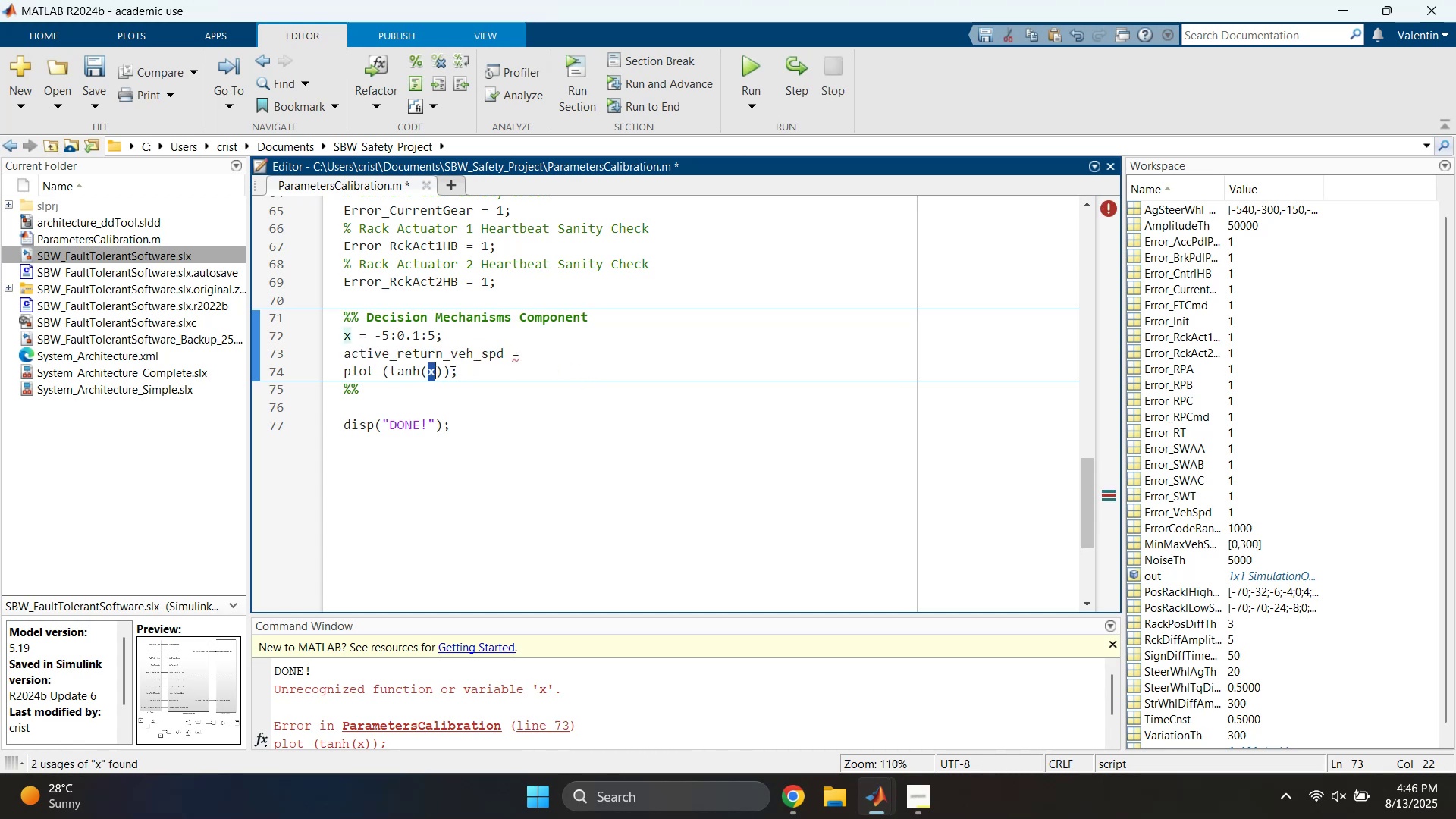 
key(Control+V)
 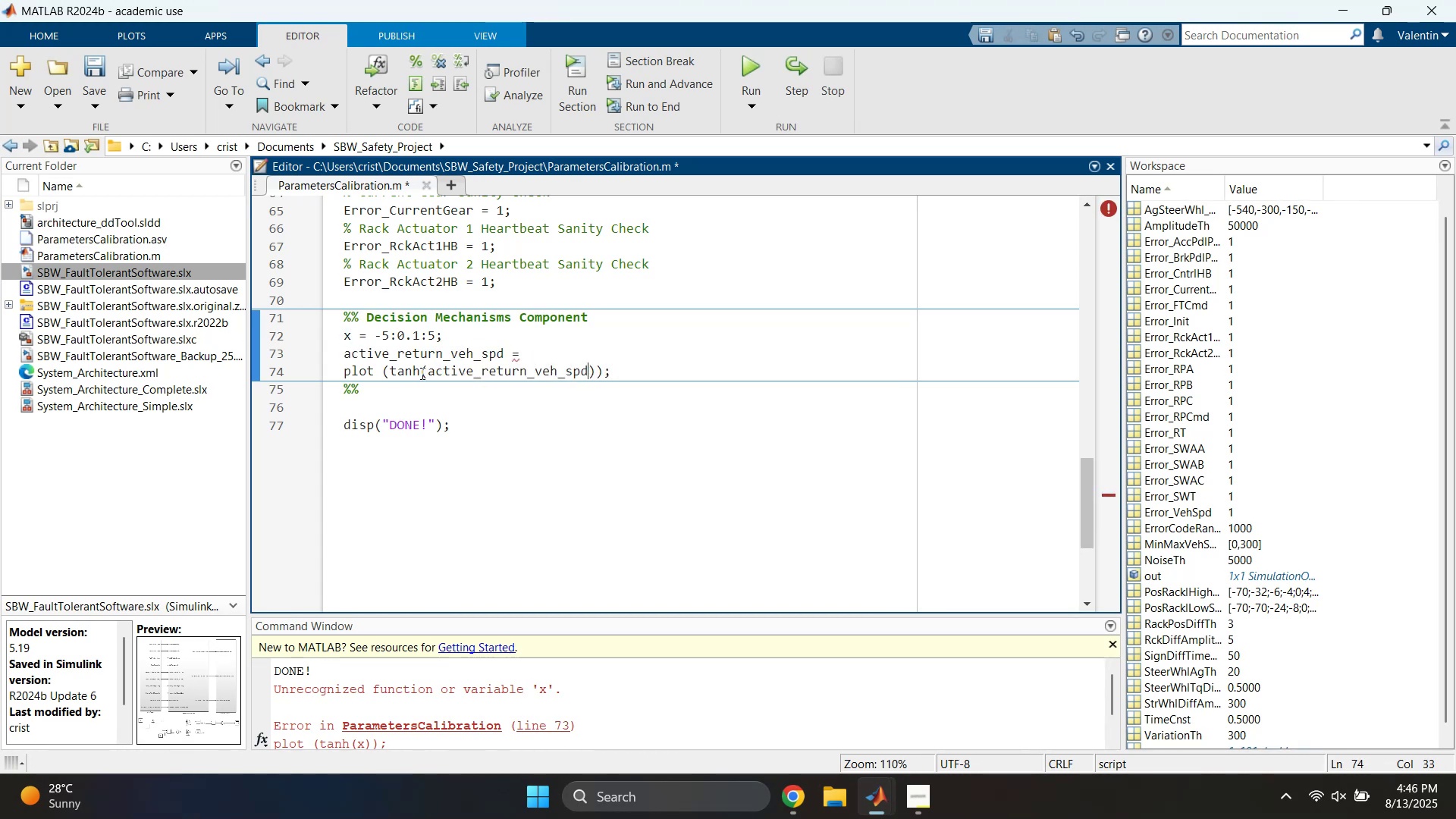 
double_click([428, 369])
 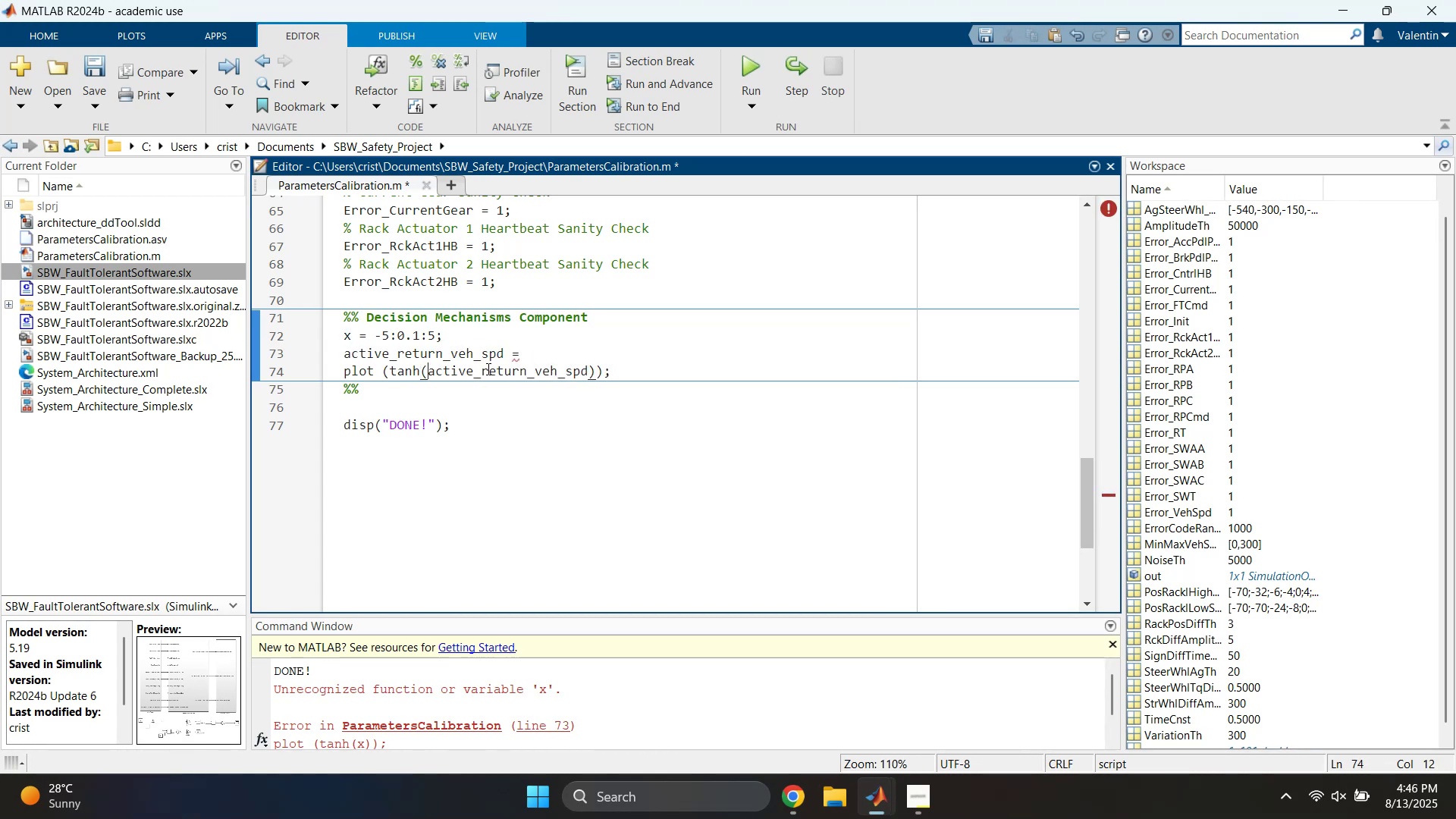 
key(Backspace)
 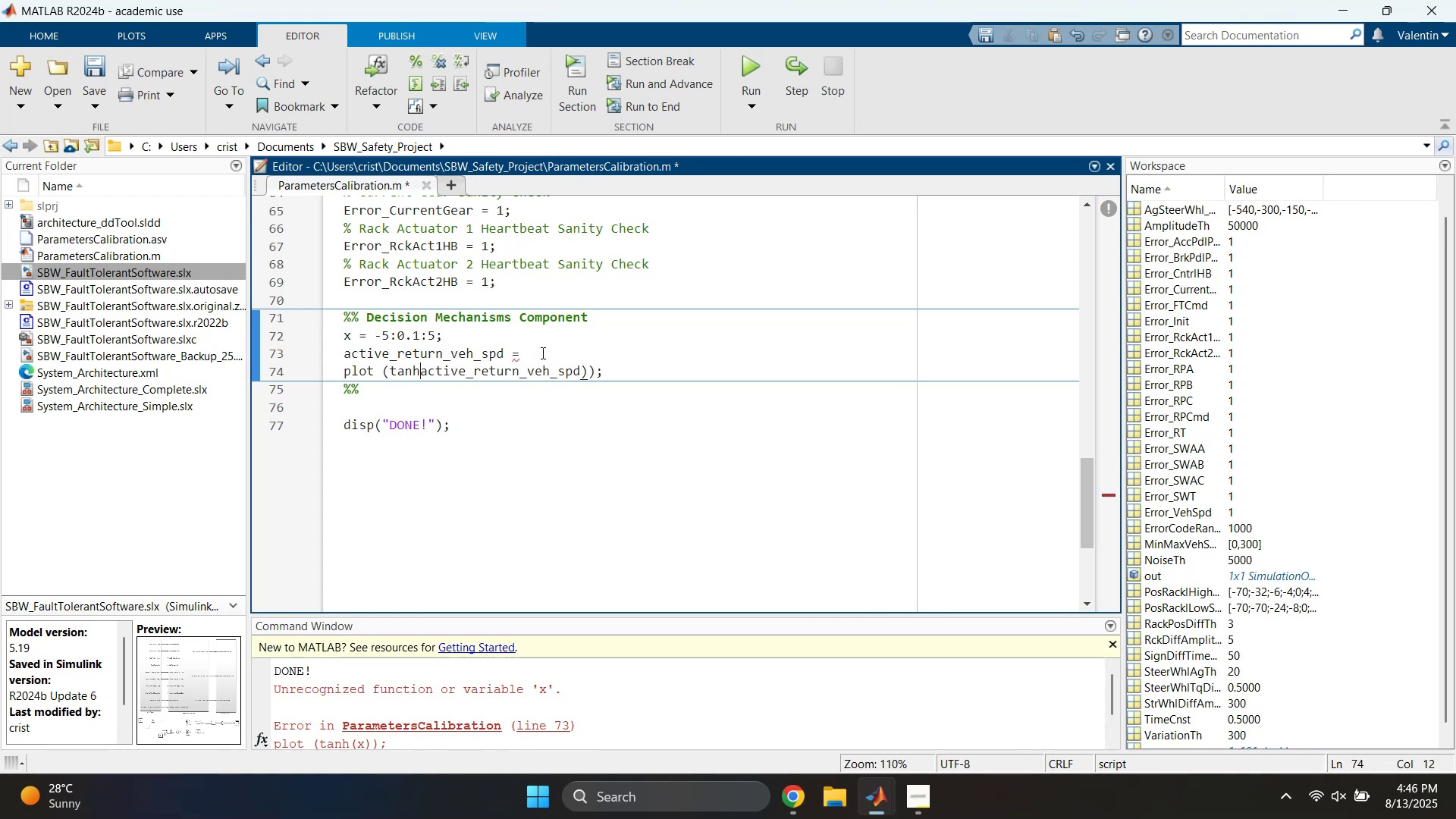 
key(Backspace)
 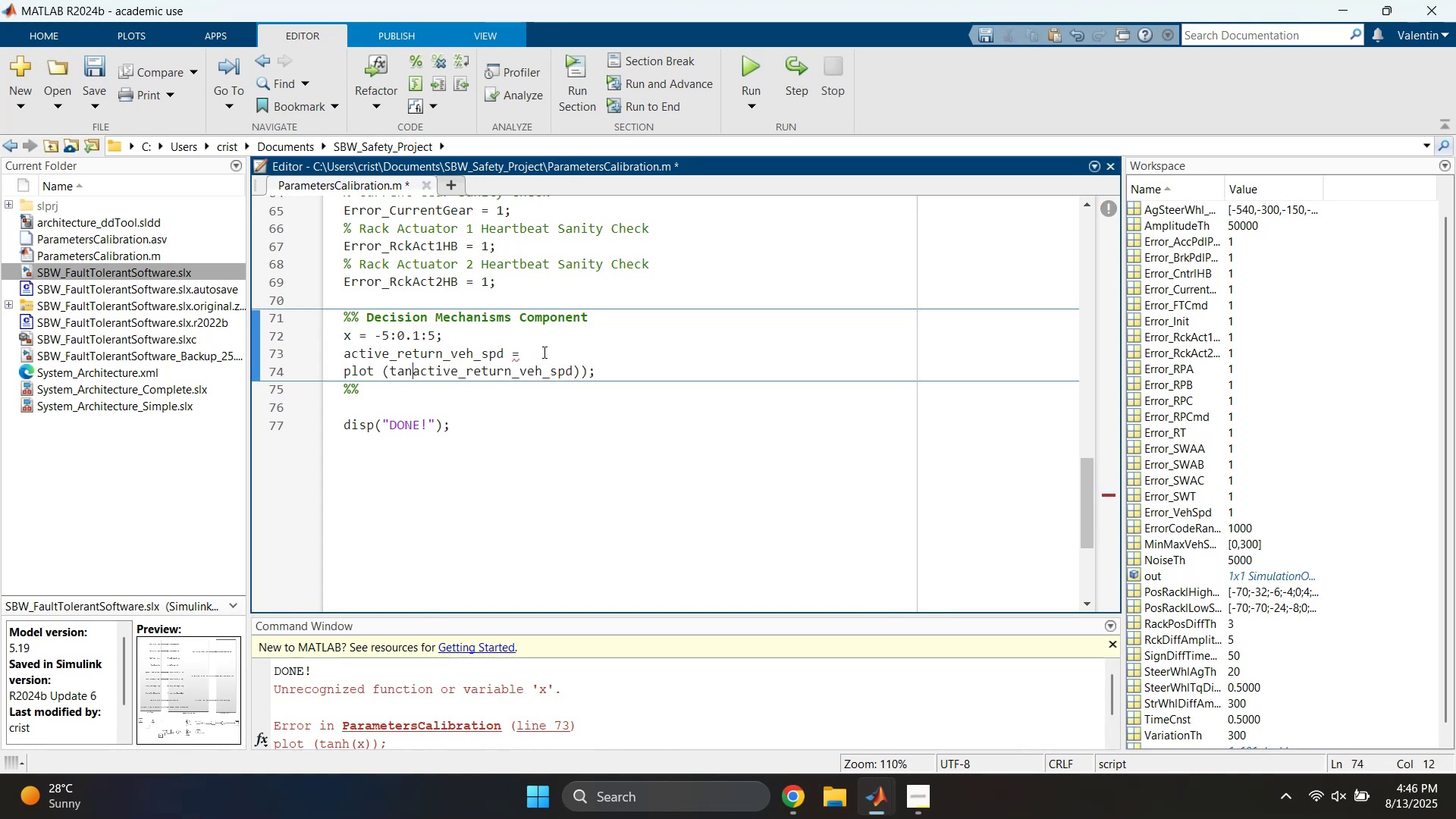 
key(Backspace)
 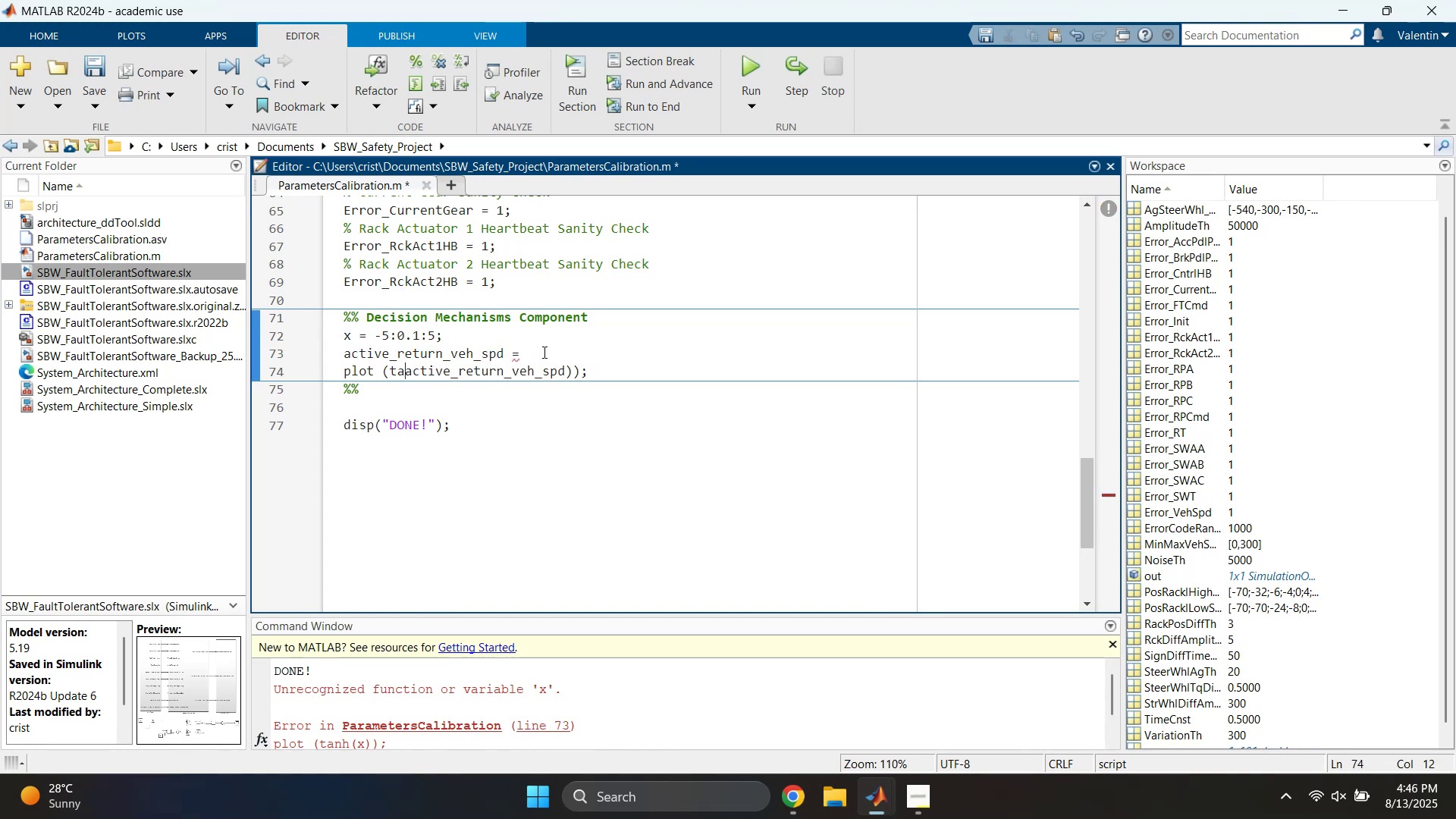 
key(Backspace)
 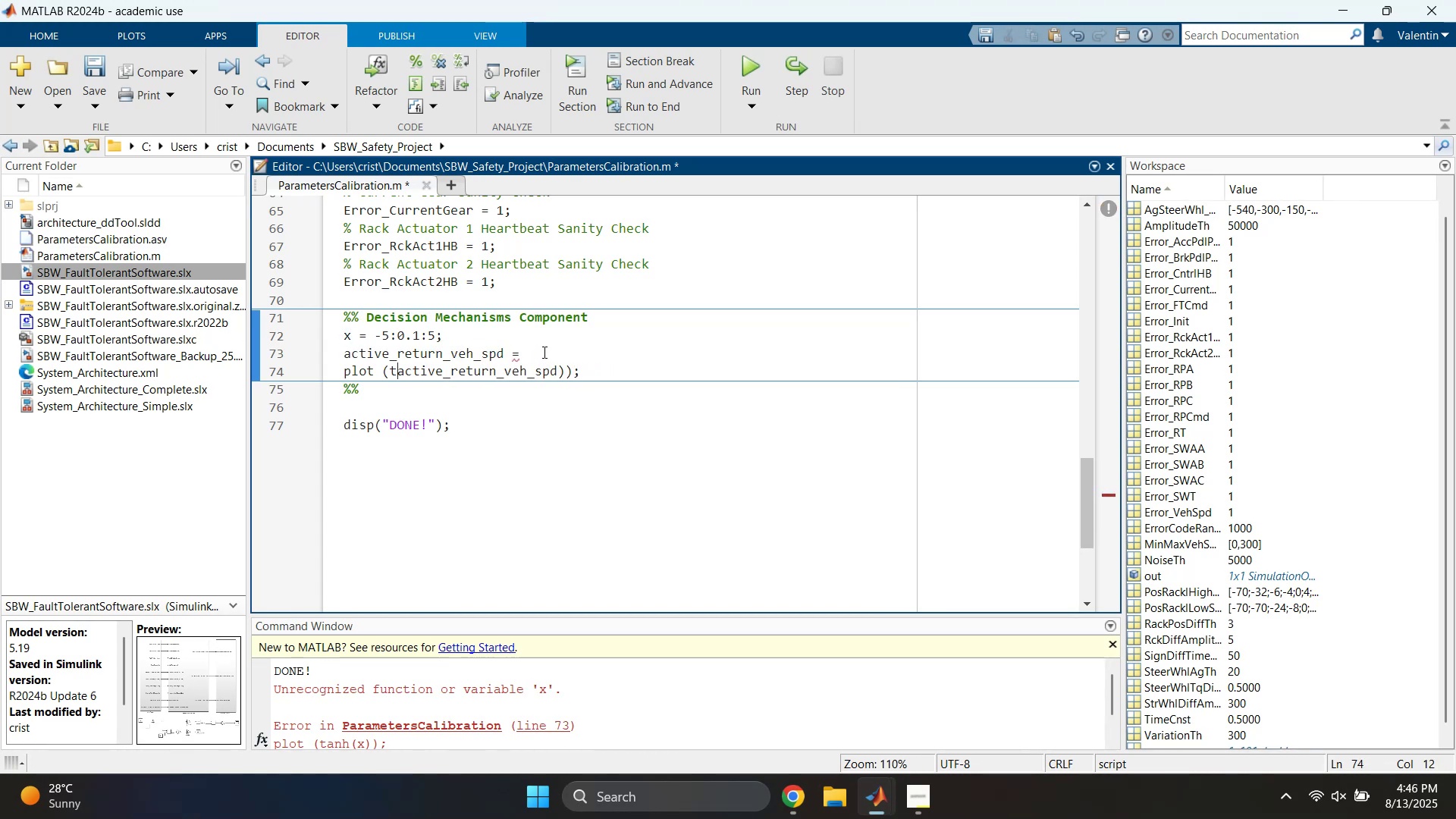 
key(Backspace)
 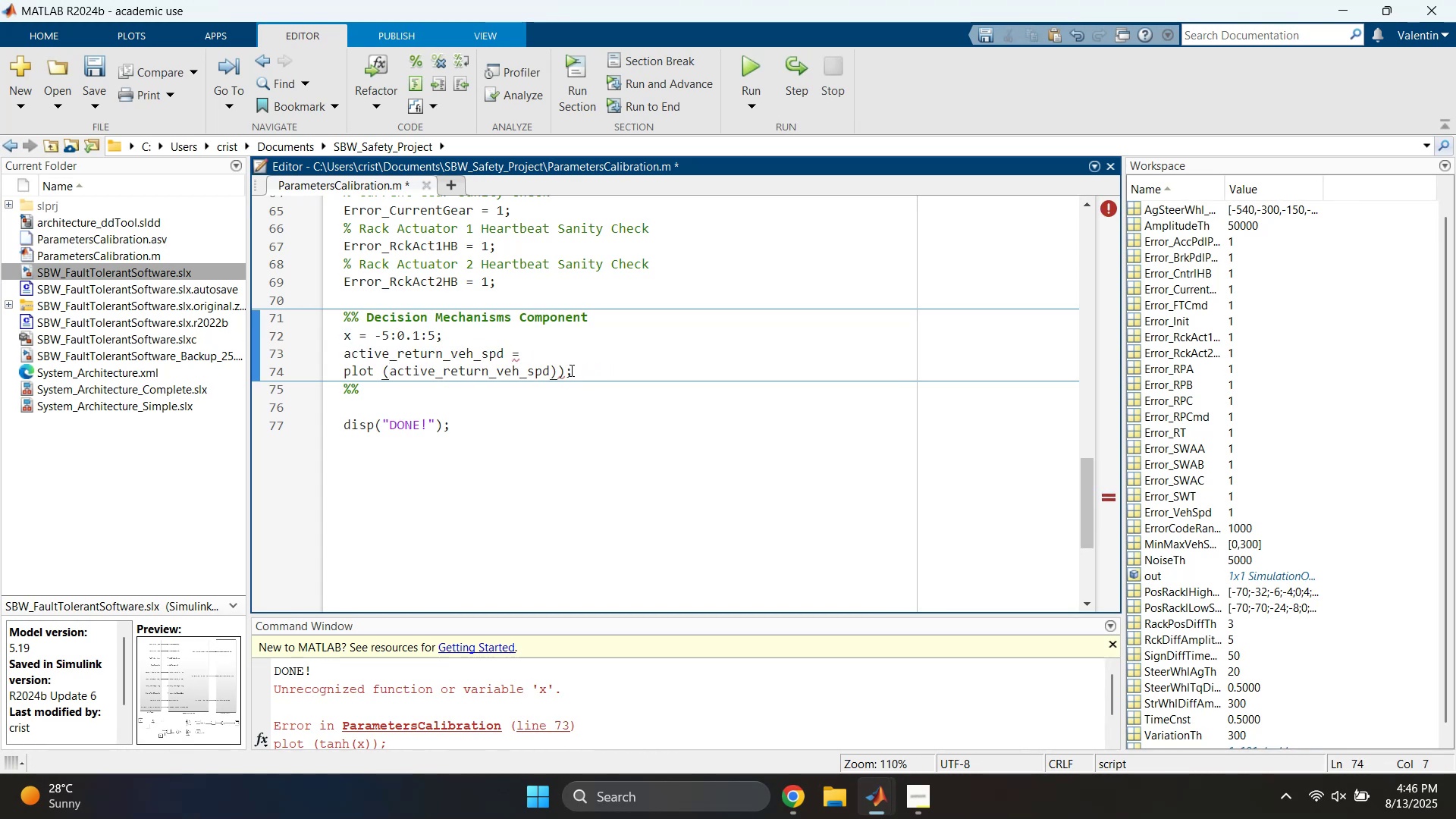 
left_click([558, 373])
 